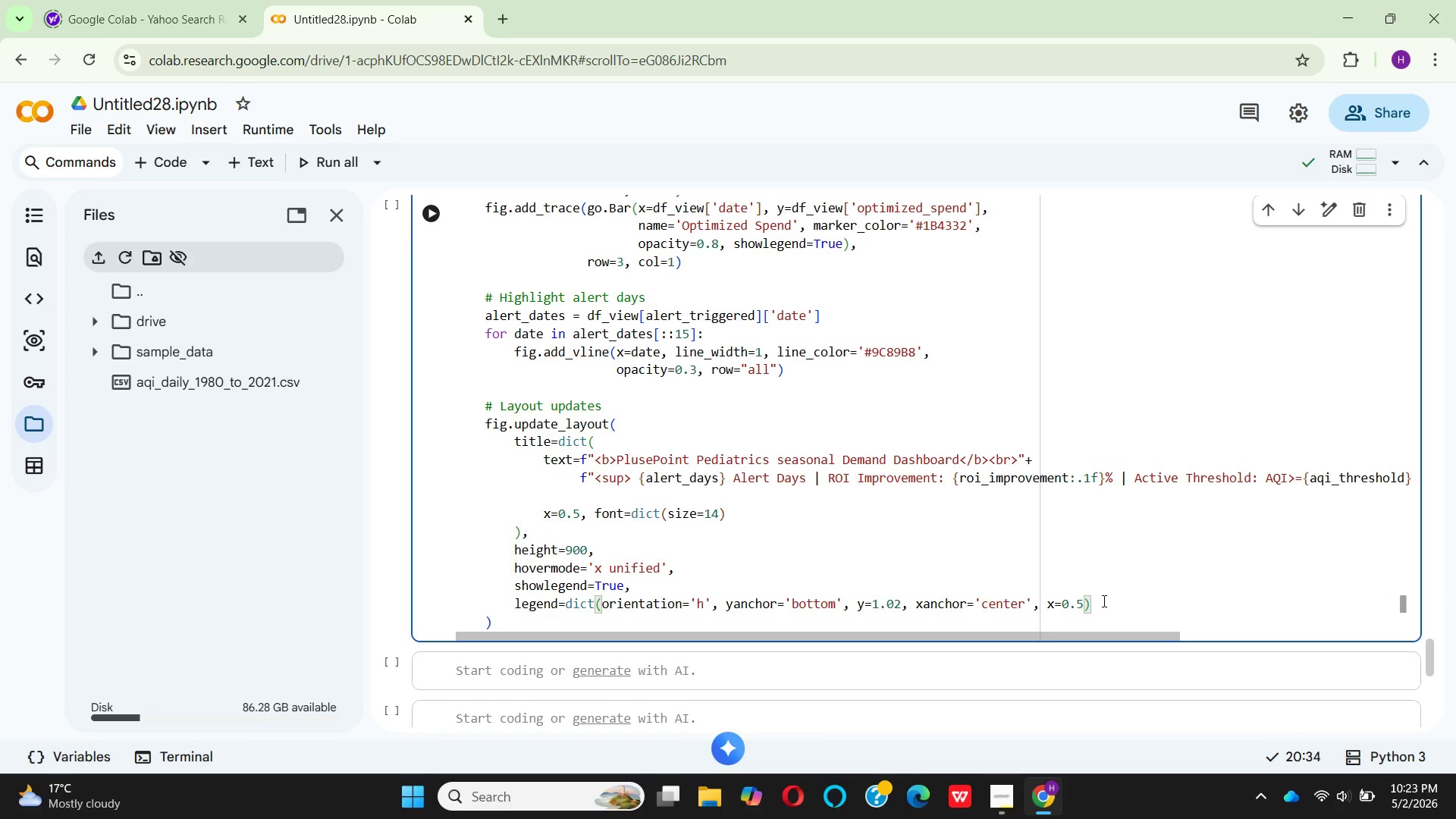 
left_click([556, 627])
 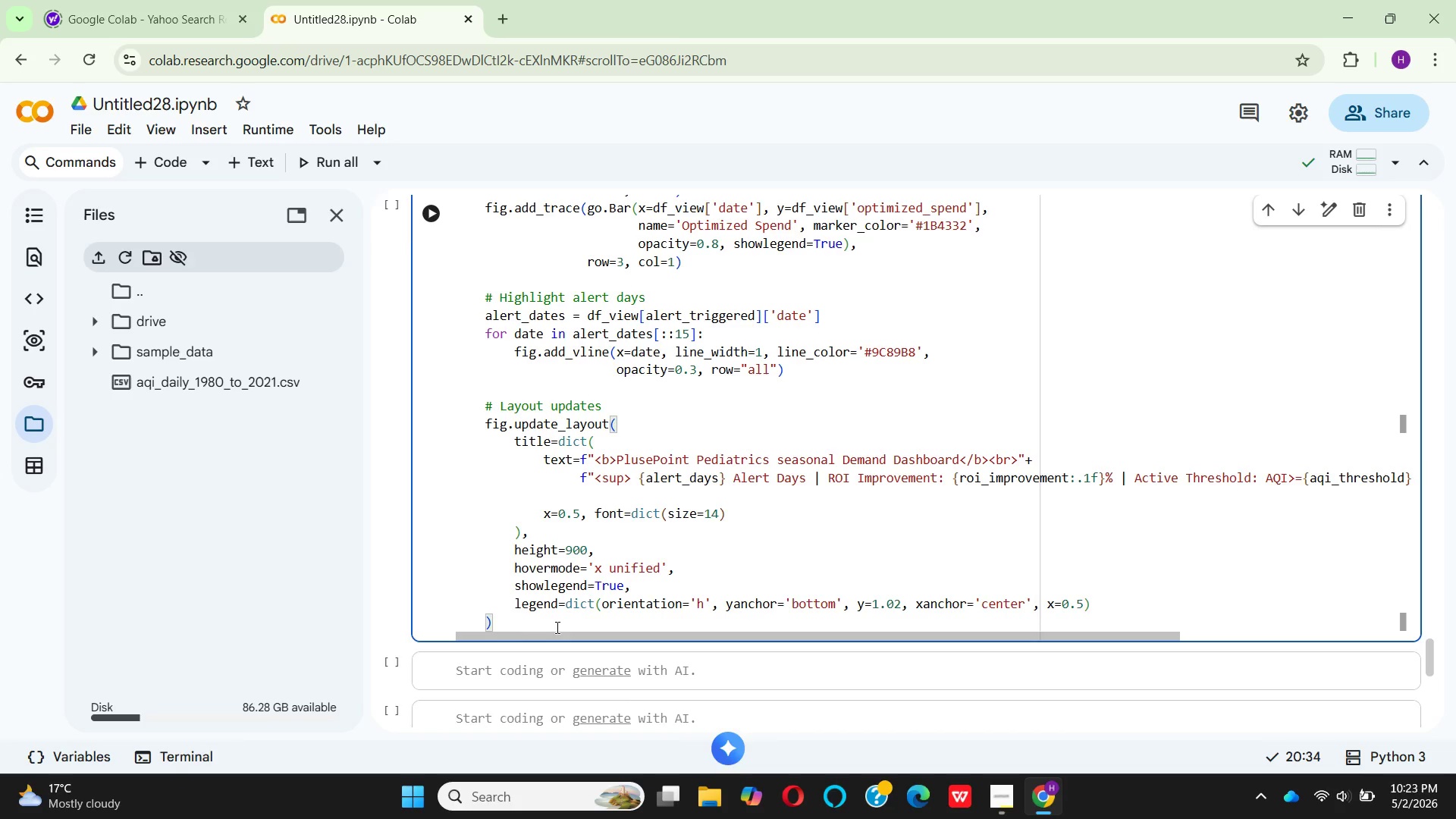 
key(Enter)
 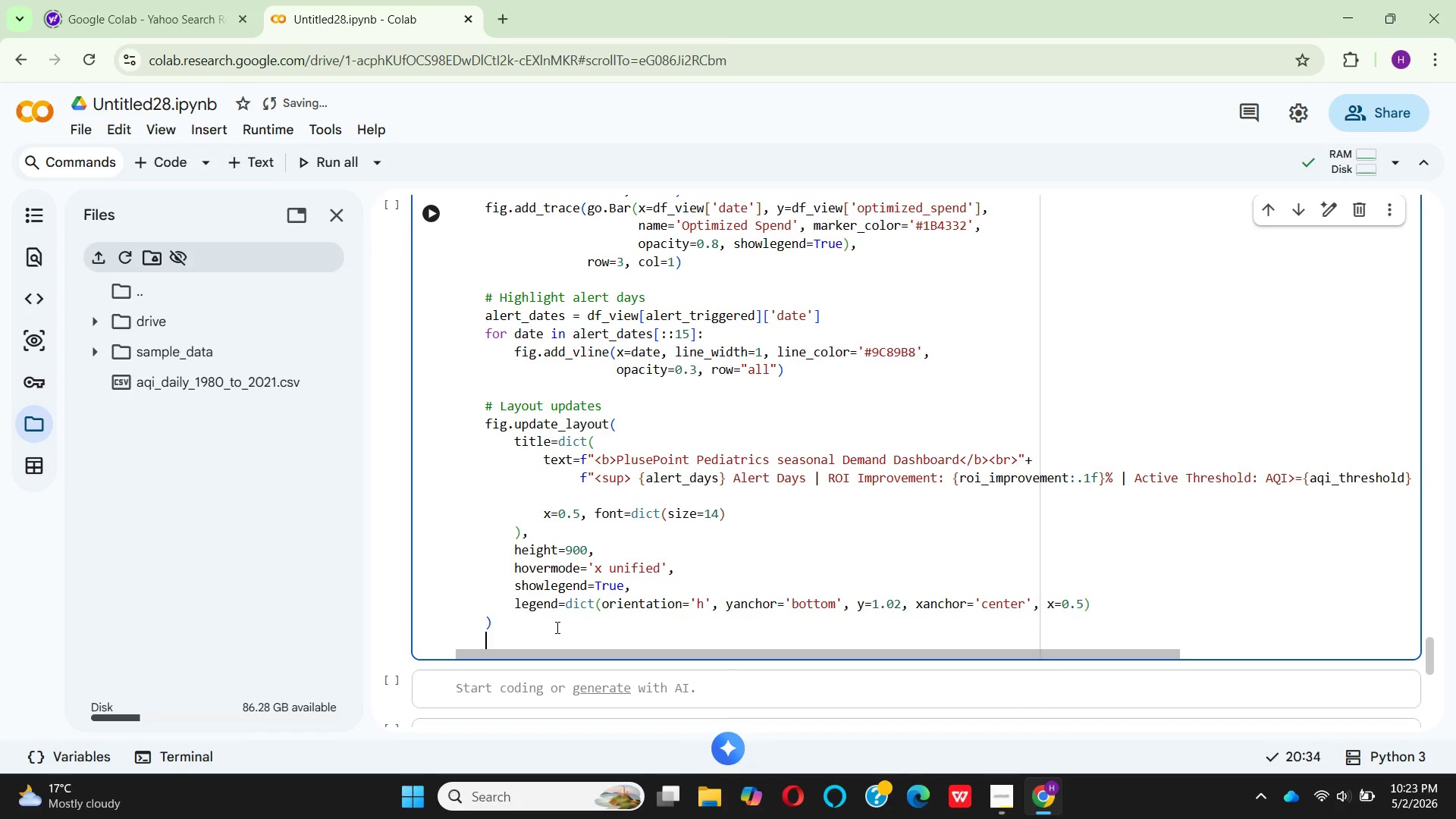 
type(fig)
 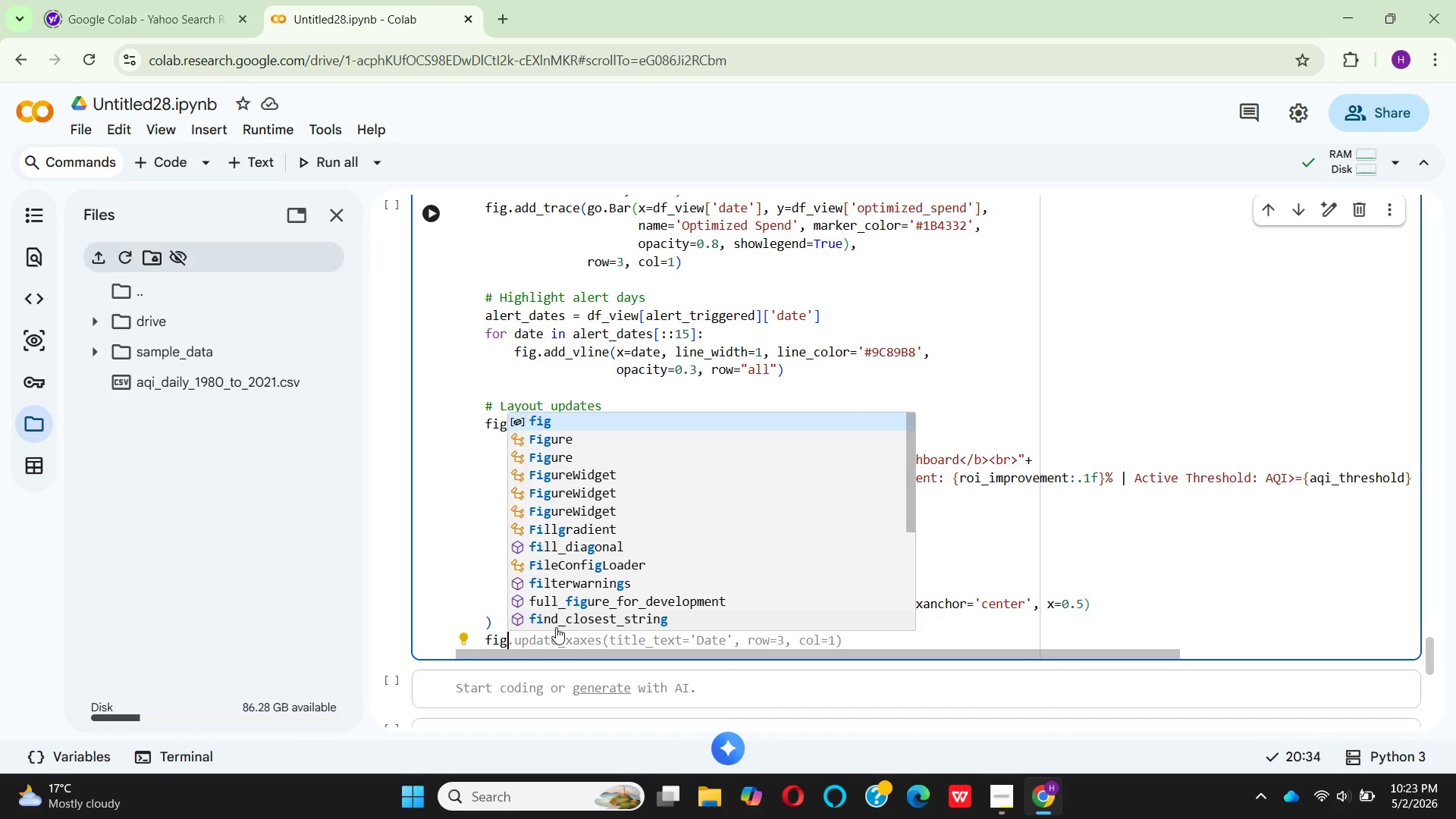 
key(Period)
 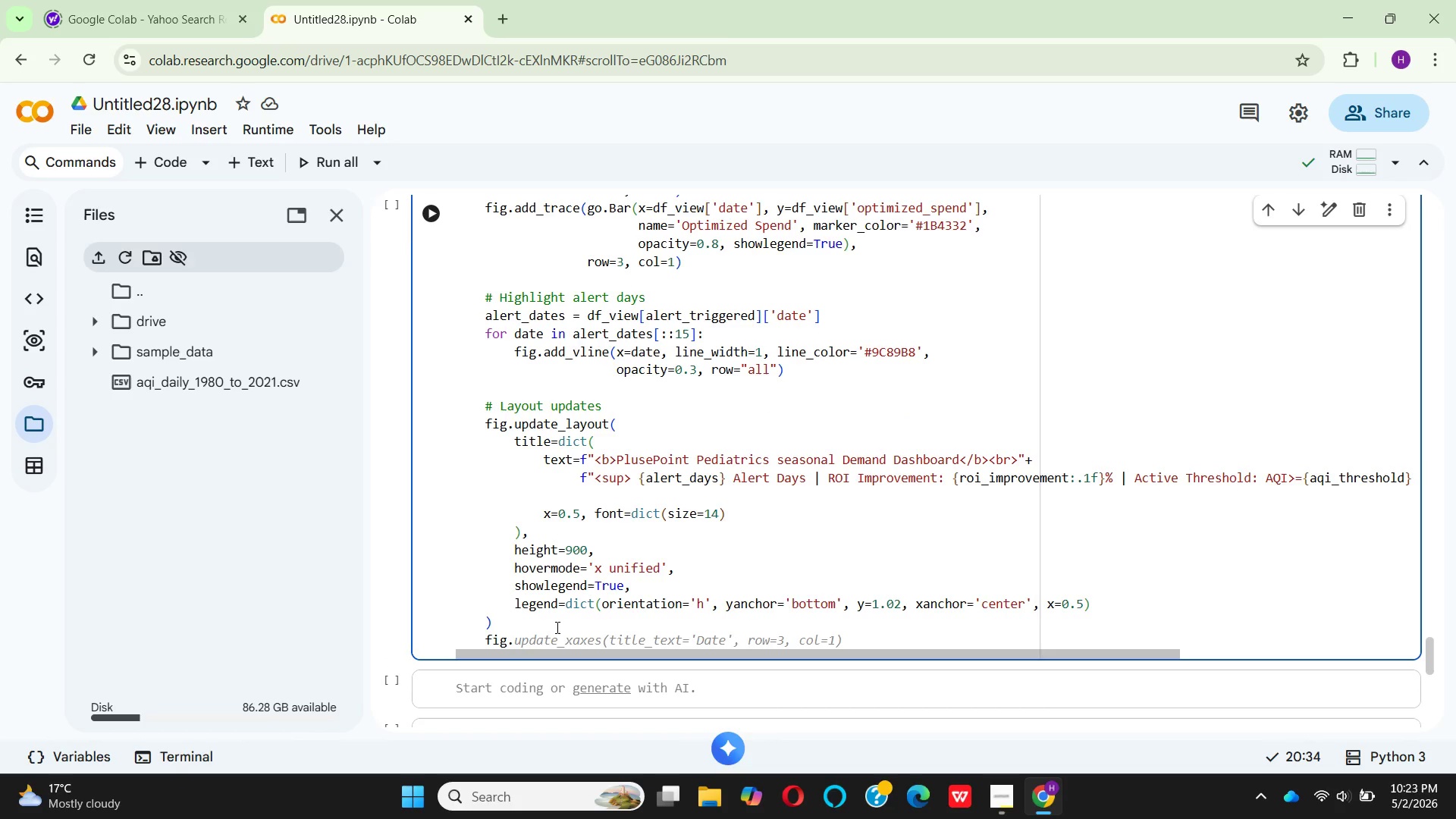 
mouse_move([540, 627])
 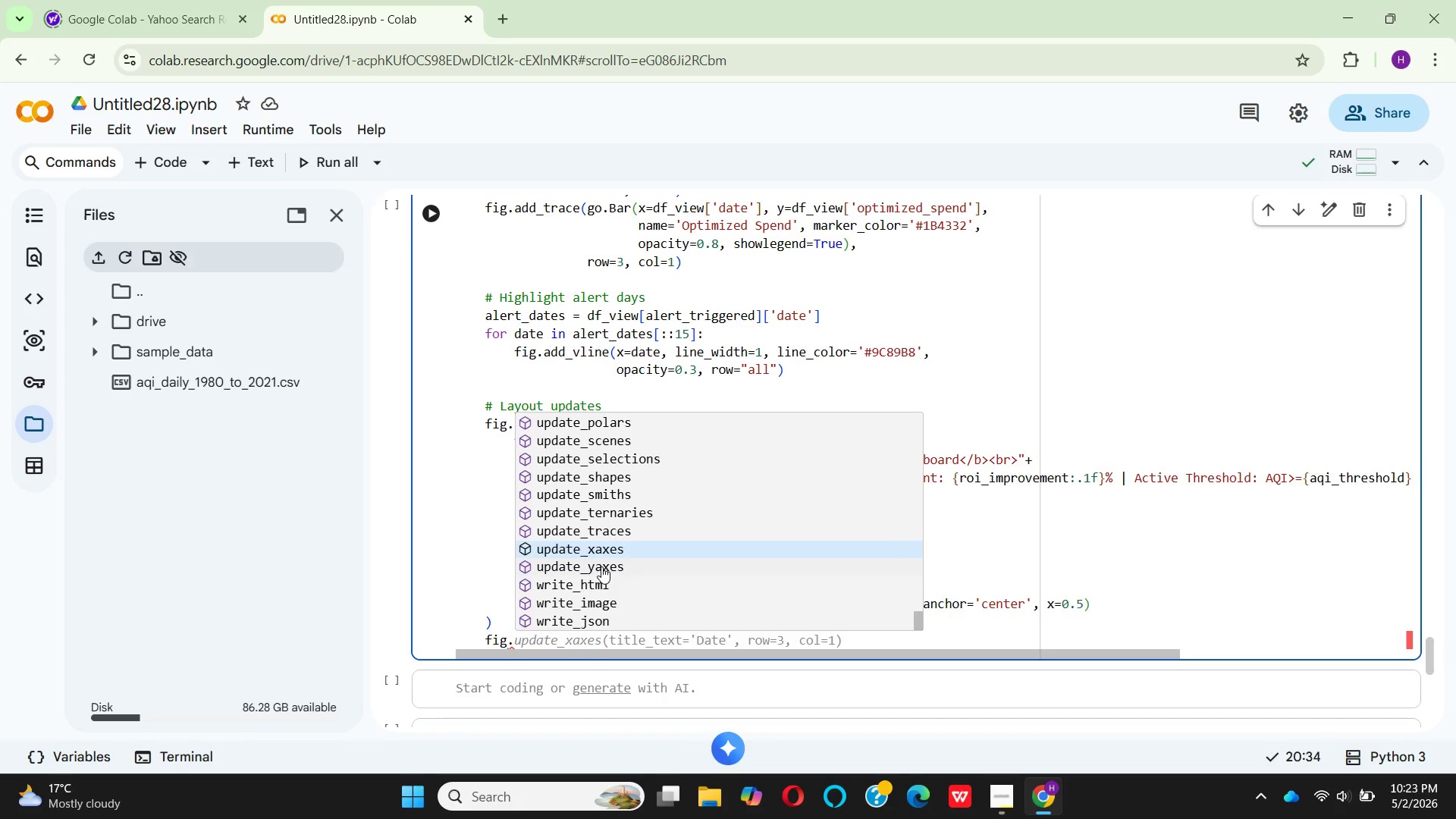 
left_click([601, 568])
 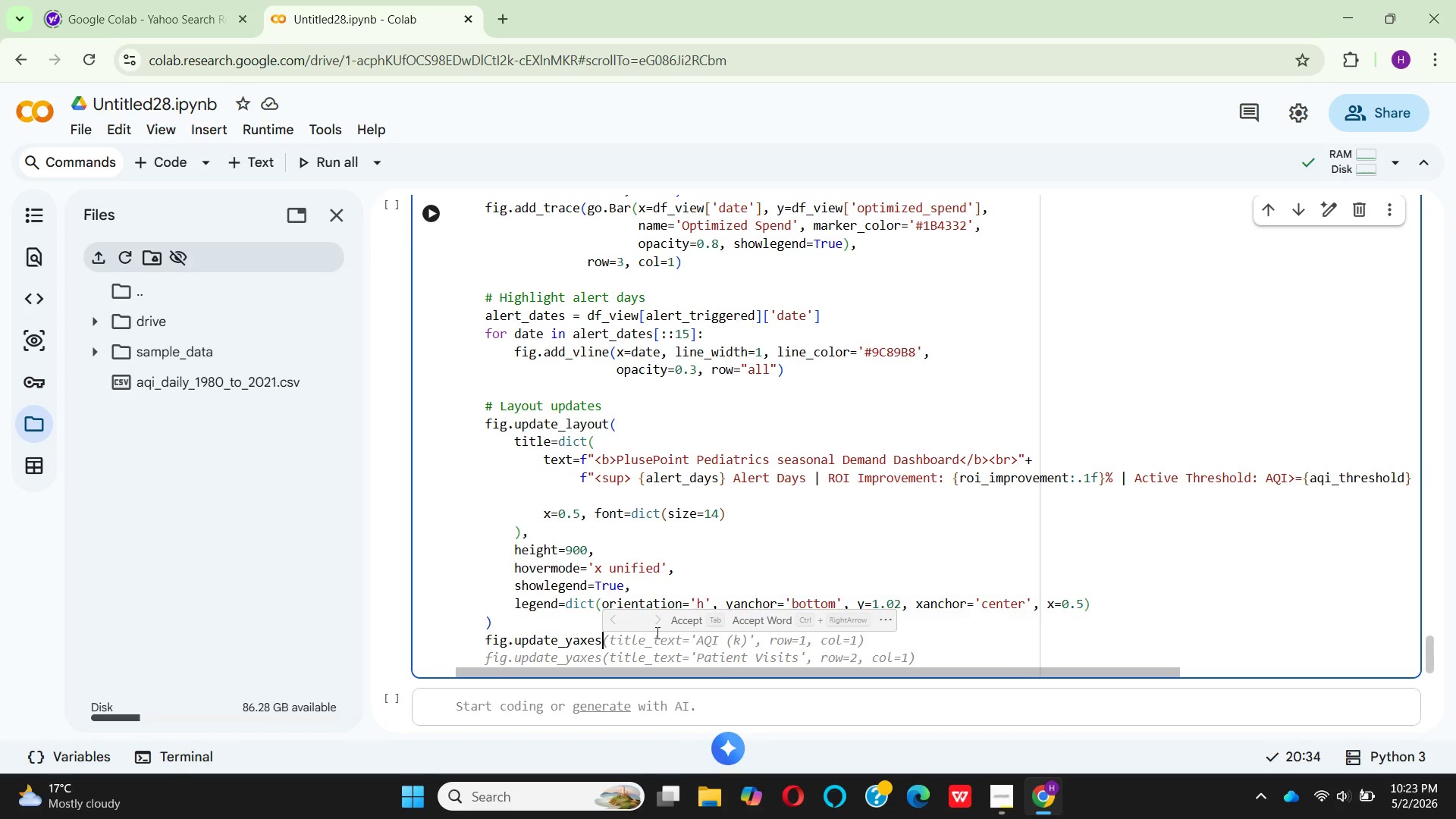 
left_click([672, 619])
 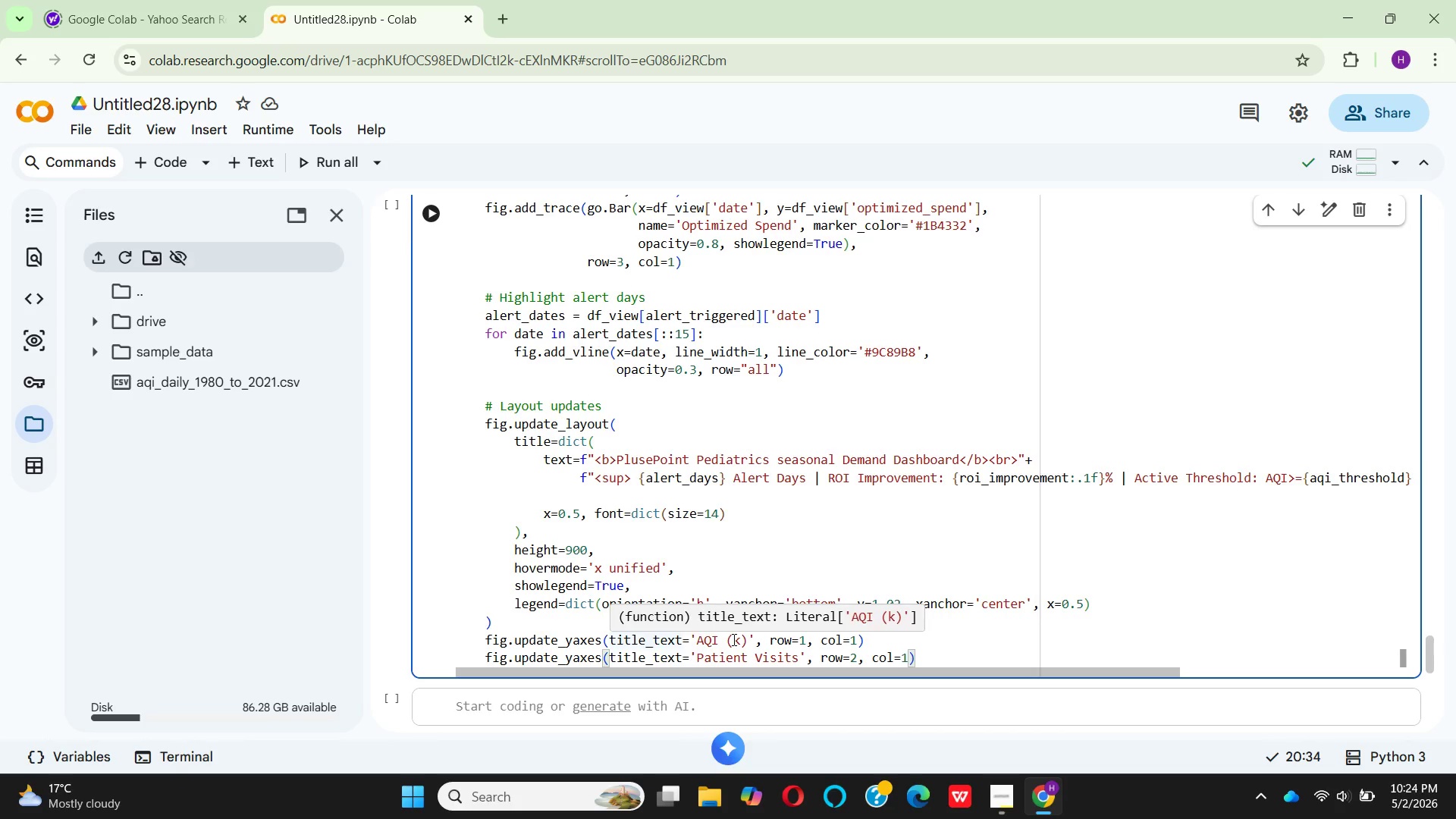 
wait(44.91)
 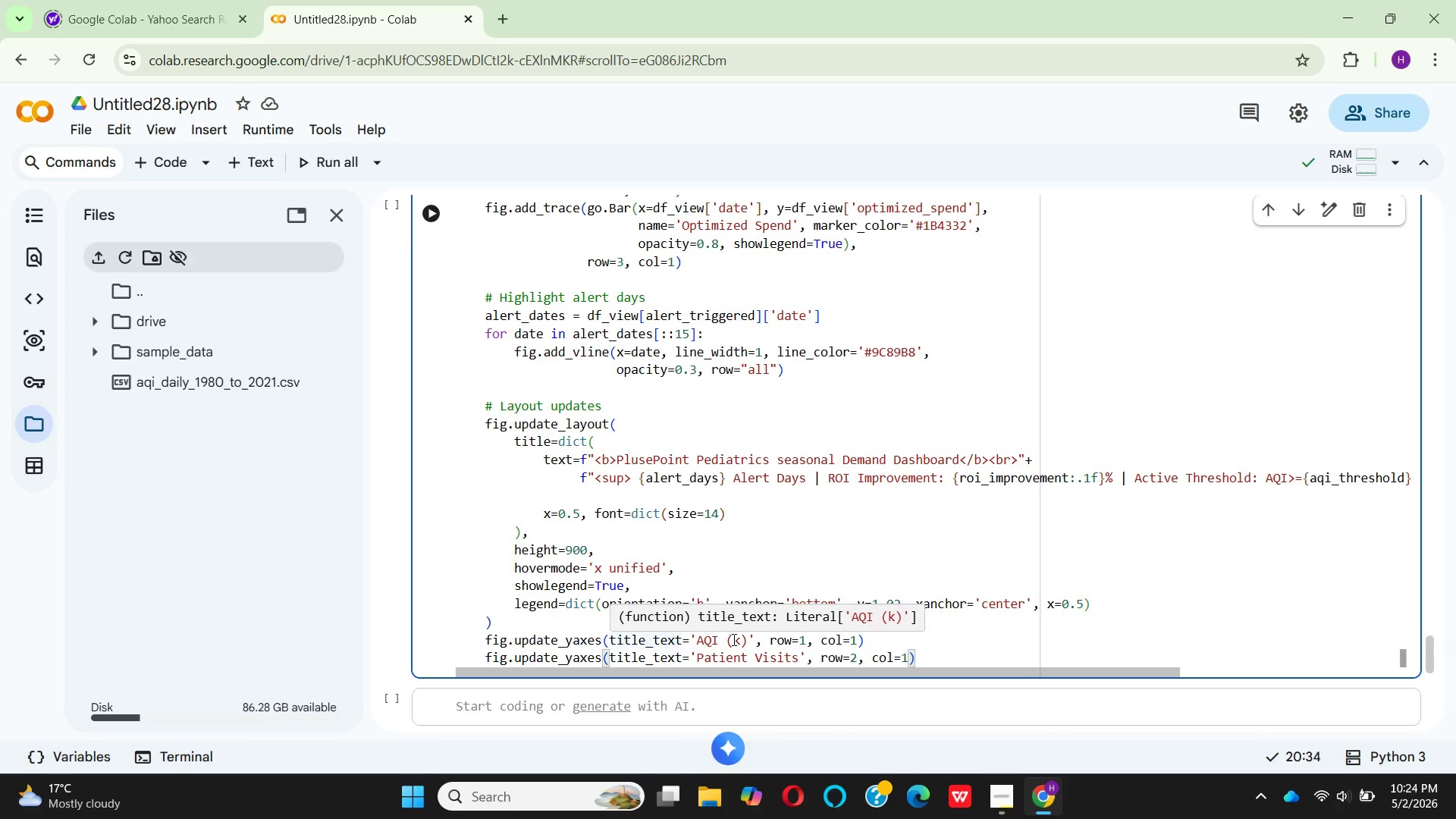 
left_click([715, 641])
 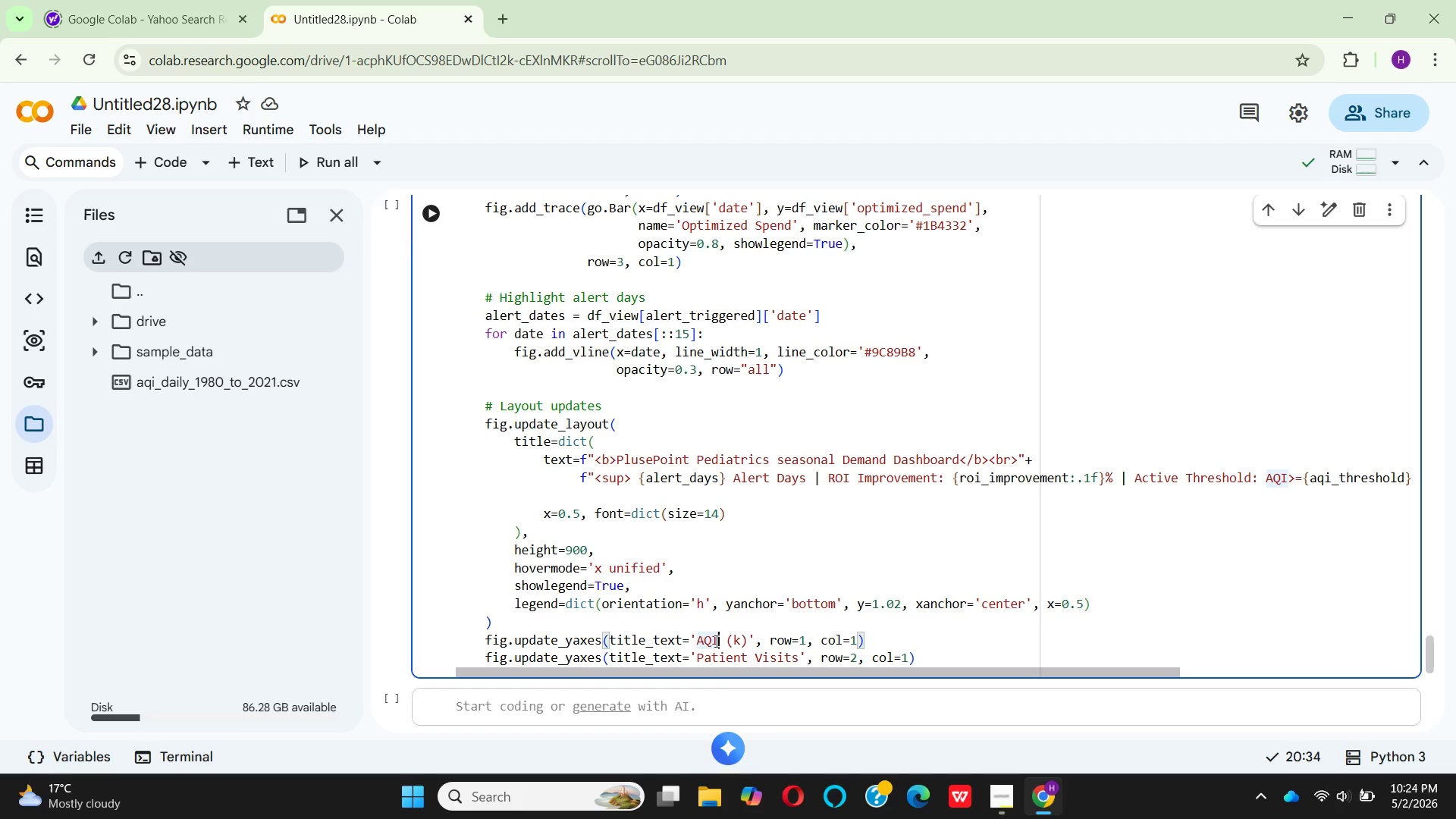 
type( / flu)
key(Backspace)
key(Backspace)
key(Backspace)
key(Backspace)
 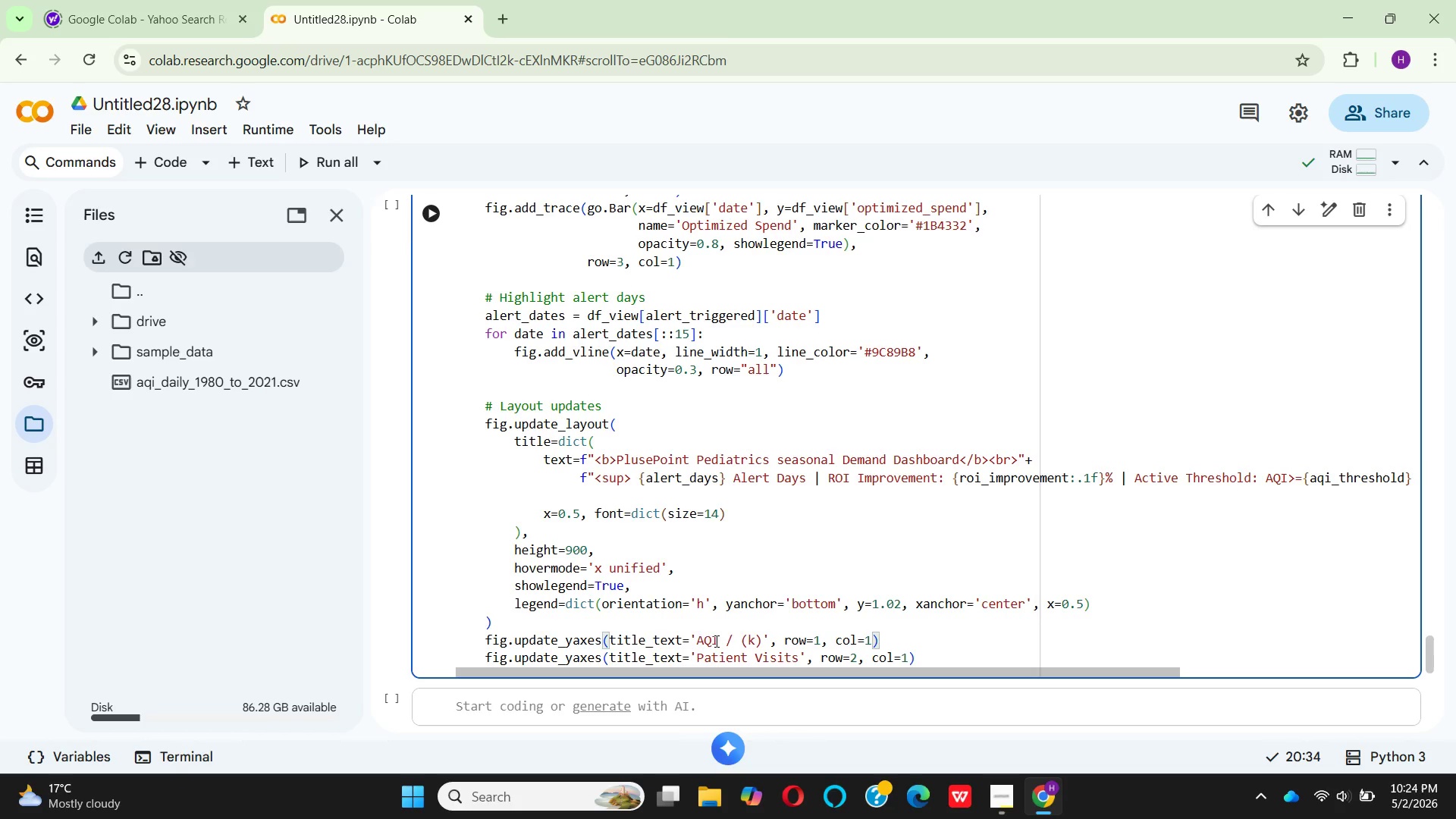 
key(ArrowRight)
 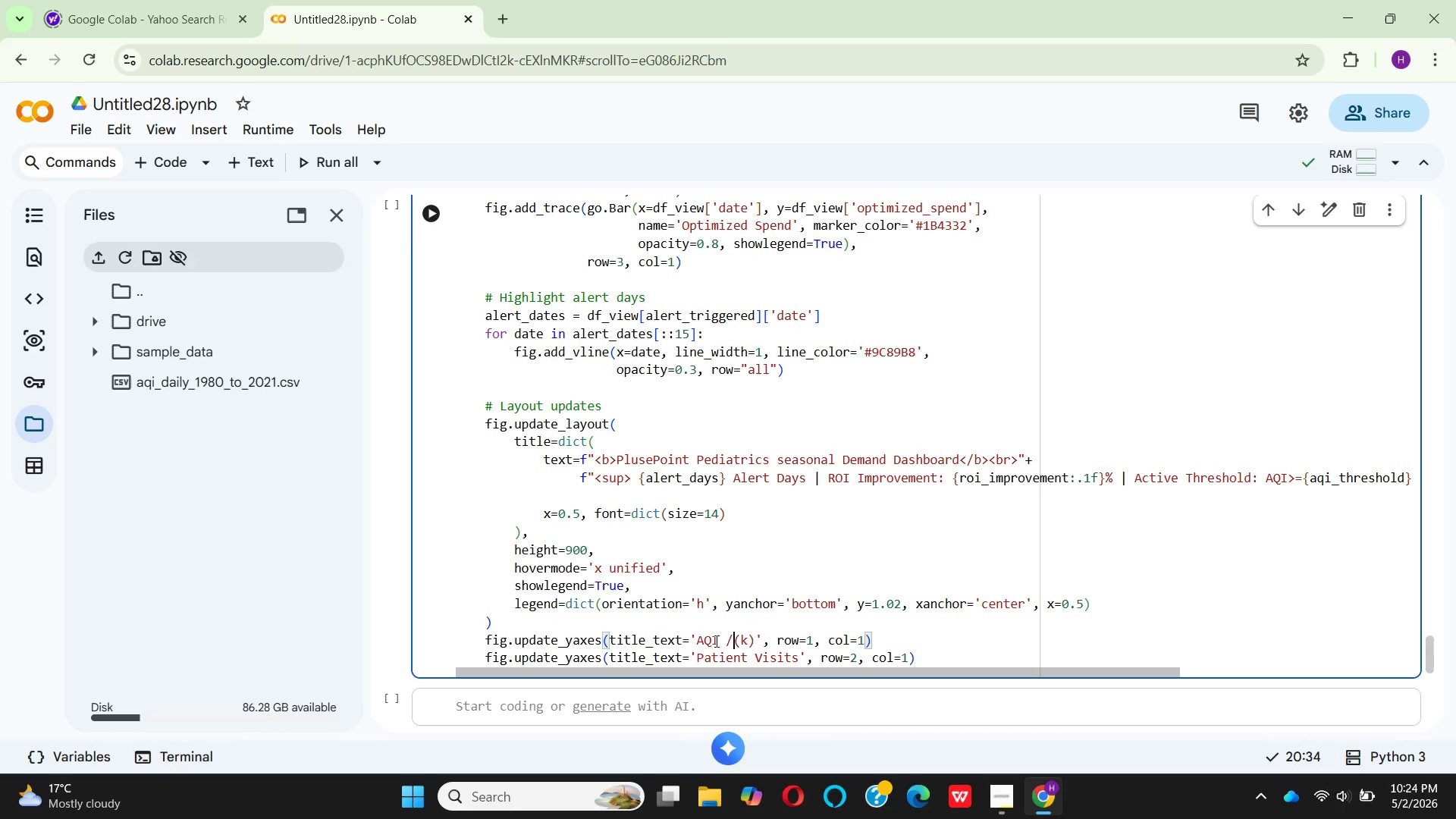 
key(Backspace)
type(flu)
 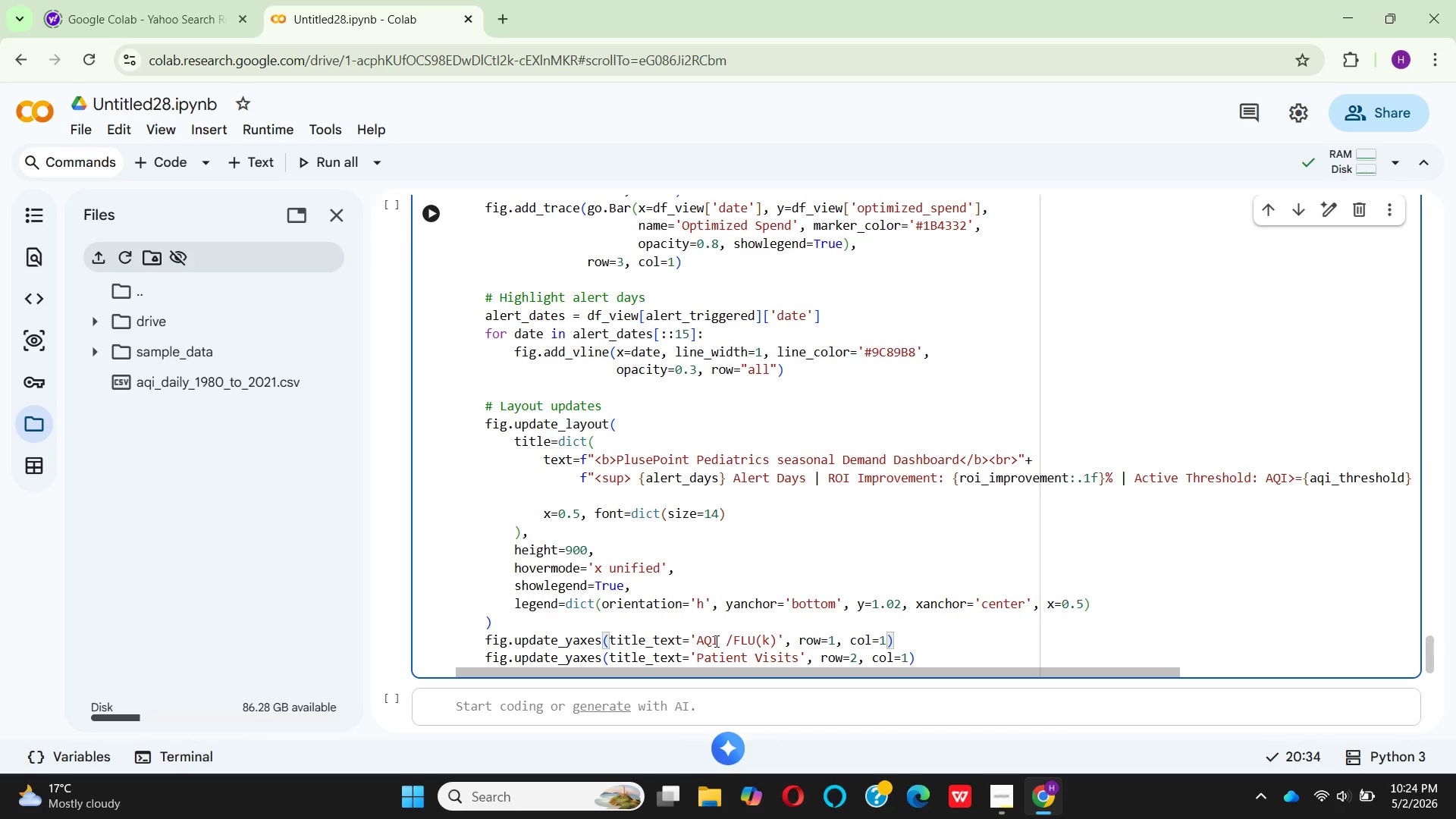 
hold_key(key=CapsLock, duration=0.31)
 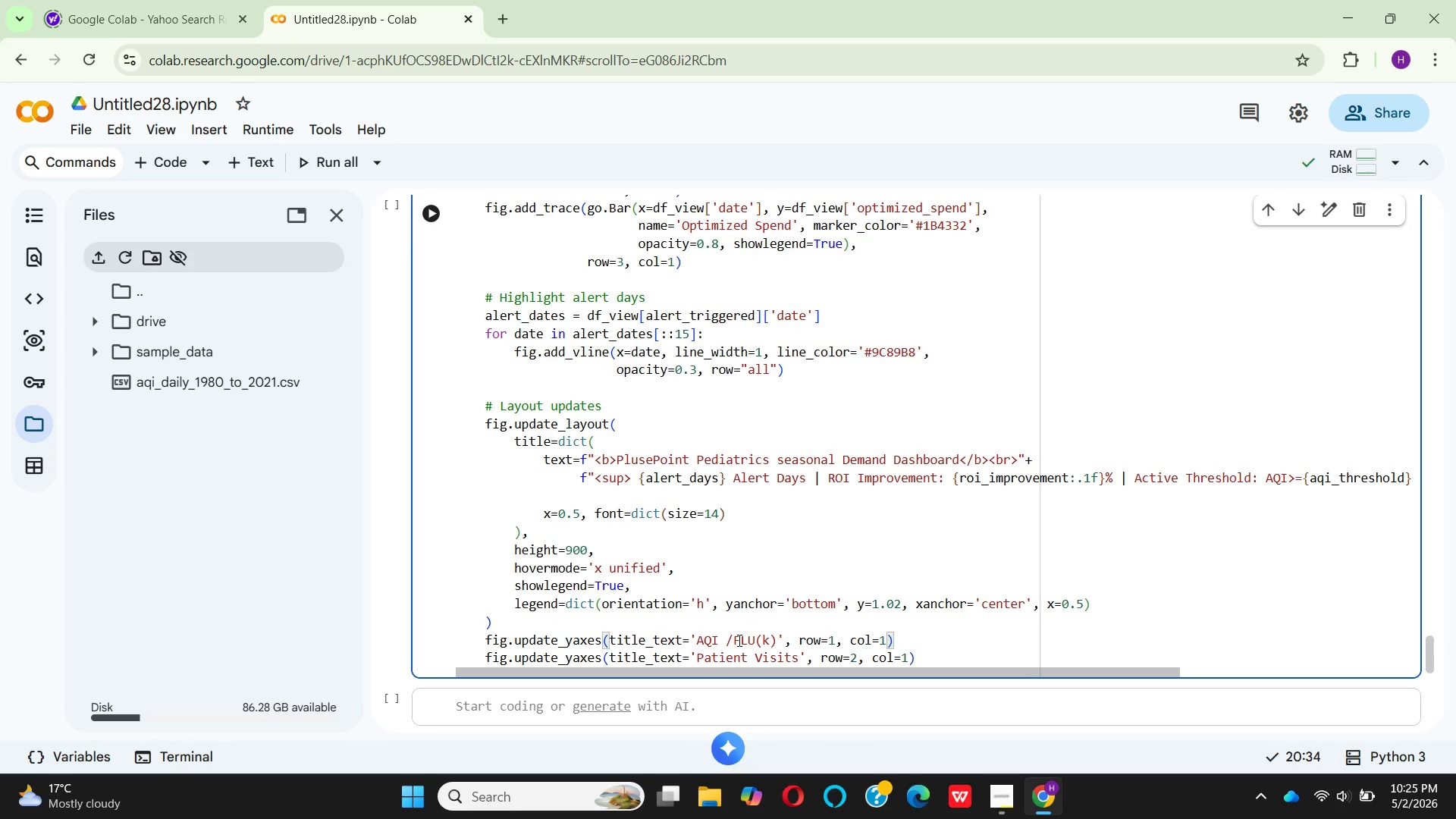 
wait(6.47)
 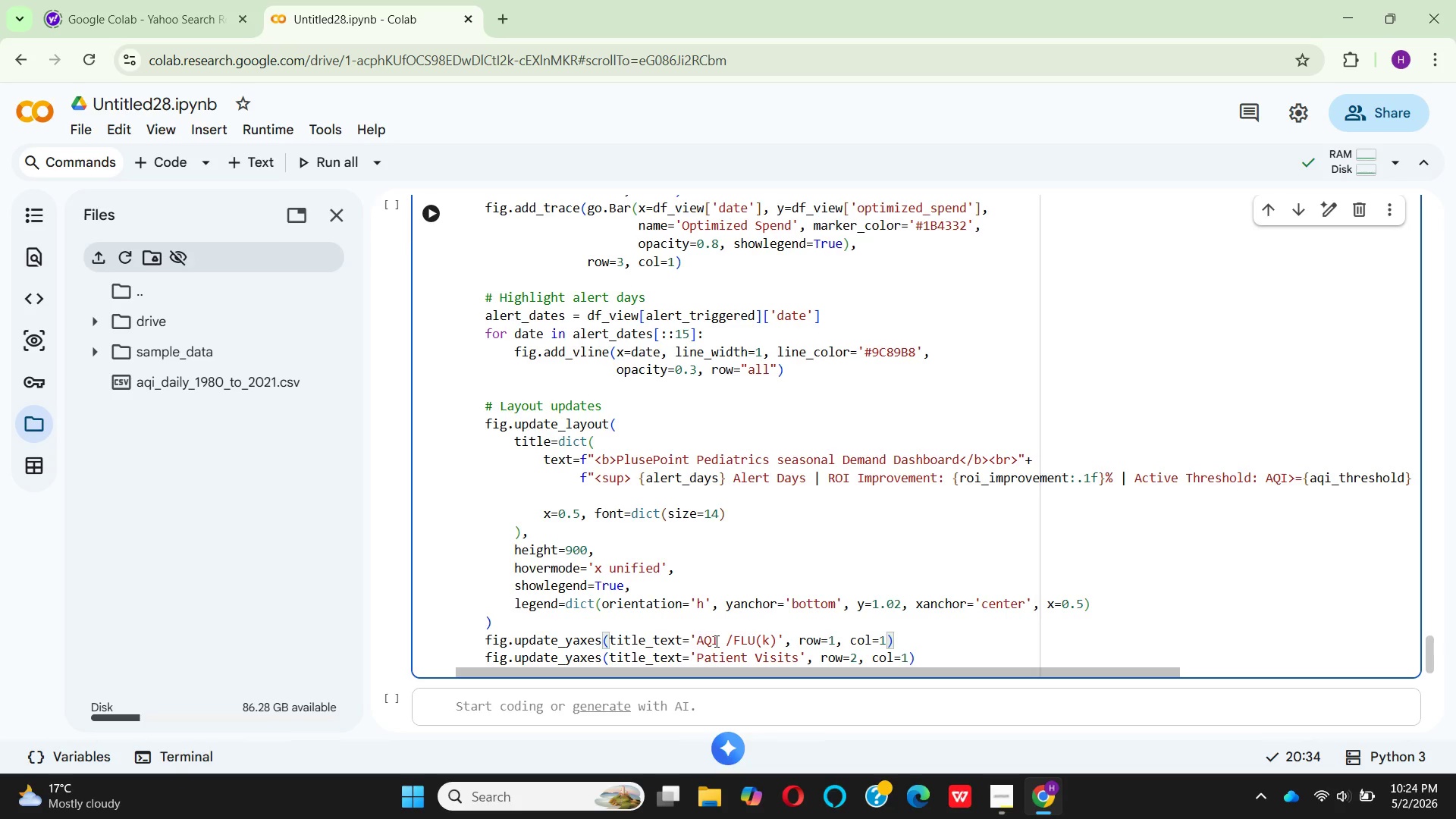 
left_click([732, 643])
 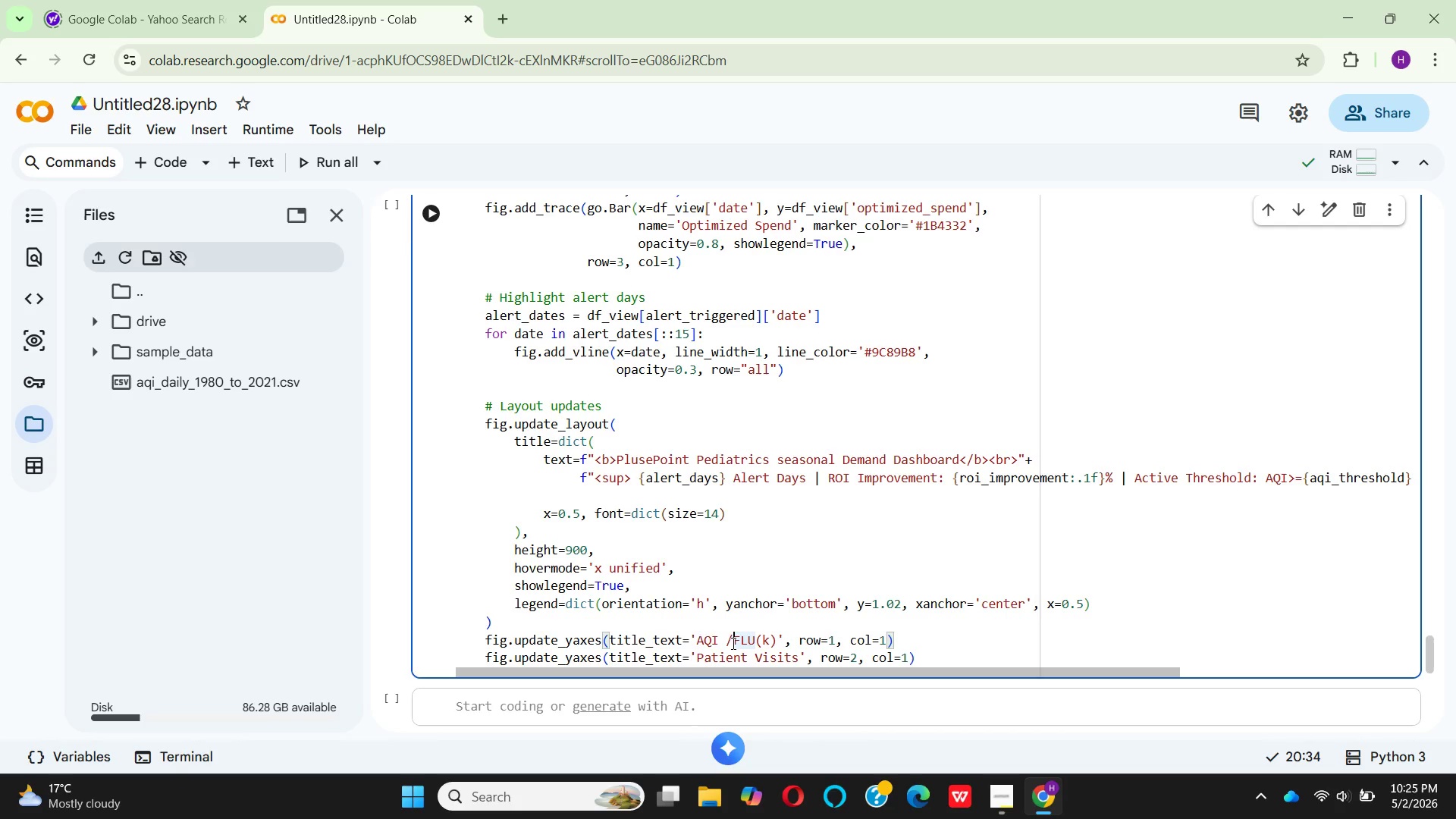 
key(Alt+AltLeft)
 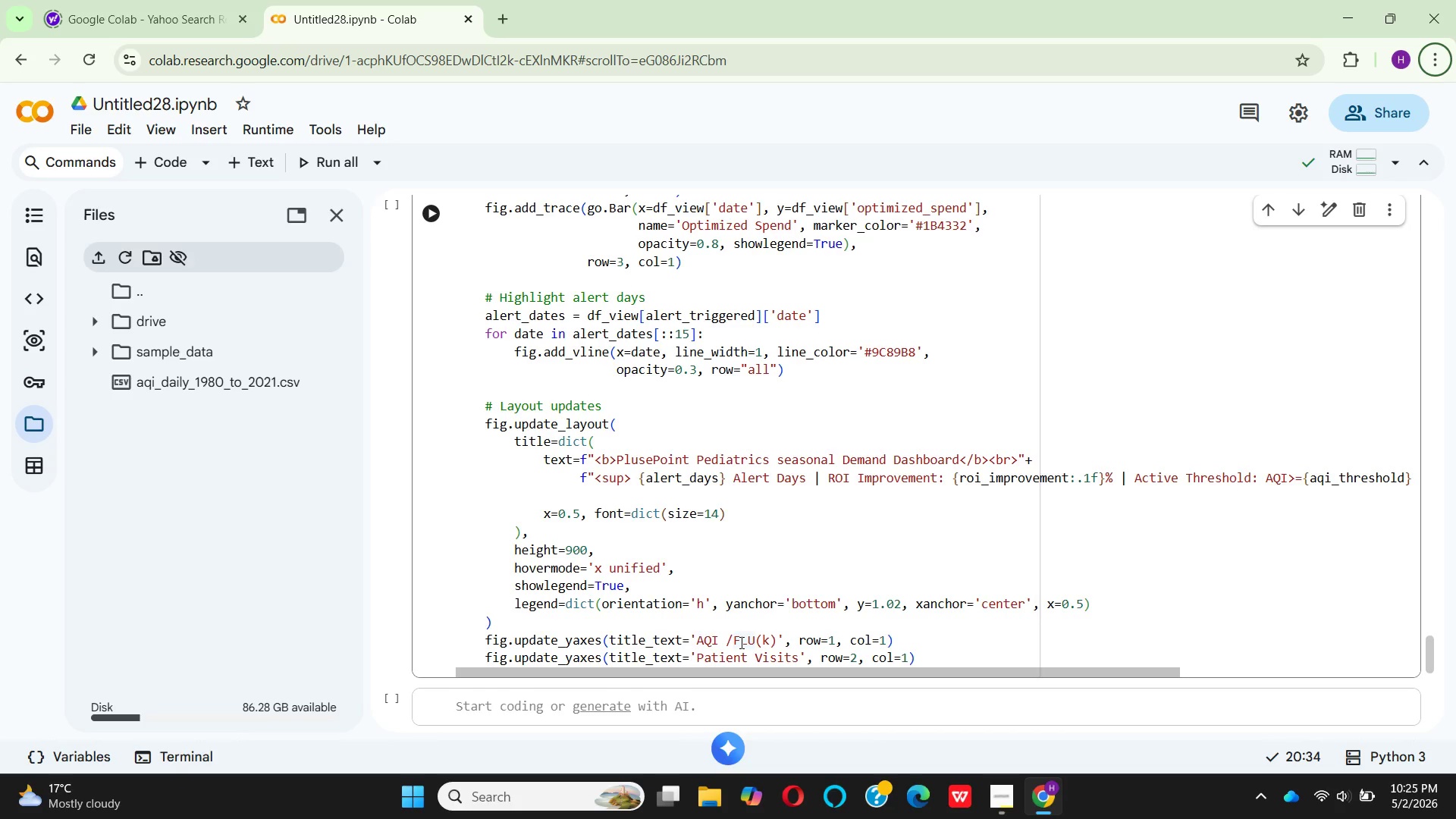 
key(Space)
 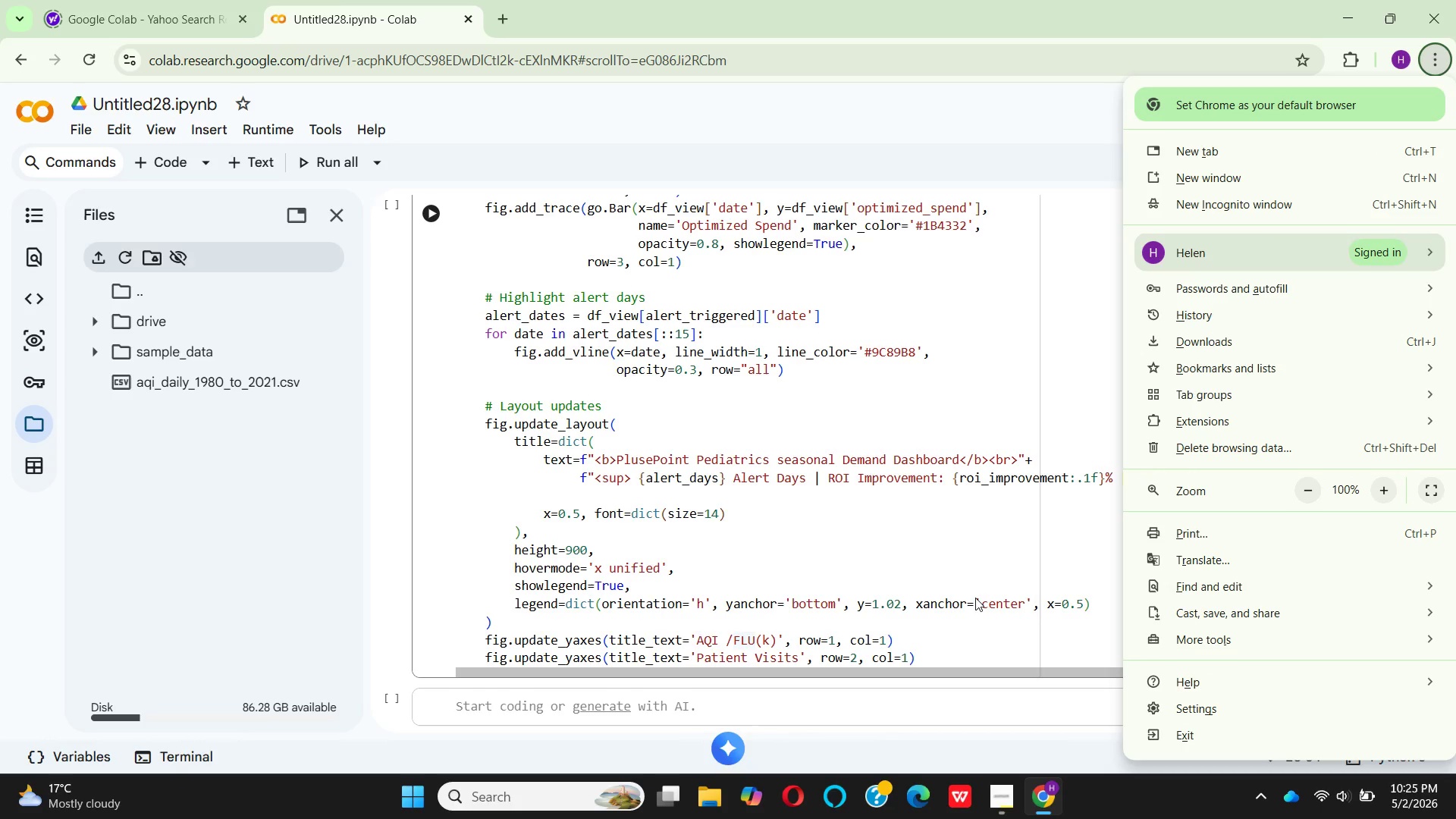 
left_click([974, 614])
 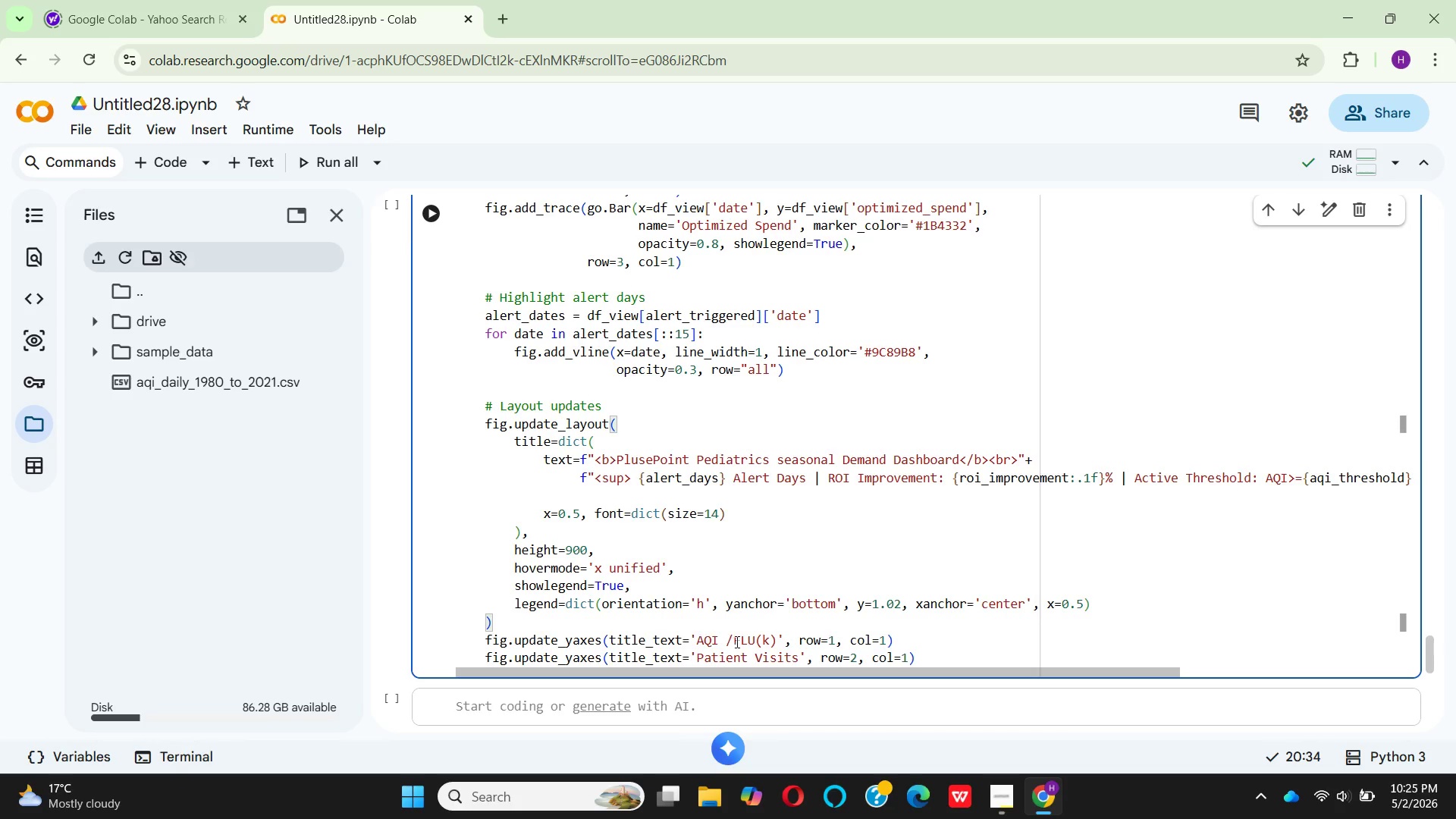 
left_click([736, 641])
 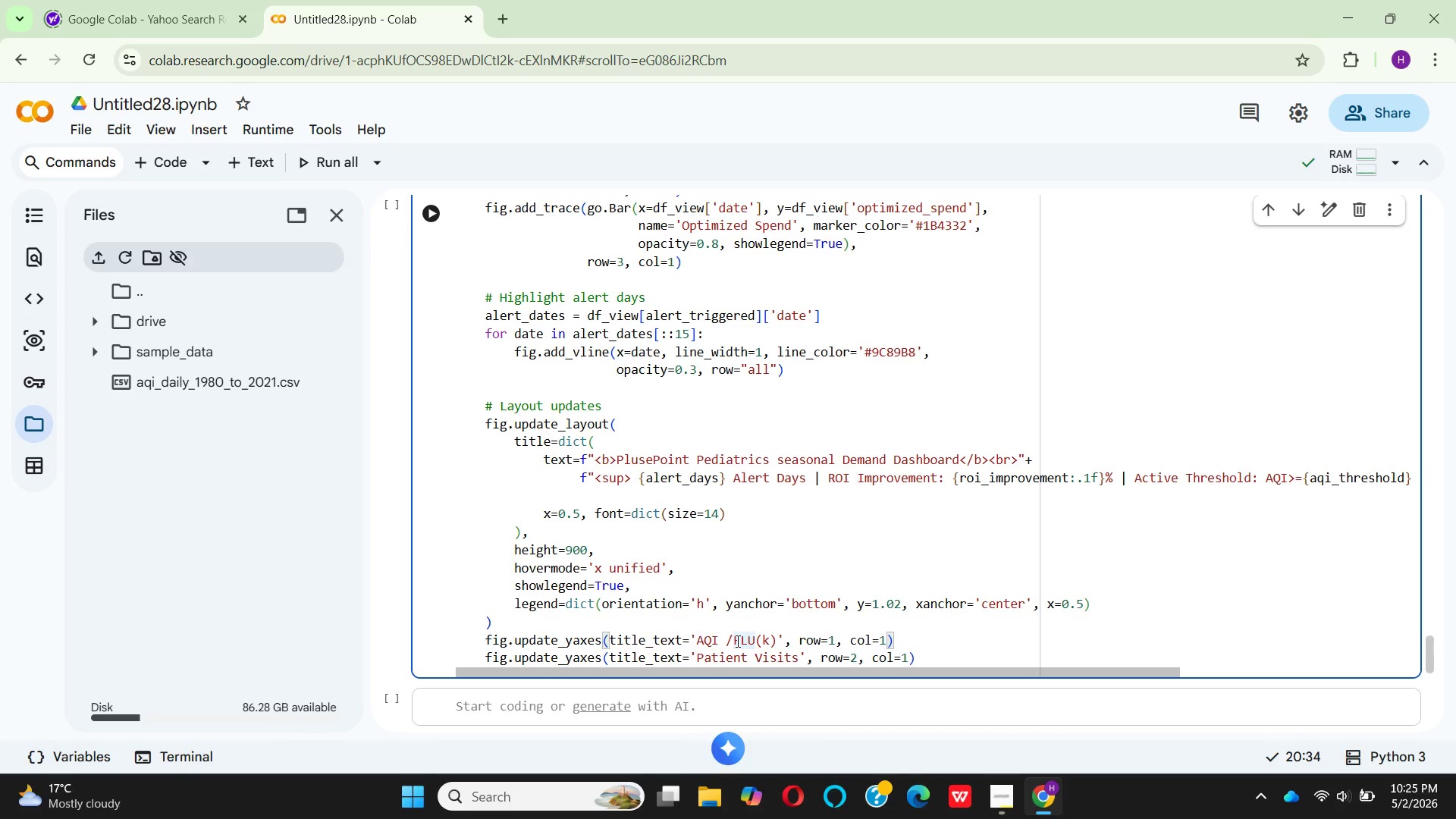 
key(Space)
 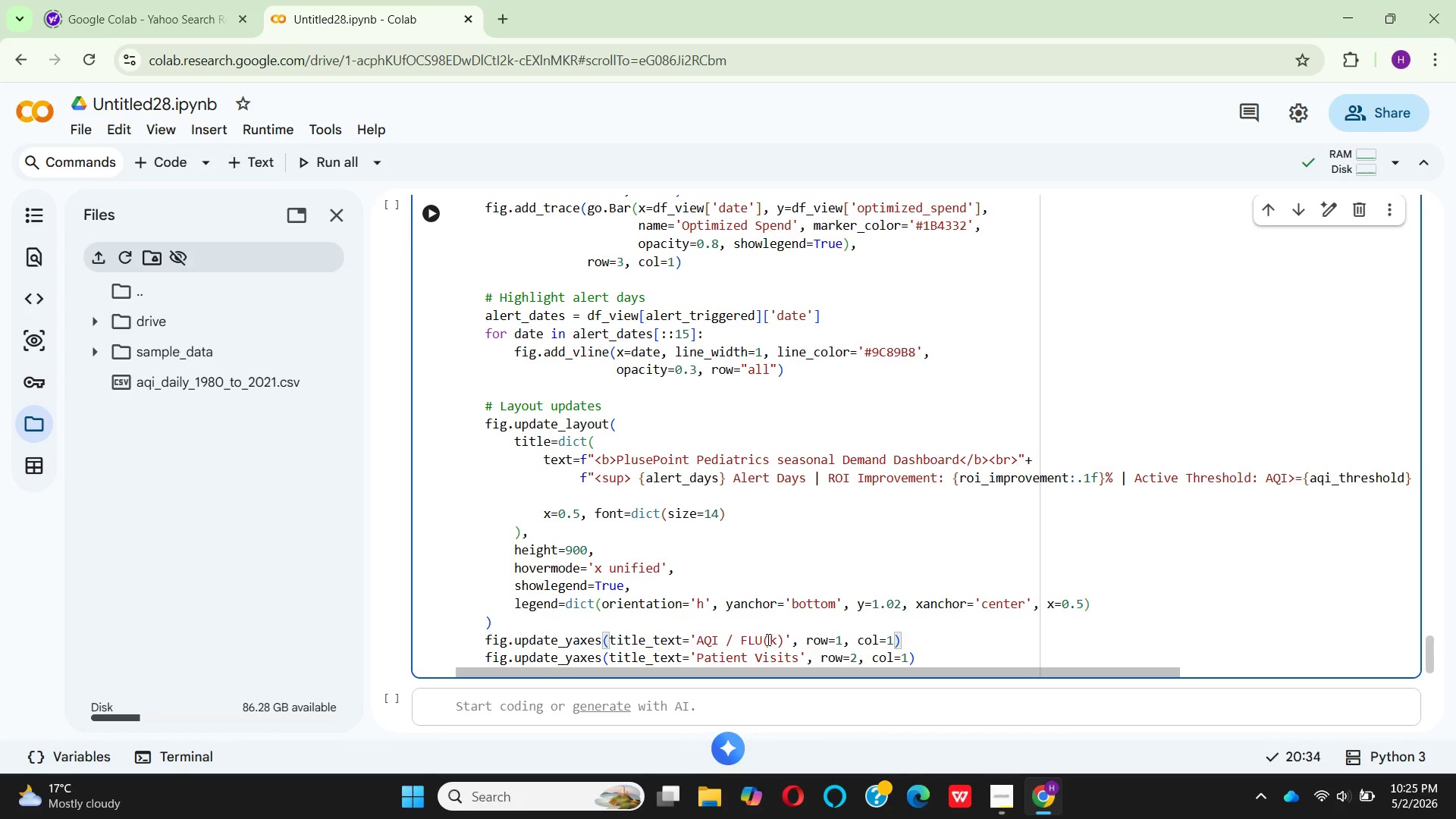 
left_click([766, 639])
 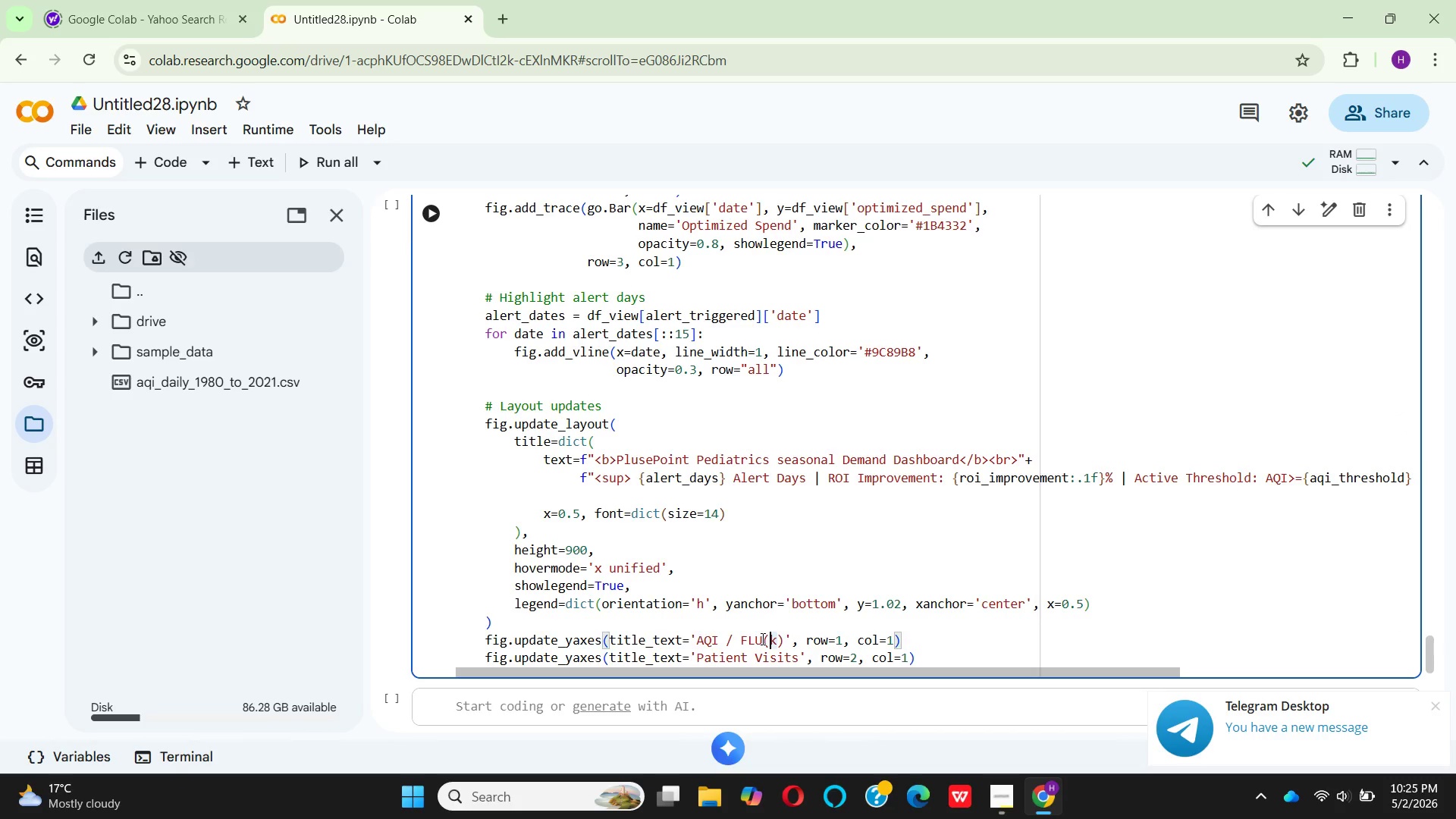 
left_click([761, 639])
 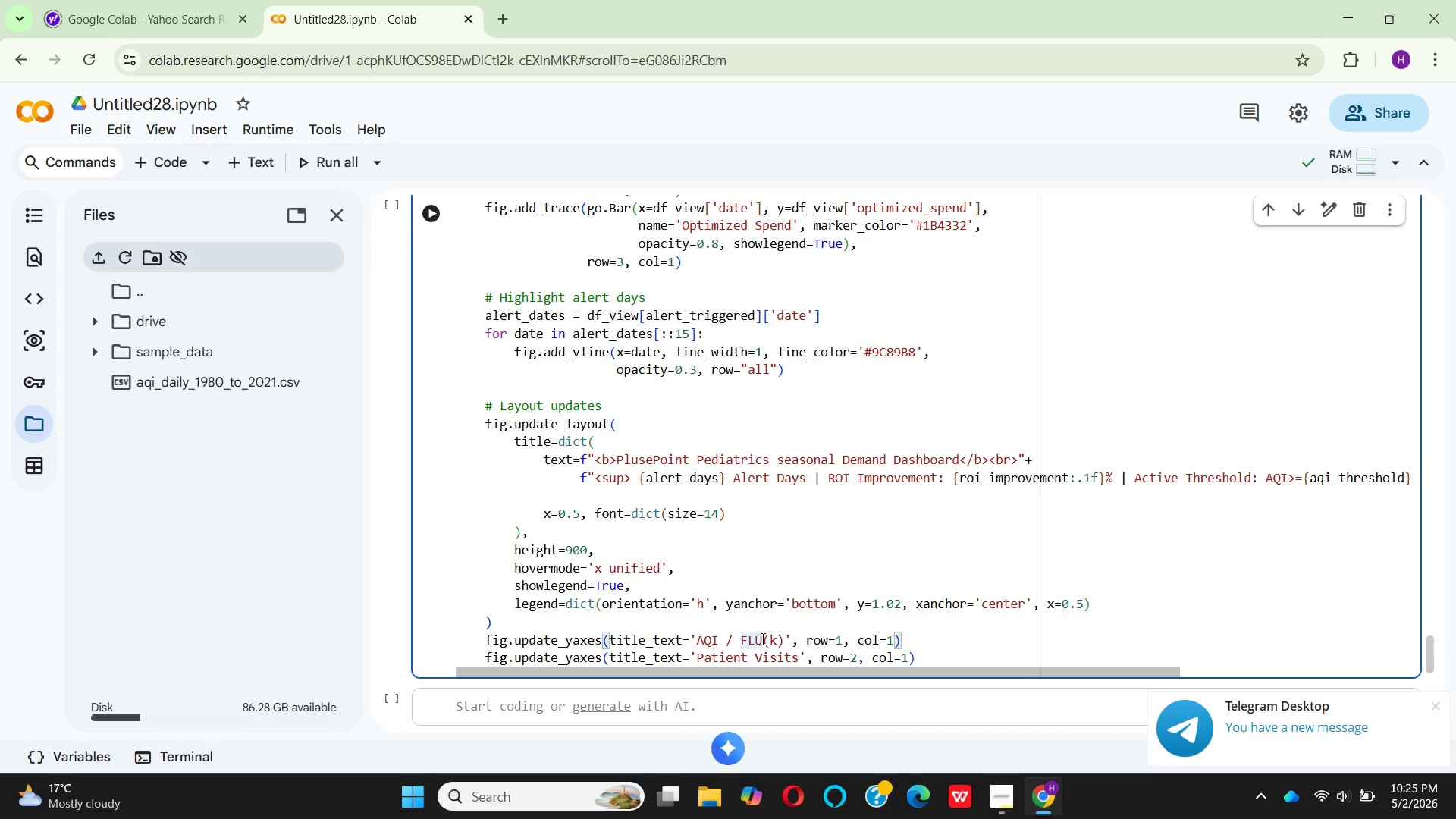 
key(Backspace)
key(Backspace)
type(lu )
 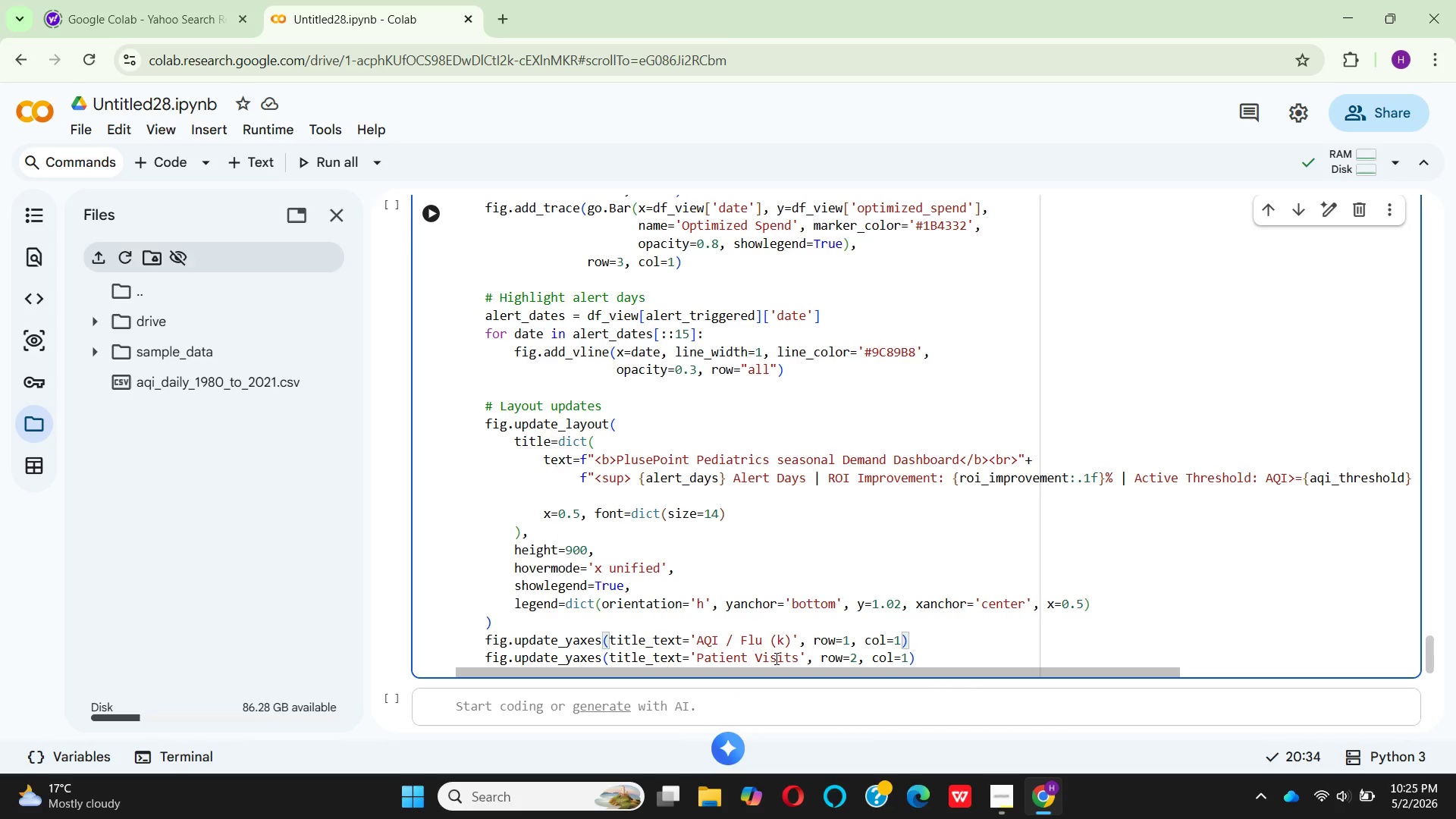 
wait(30.81)
 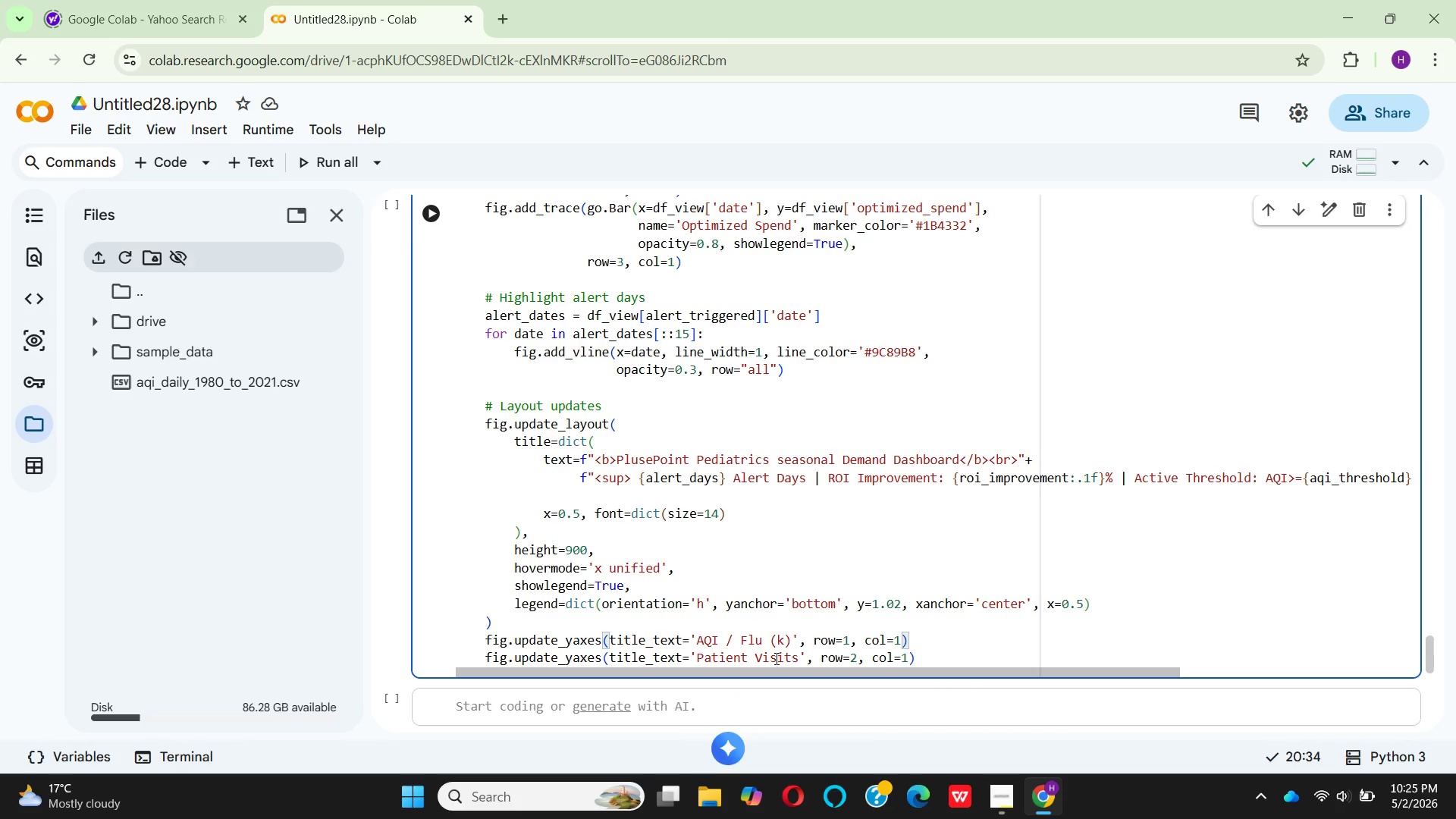 
mouse_move([863, 663])
 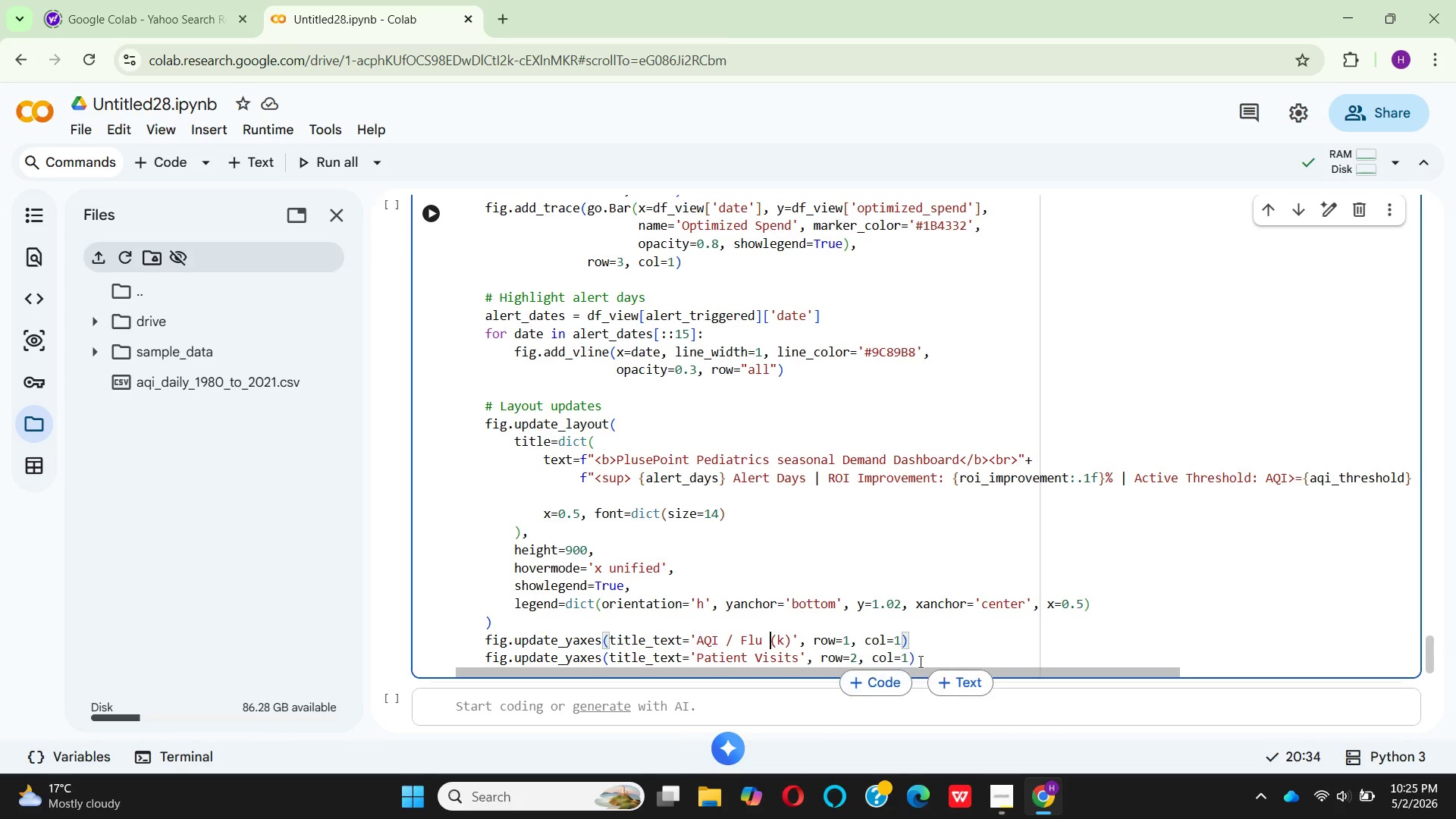 
left_click([921, 660])
 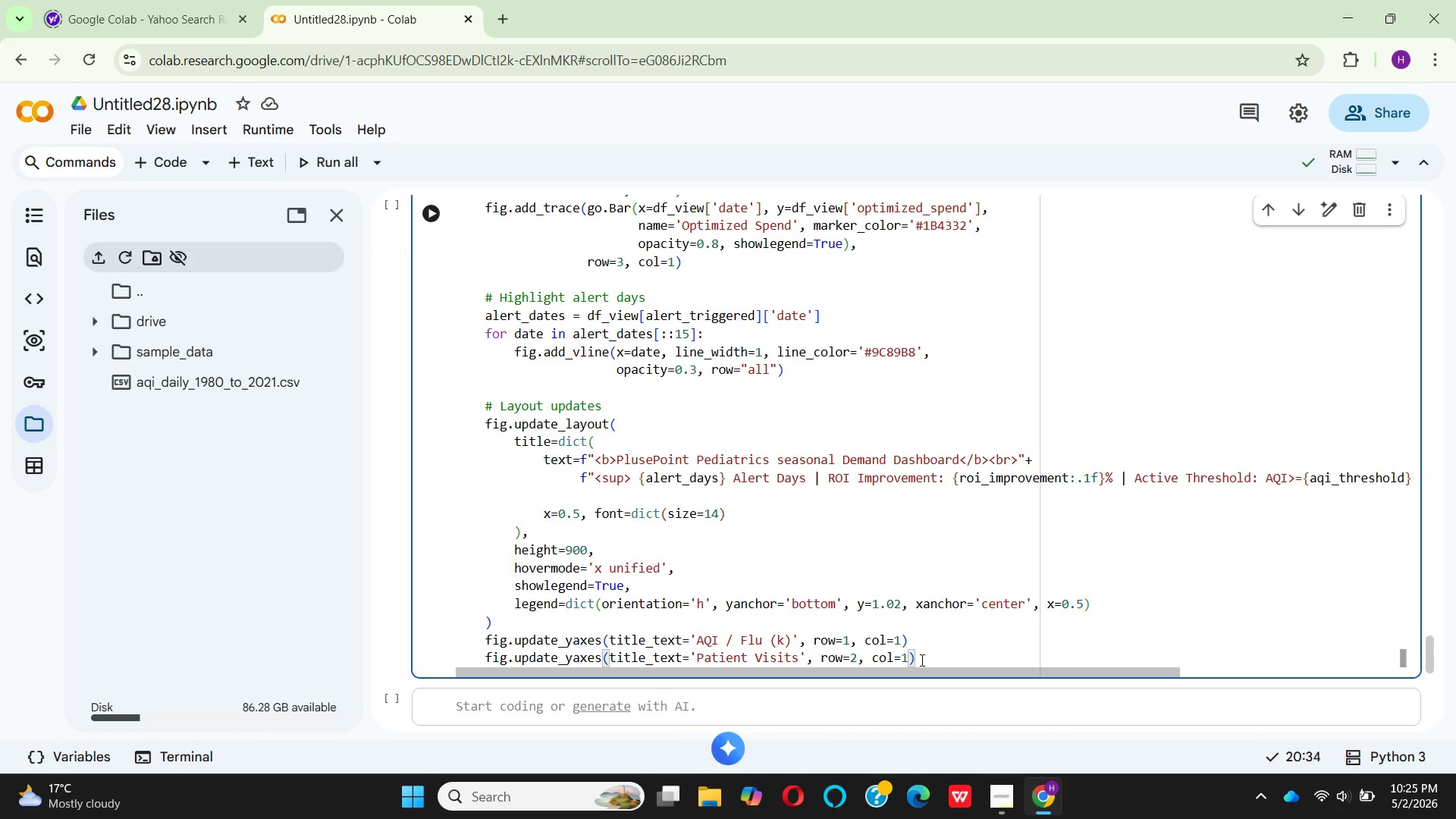 
key(Enter)
 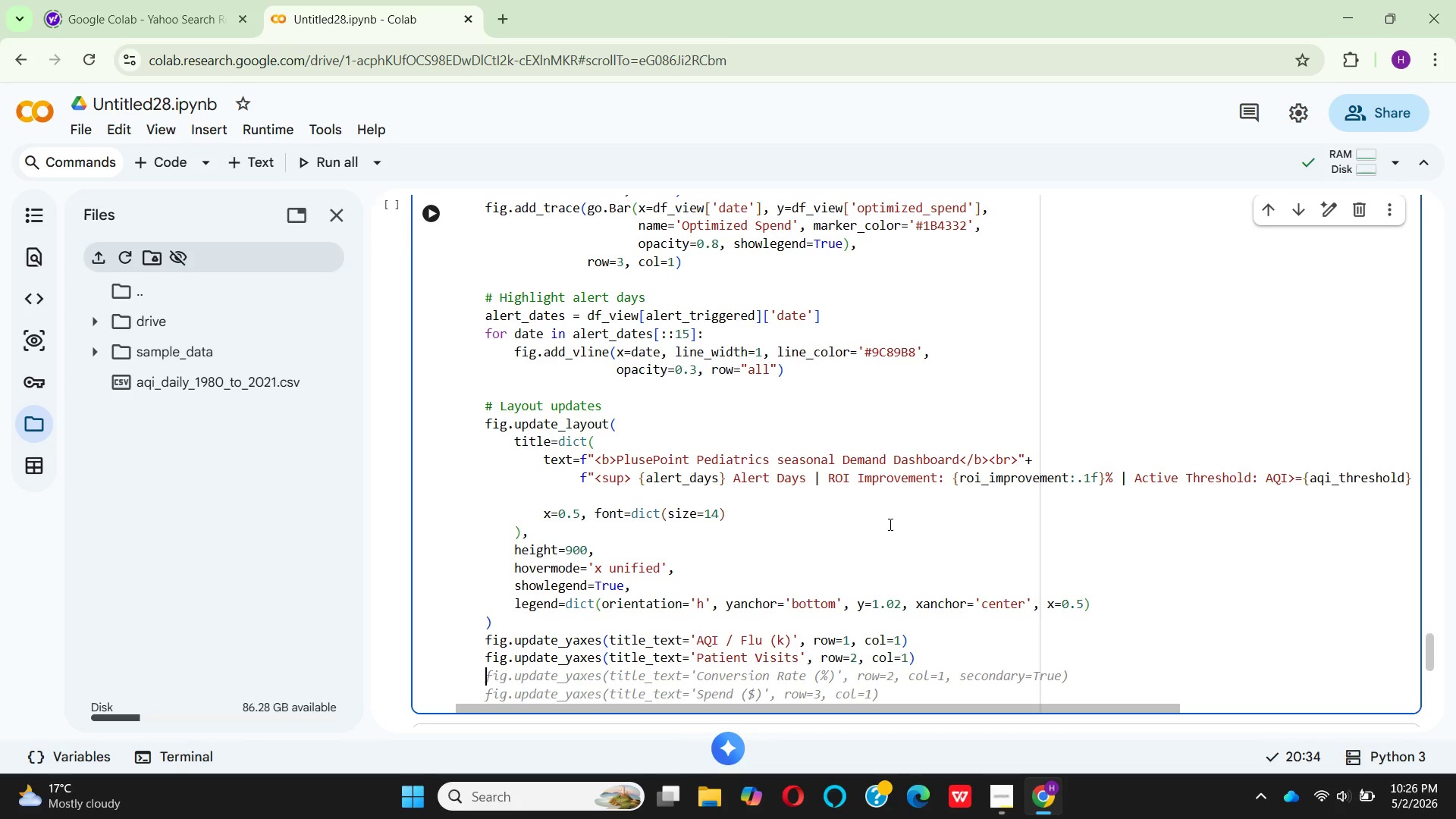 
wait(11.25)
 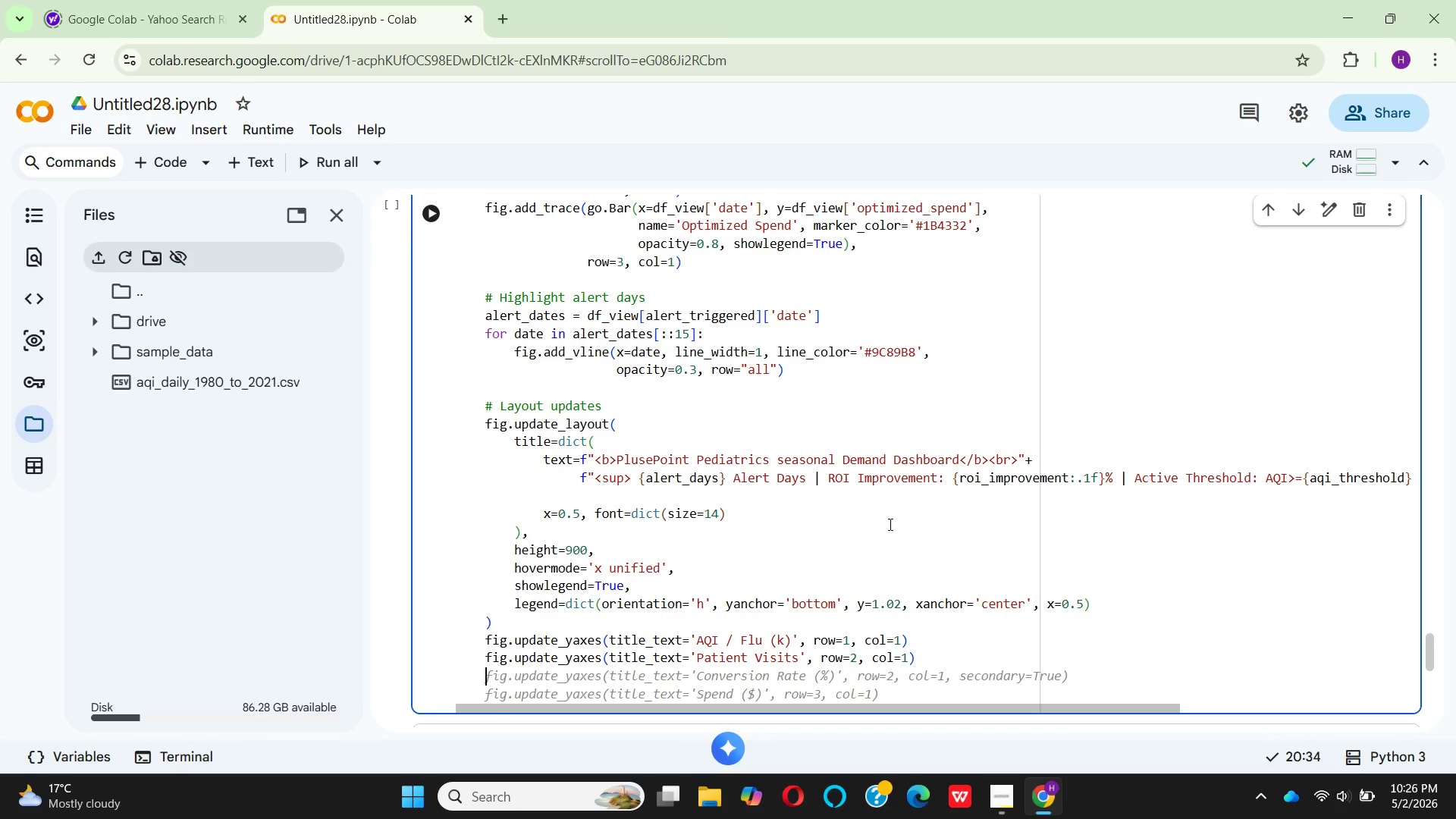 
left_click([563, 651])
 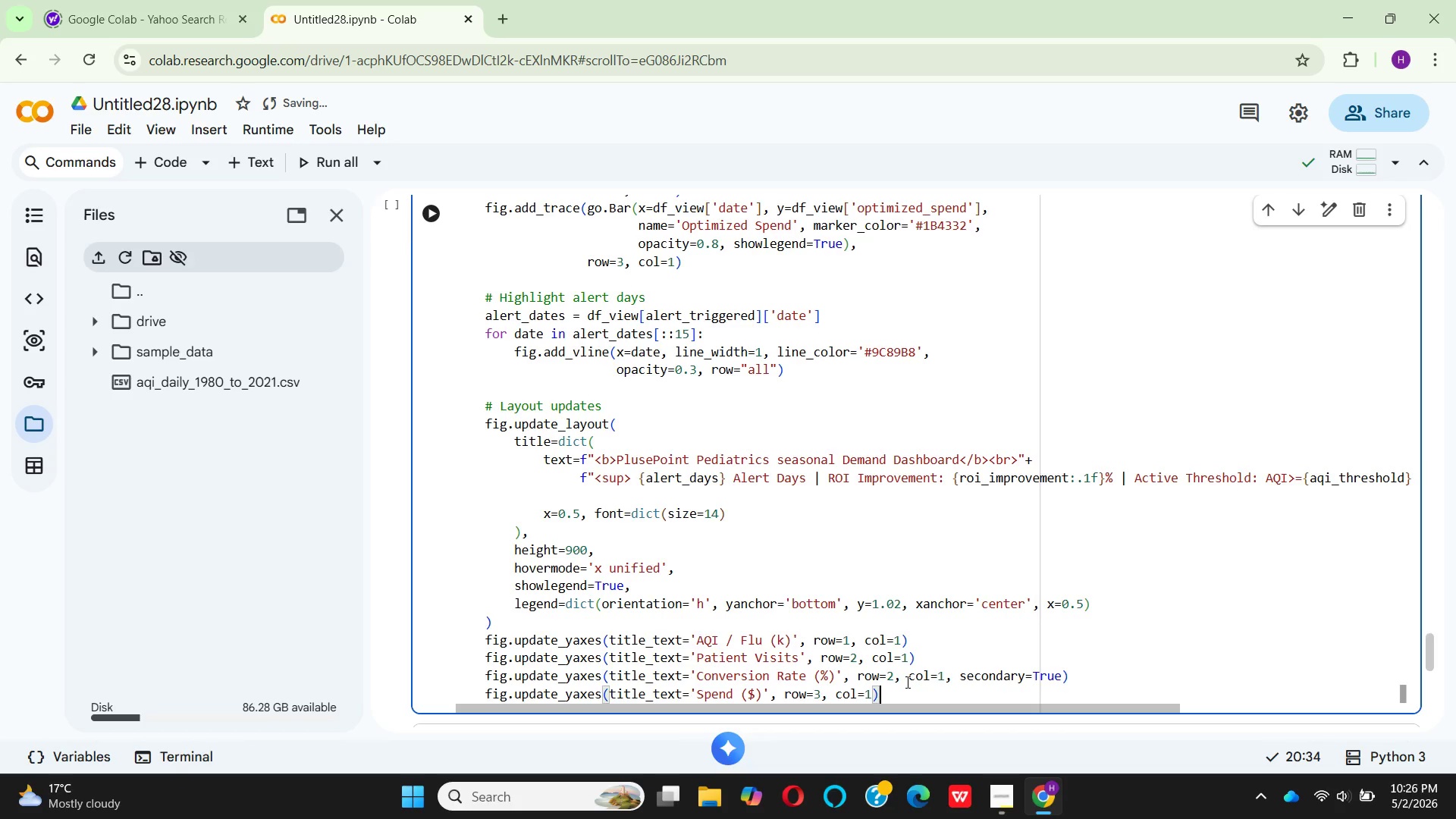 
wait(20.19)
 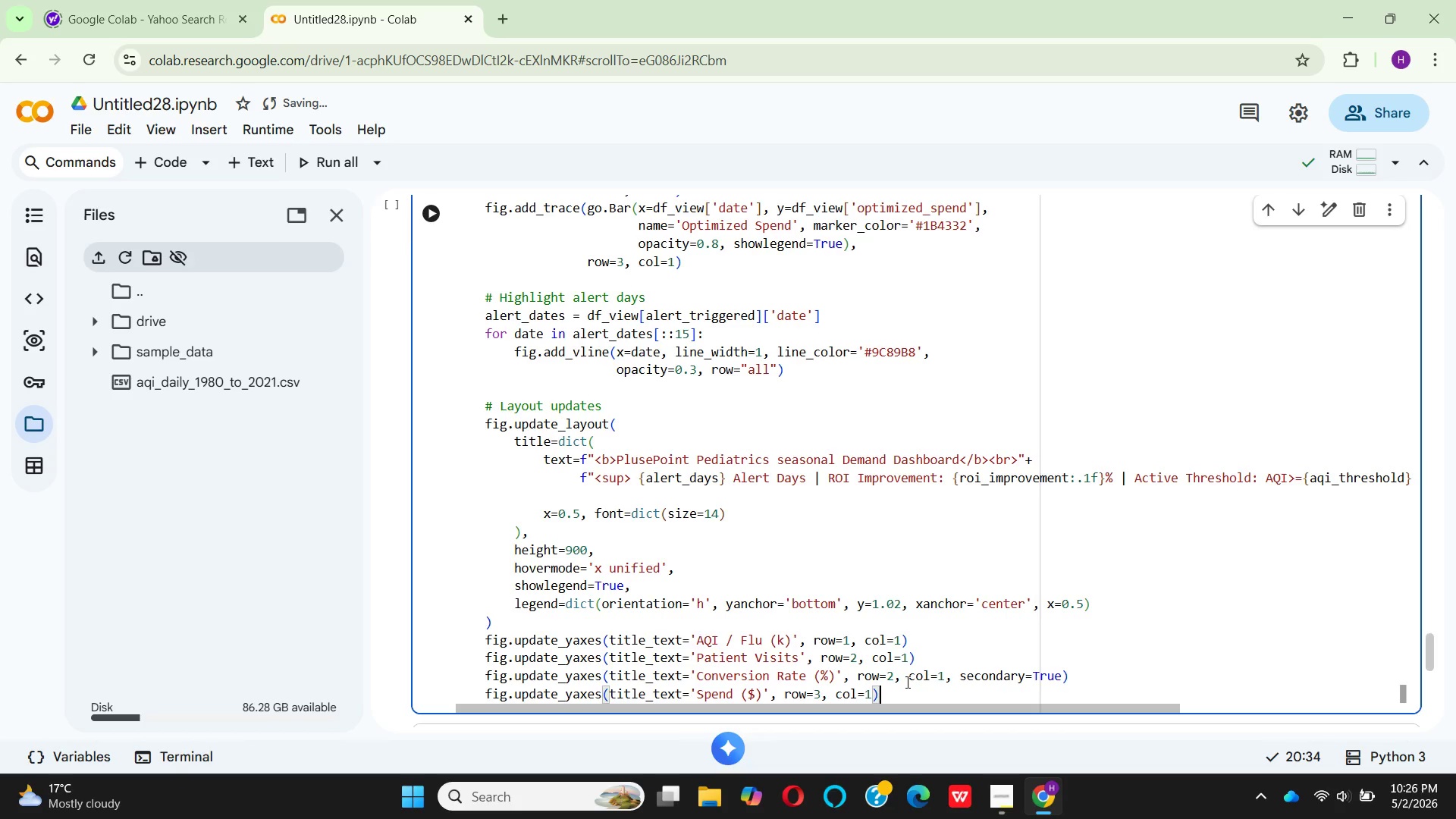 
left_click([951, 678])
 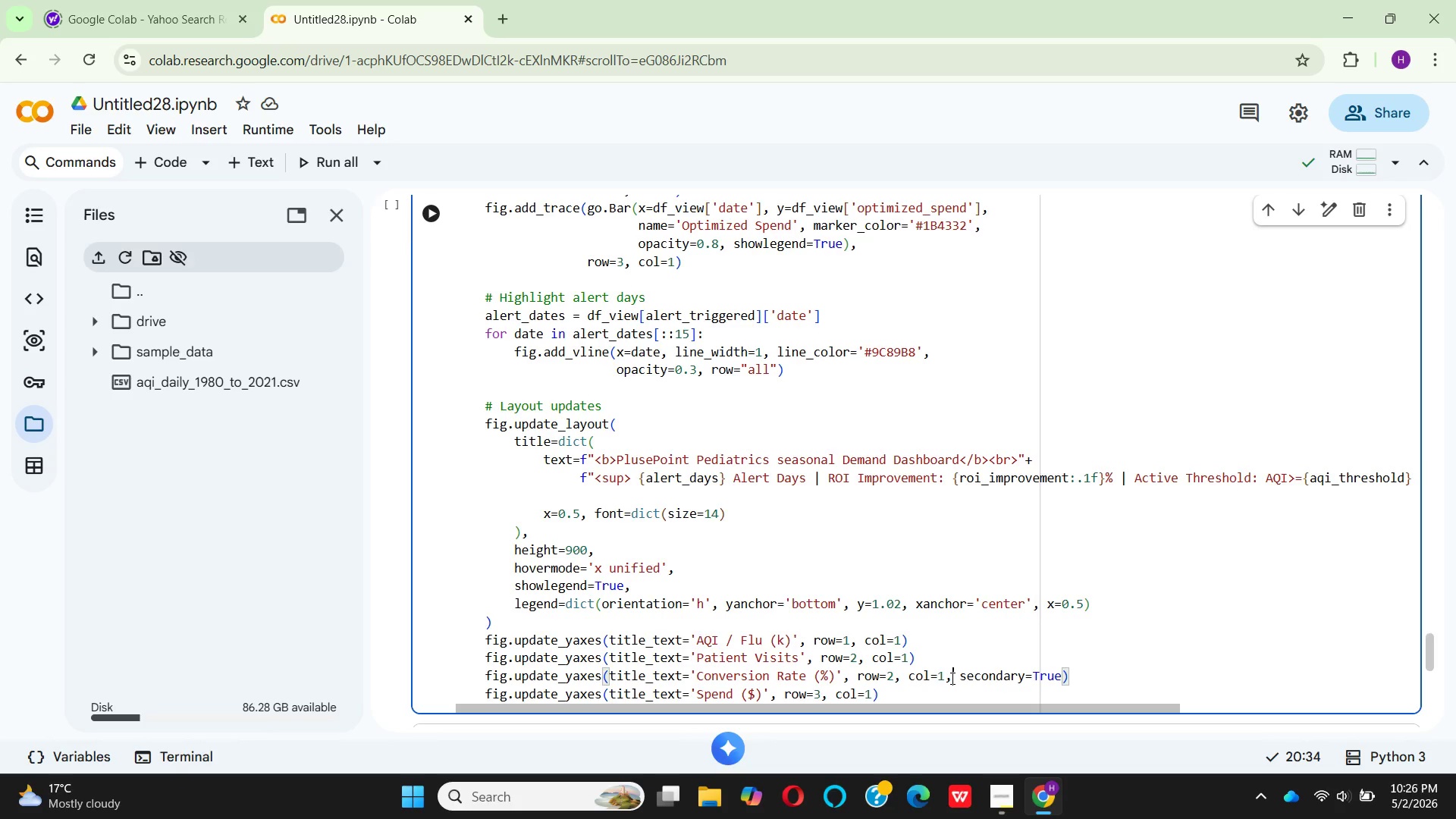 
type( side=')
 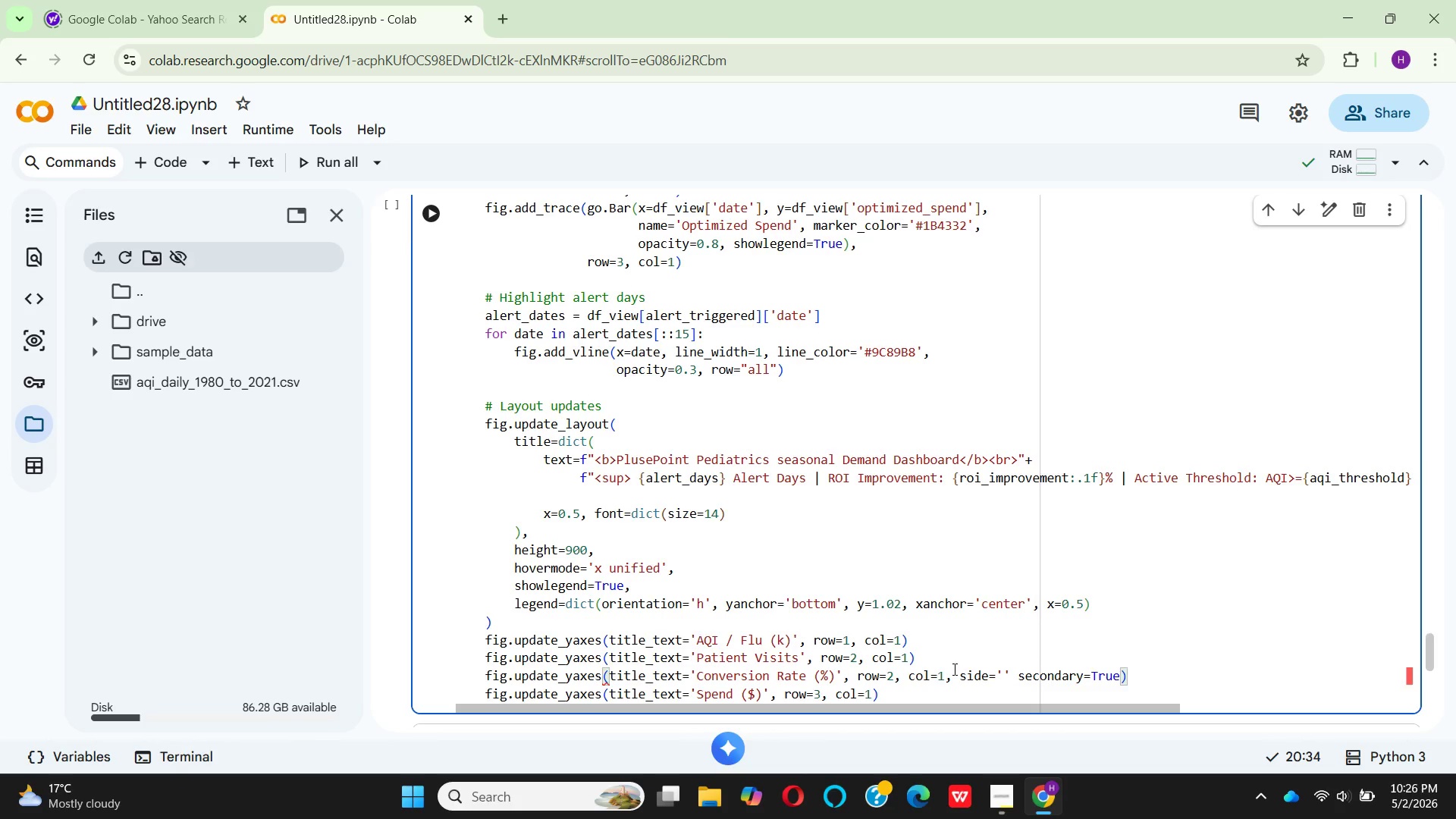 
wait(8.69)
 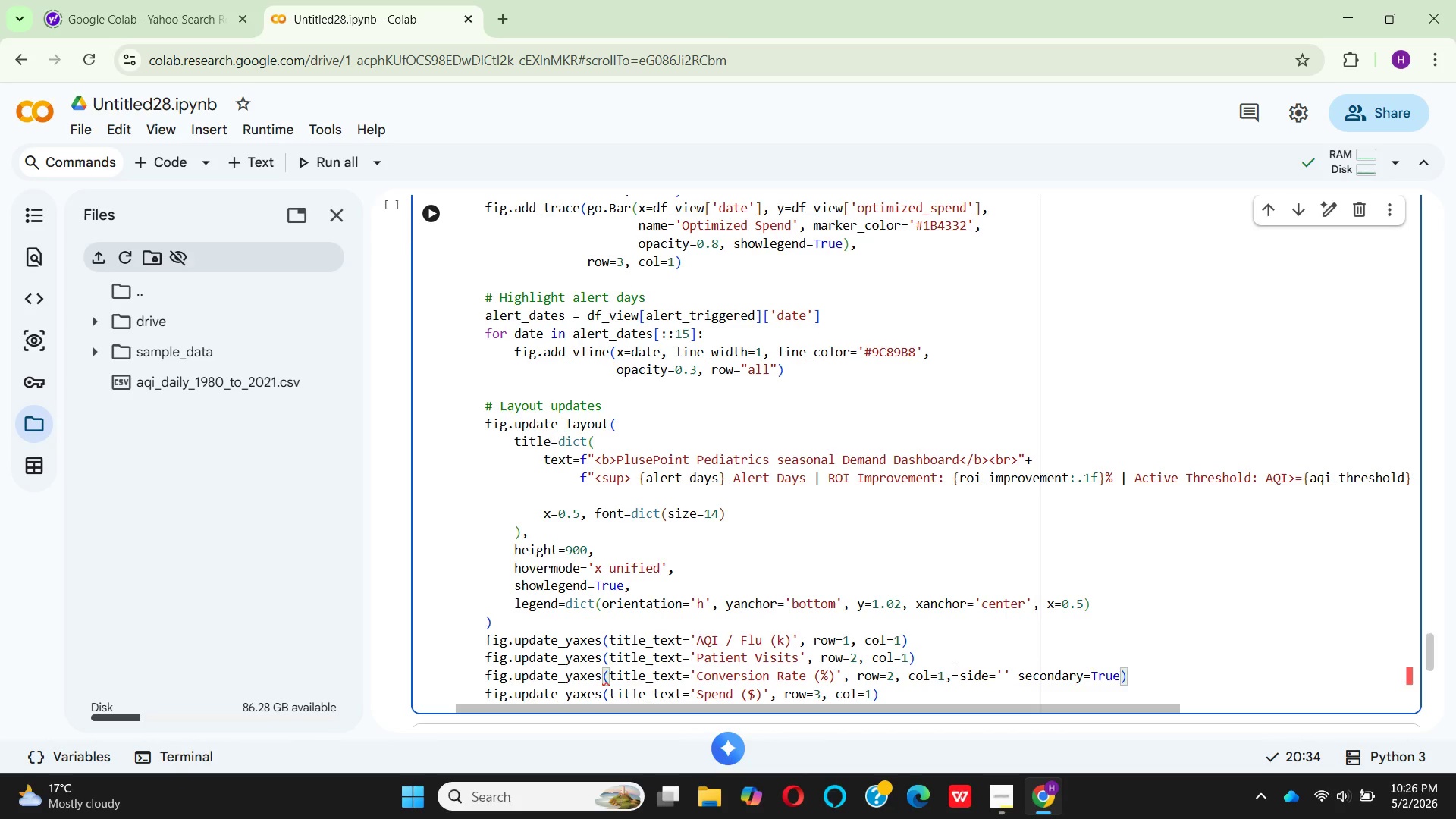 
type(right)
 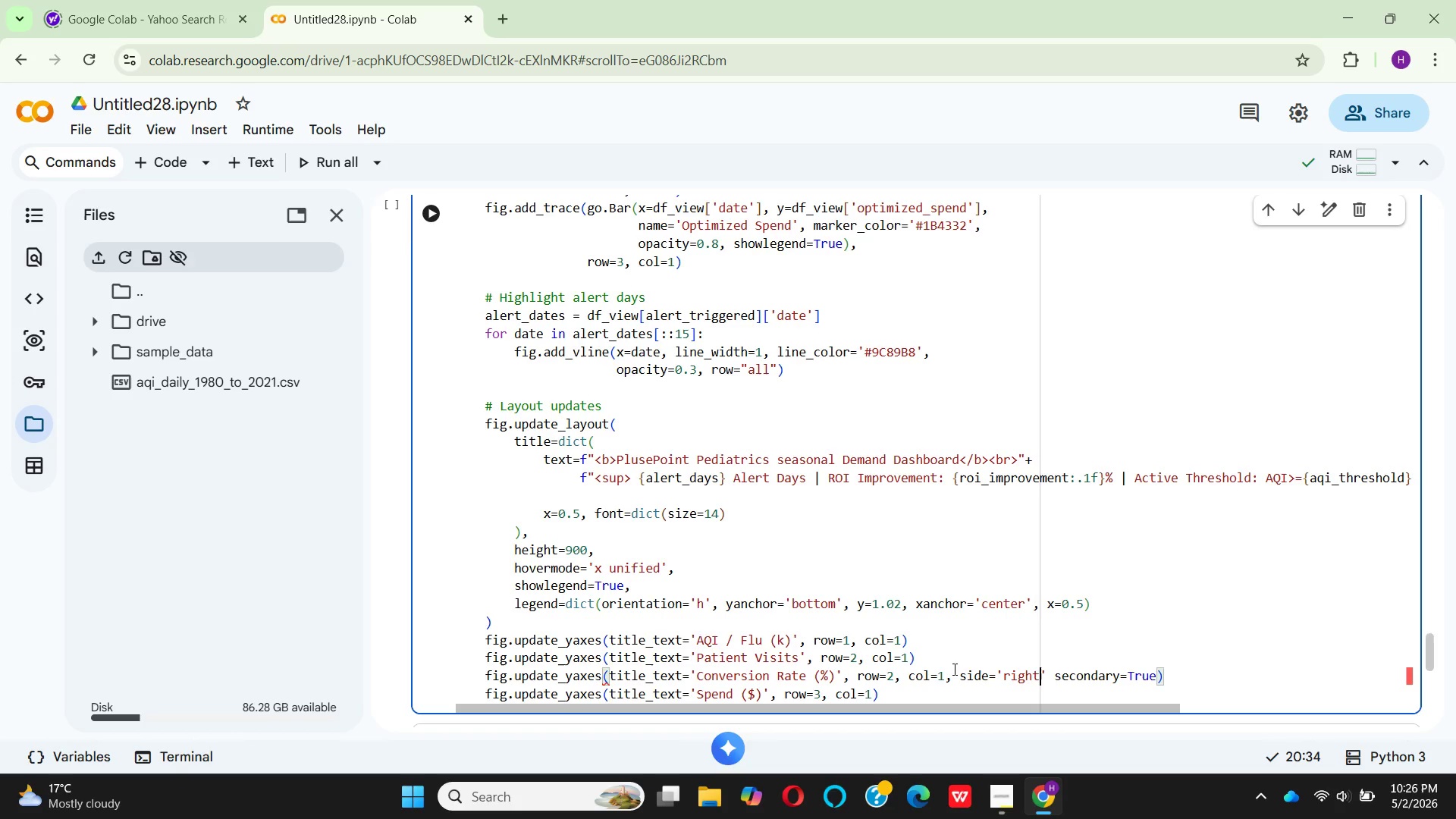 
key(ArrowRight)
 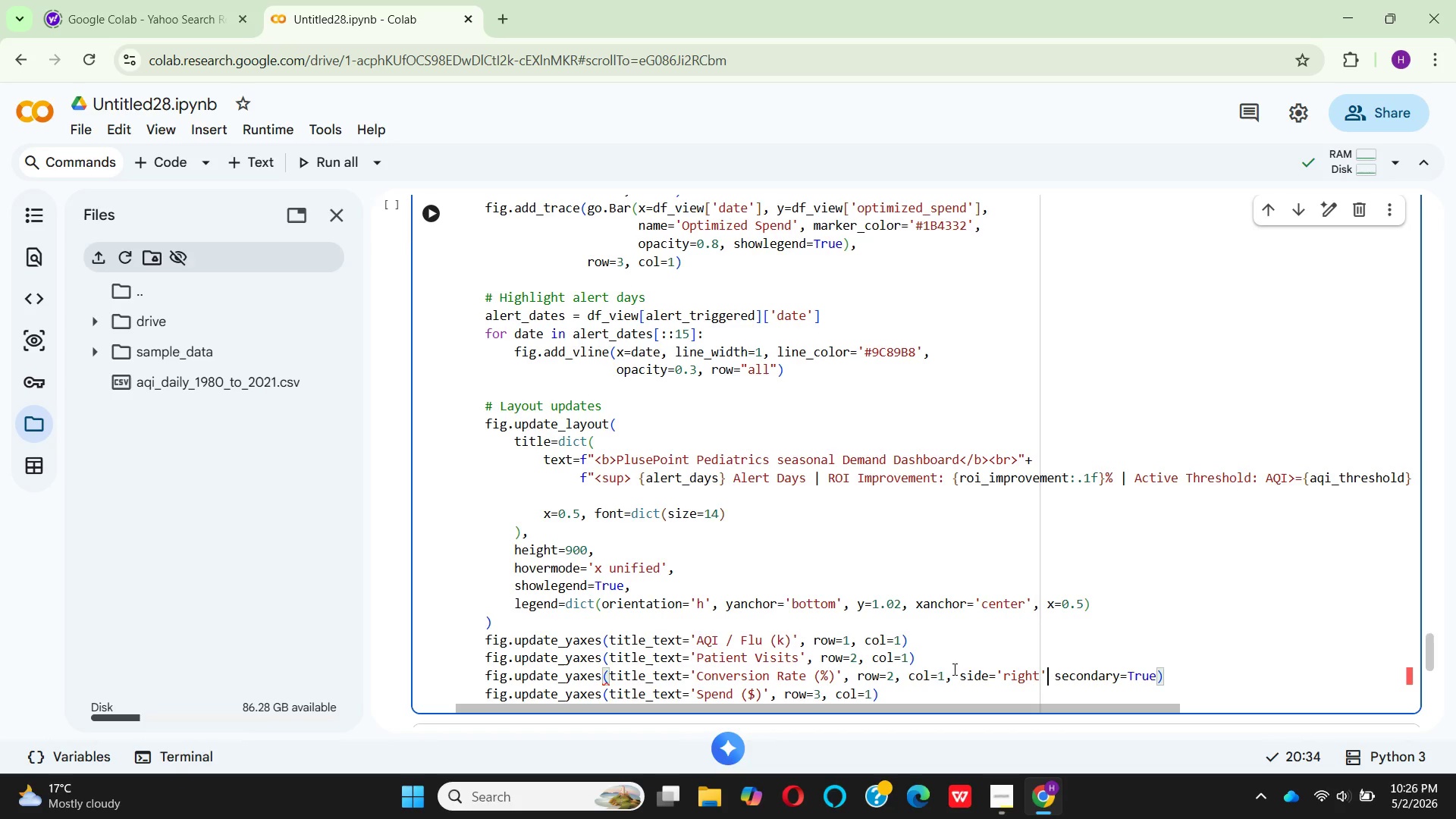 
type(,over)
 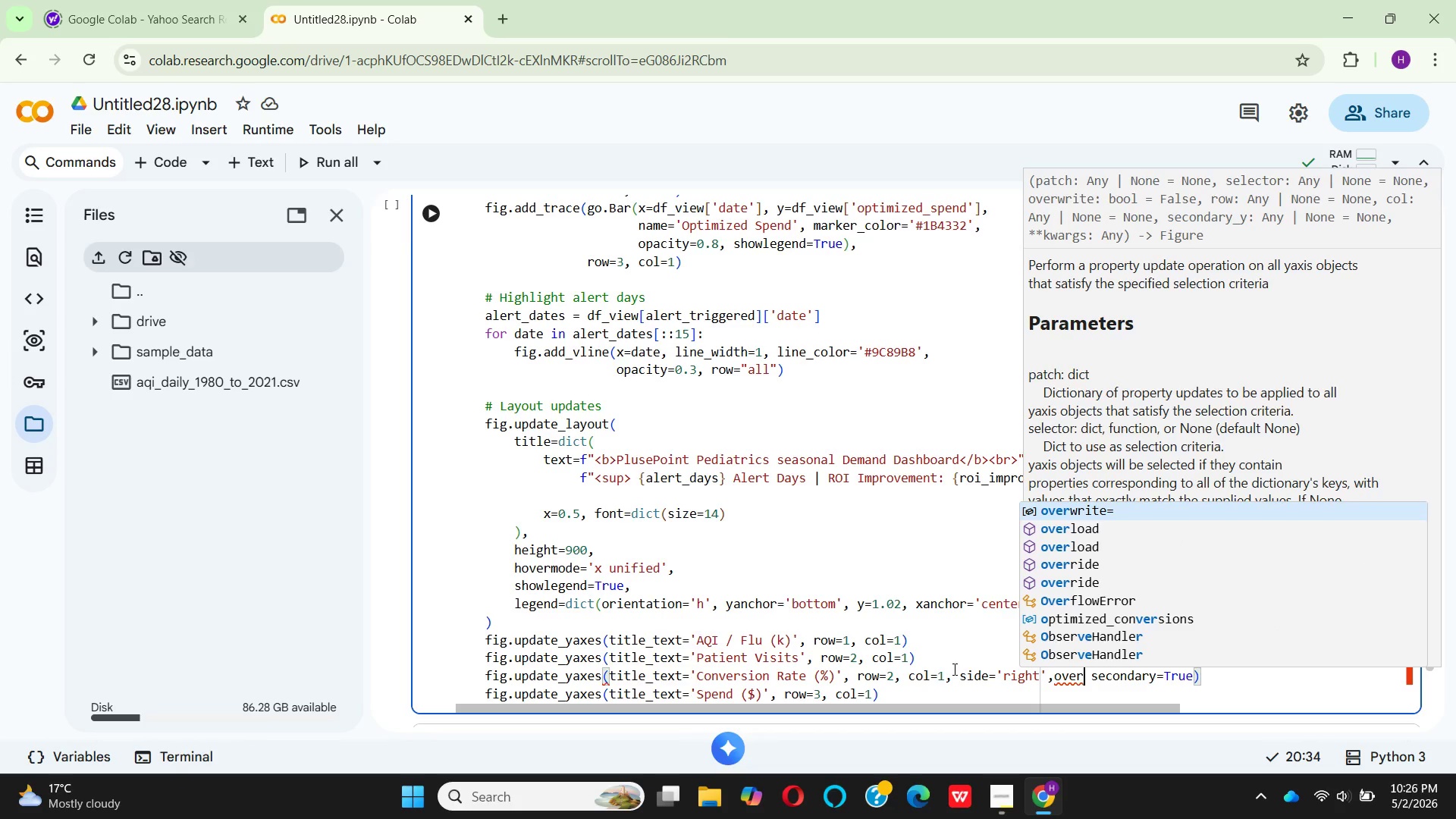 
hold_key(key=L, duration=0.31)
 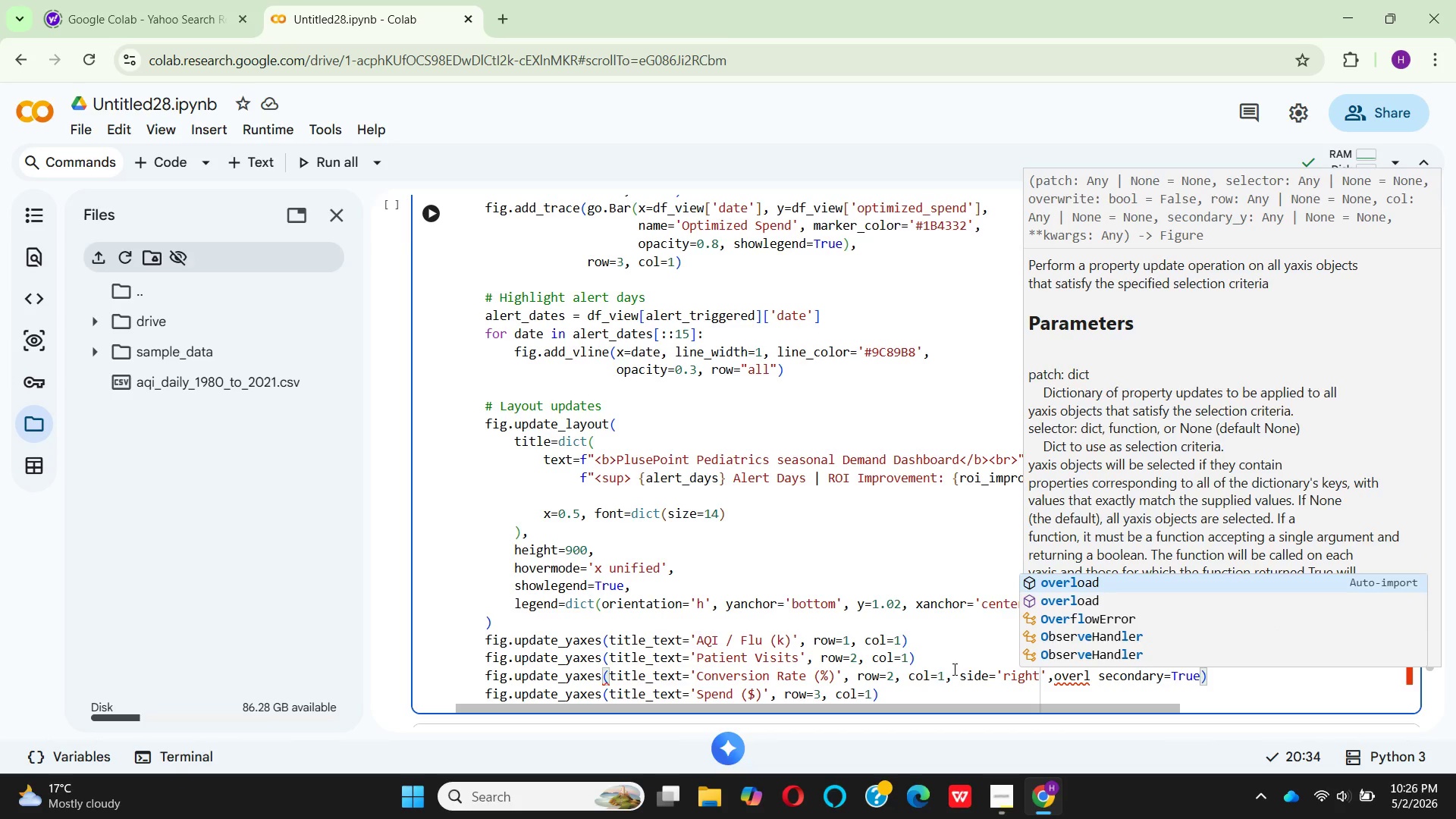 
hold_key(key=A, duration=0.31)
 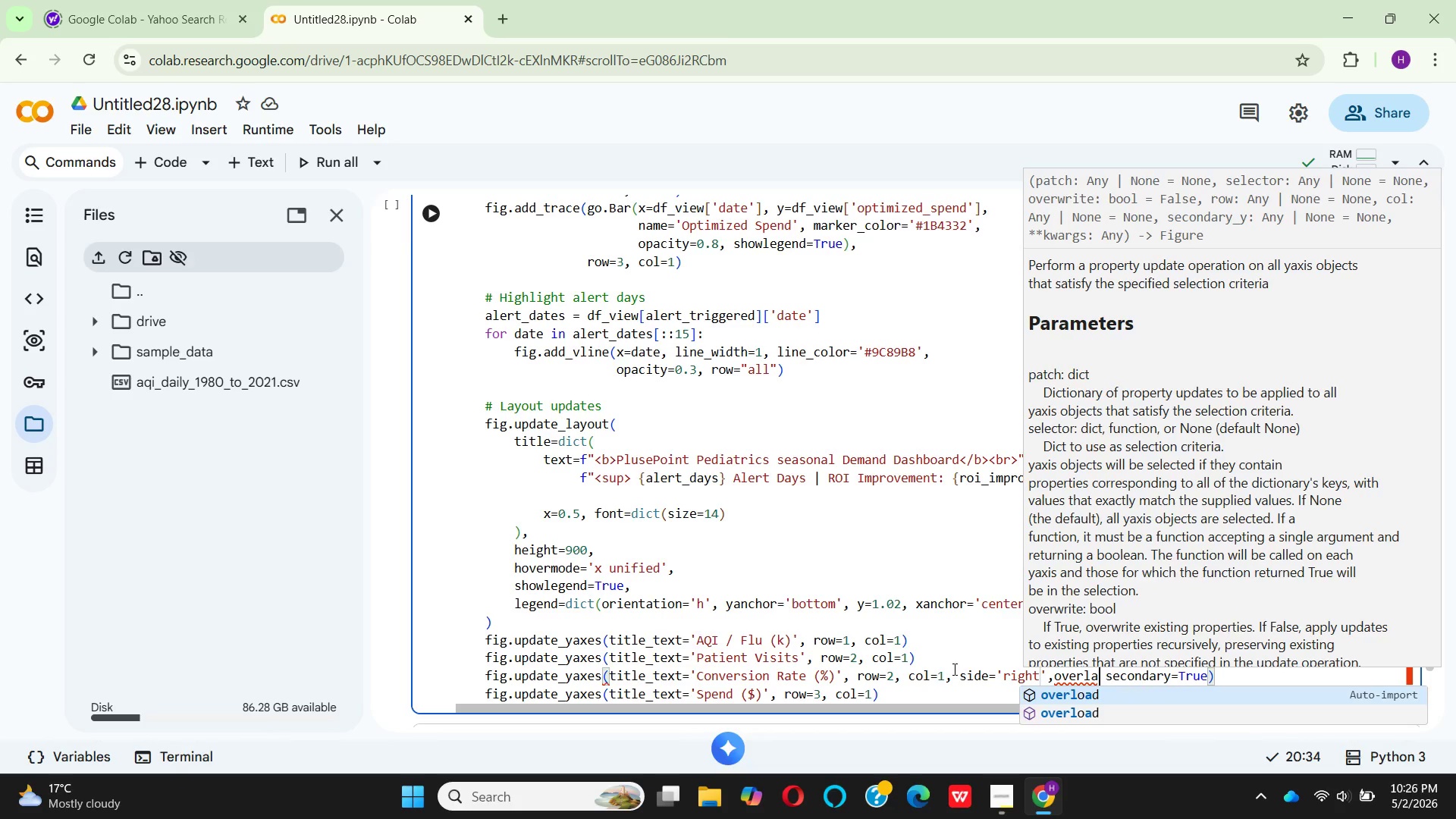 
type(ying)
 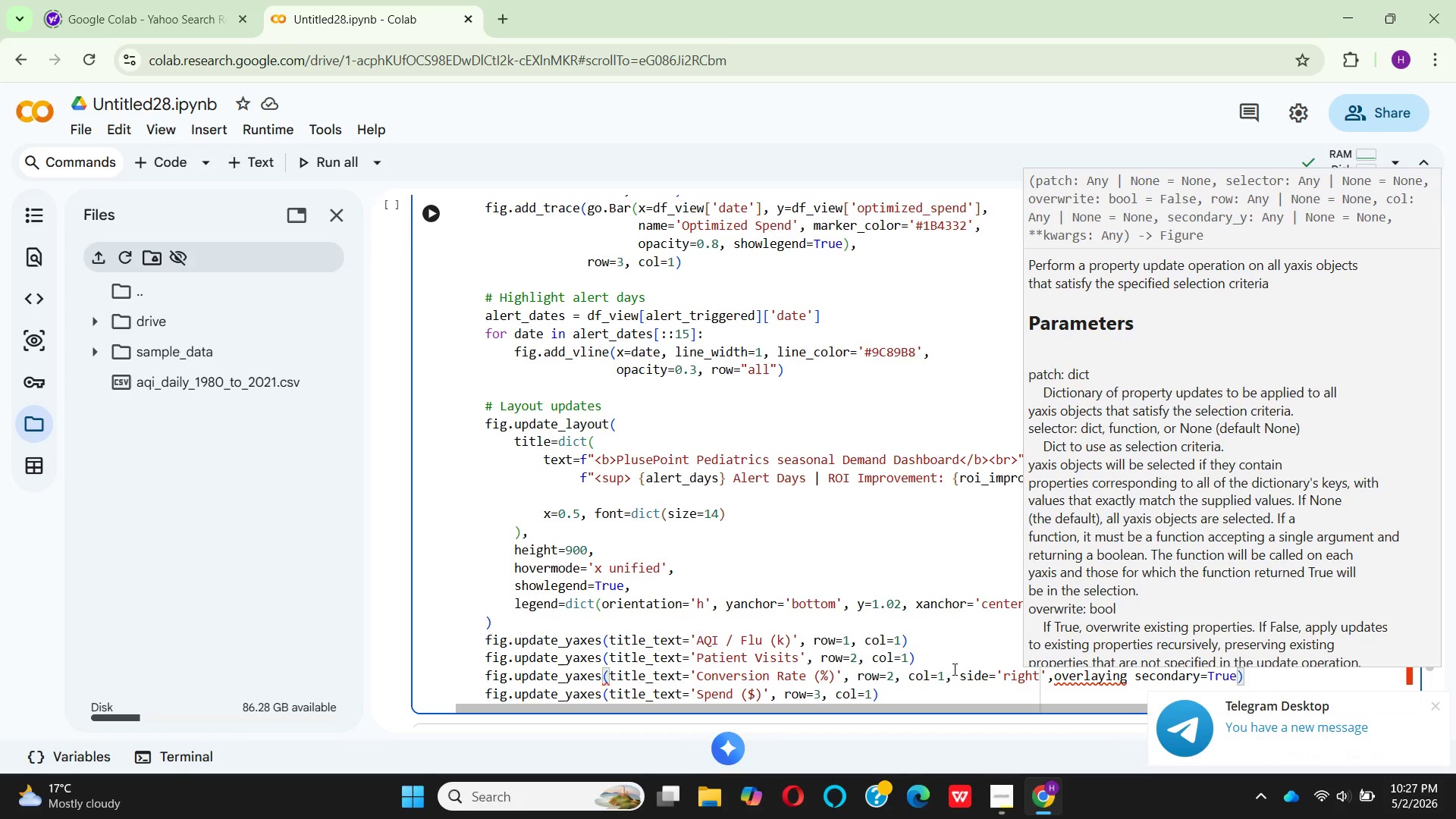 
key(Equal)
 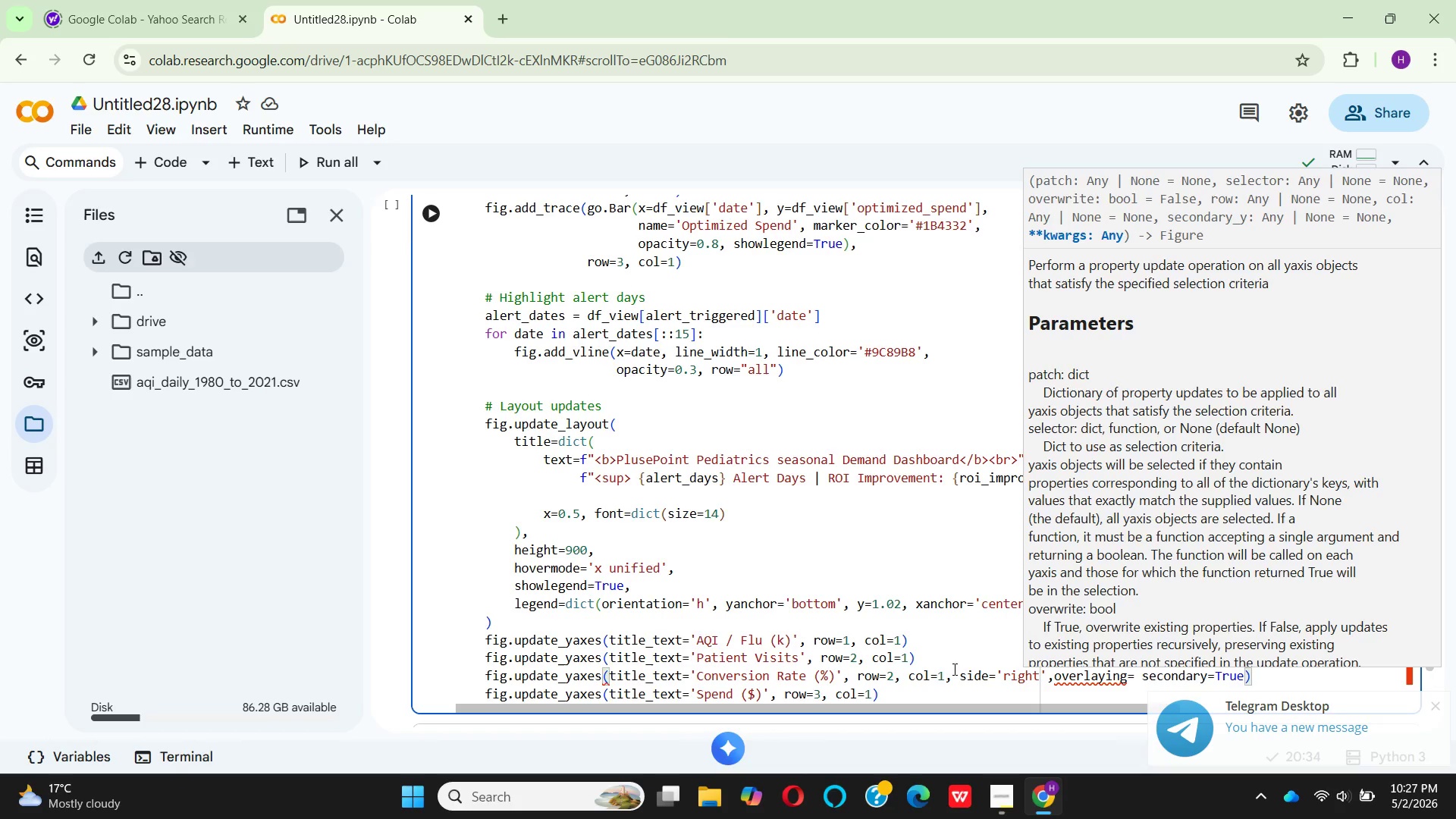 
key(Quote)
 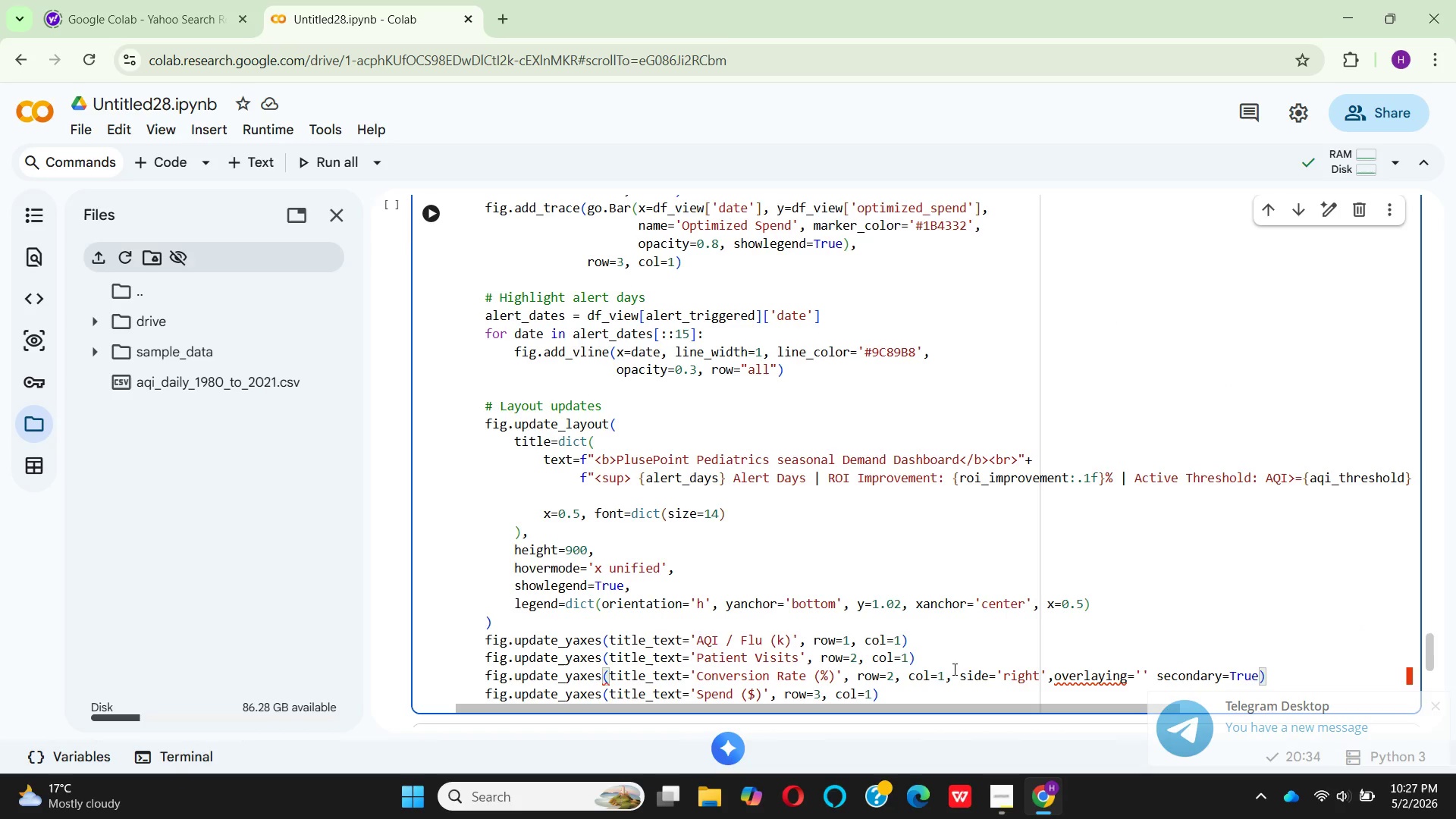 
key(Y)
 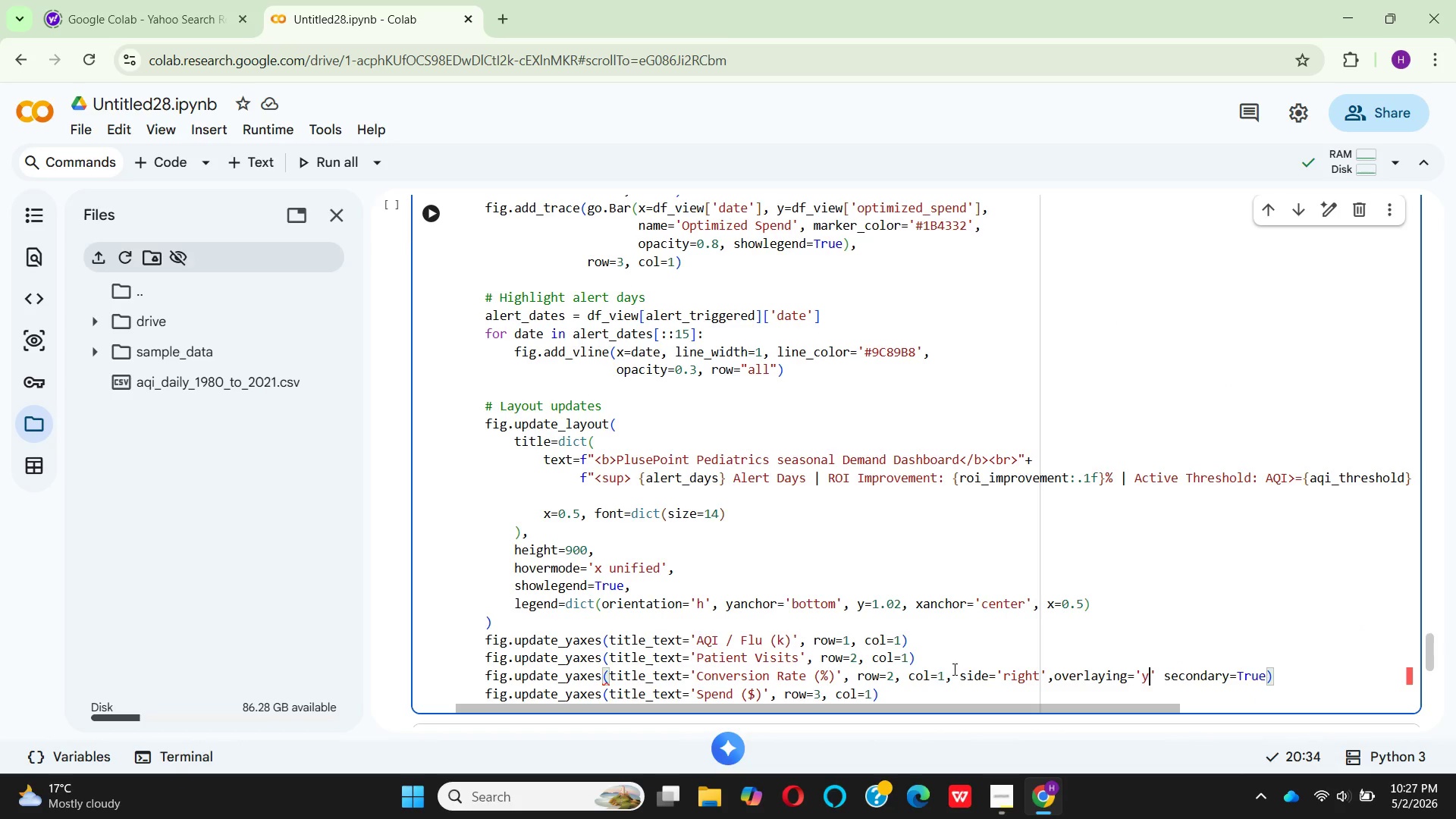 
key(ArrowRight)
 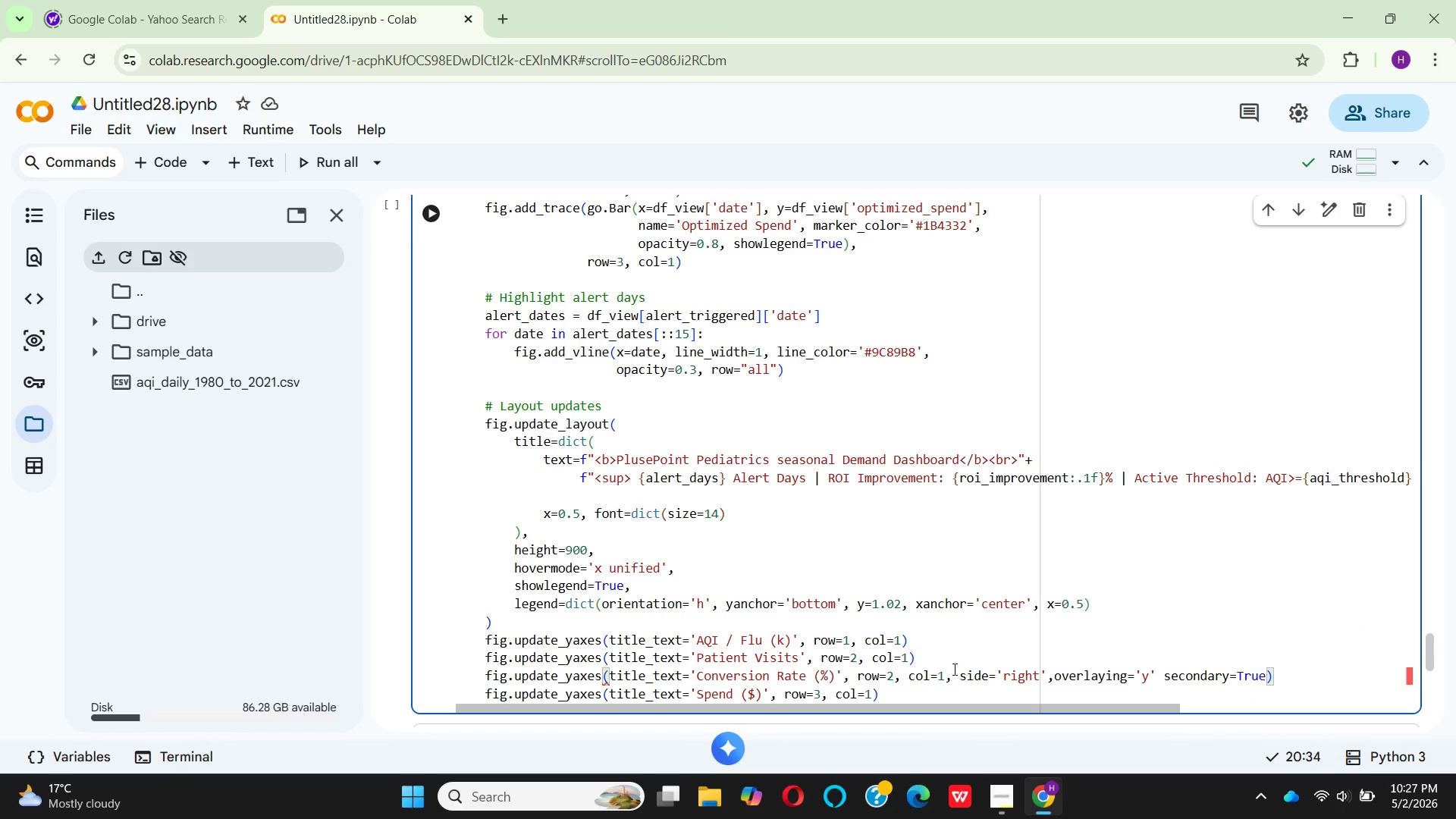 
key(Comma)
 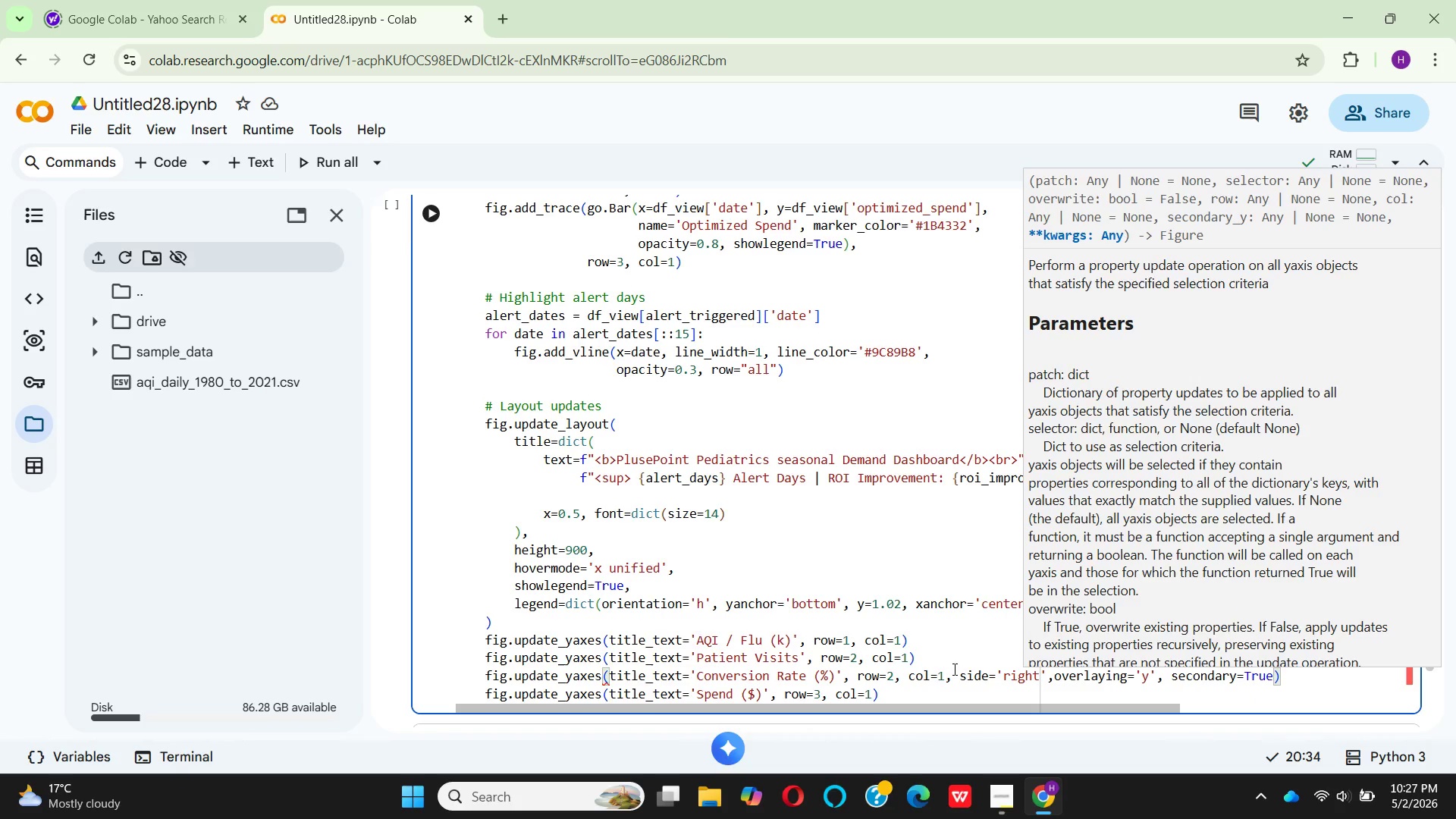 
key(ArrowRight)
 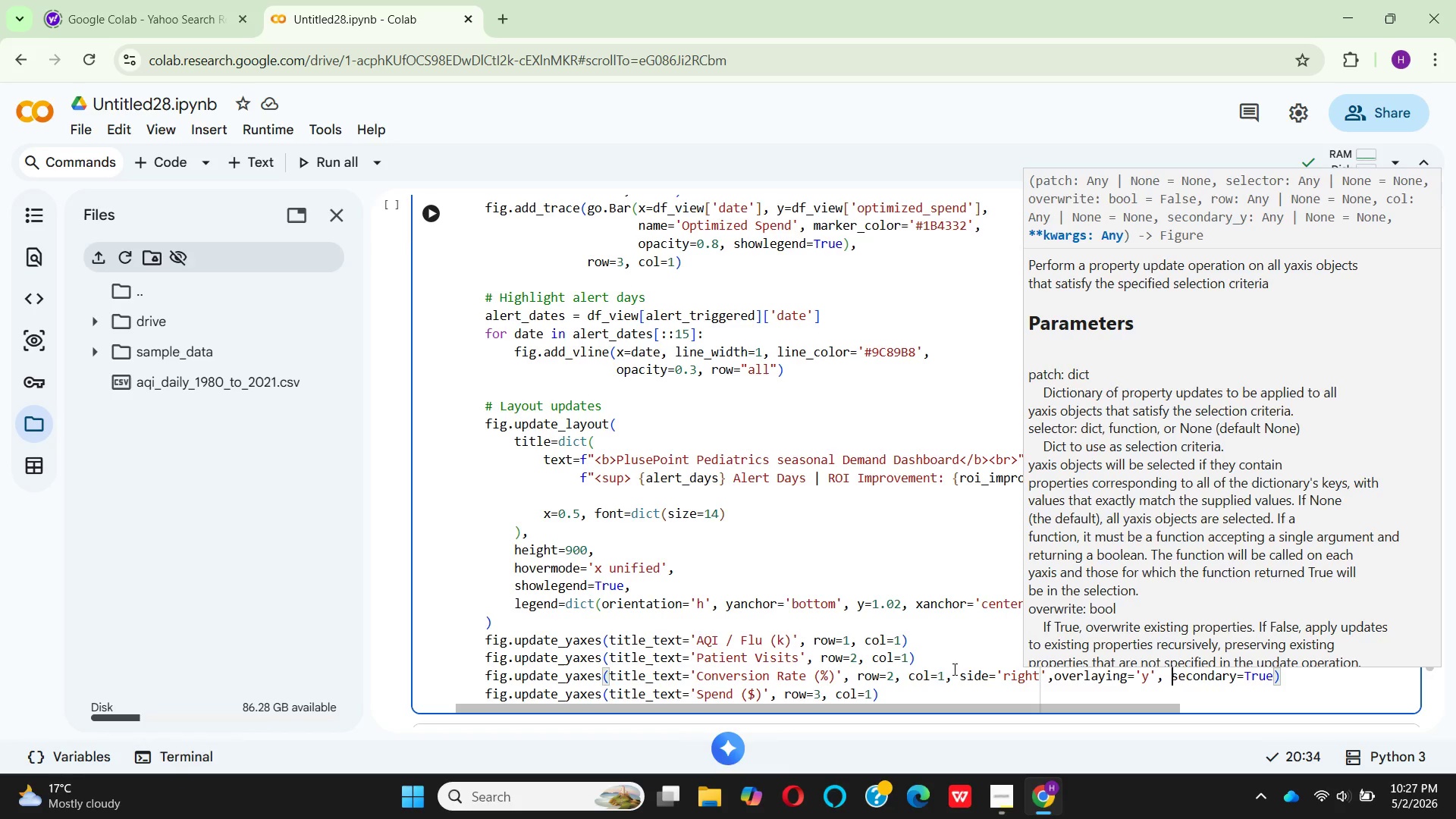 
key(ArrowRight)
 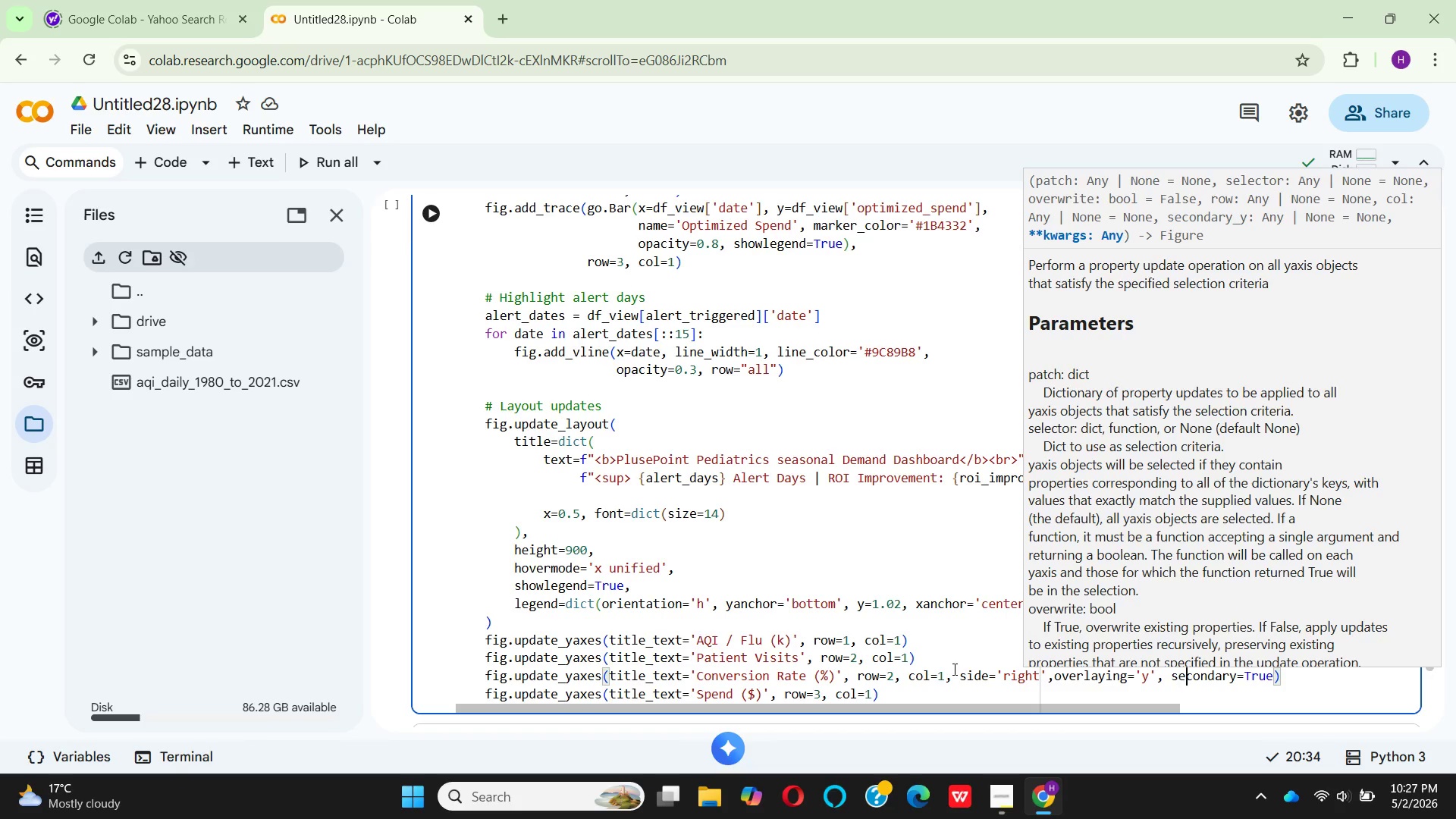 
key(ArrowRight)
 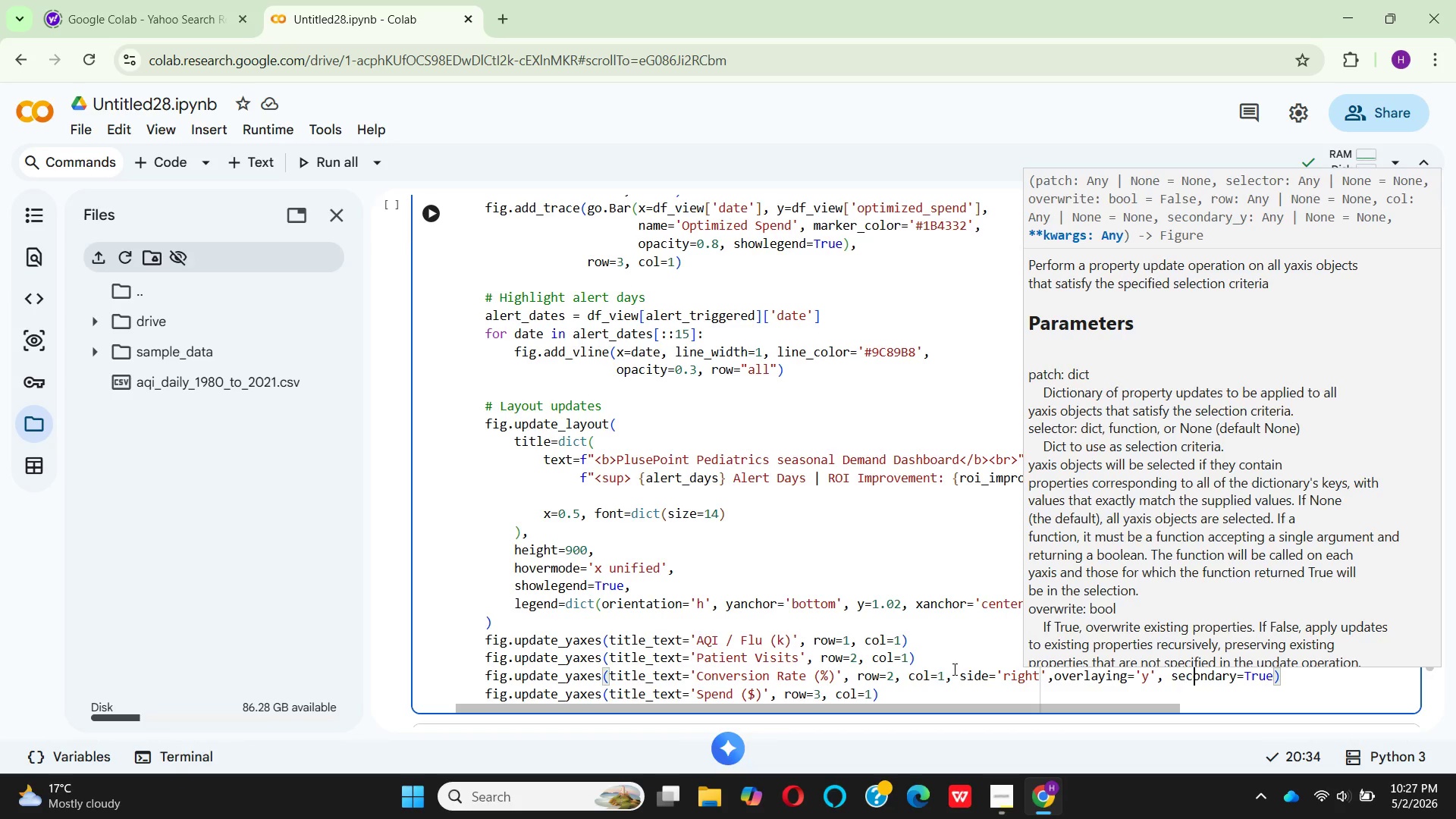 
key(ArrowRight)
 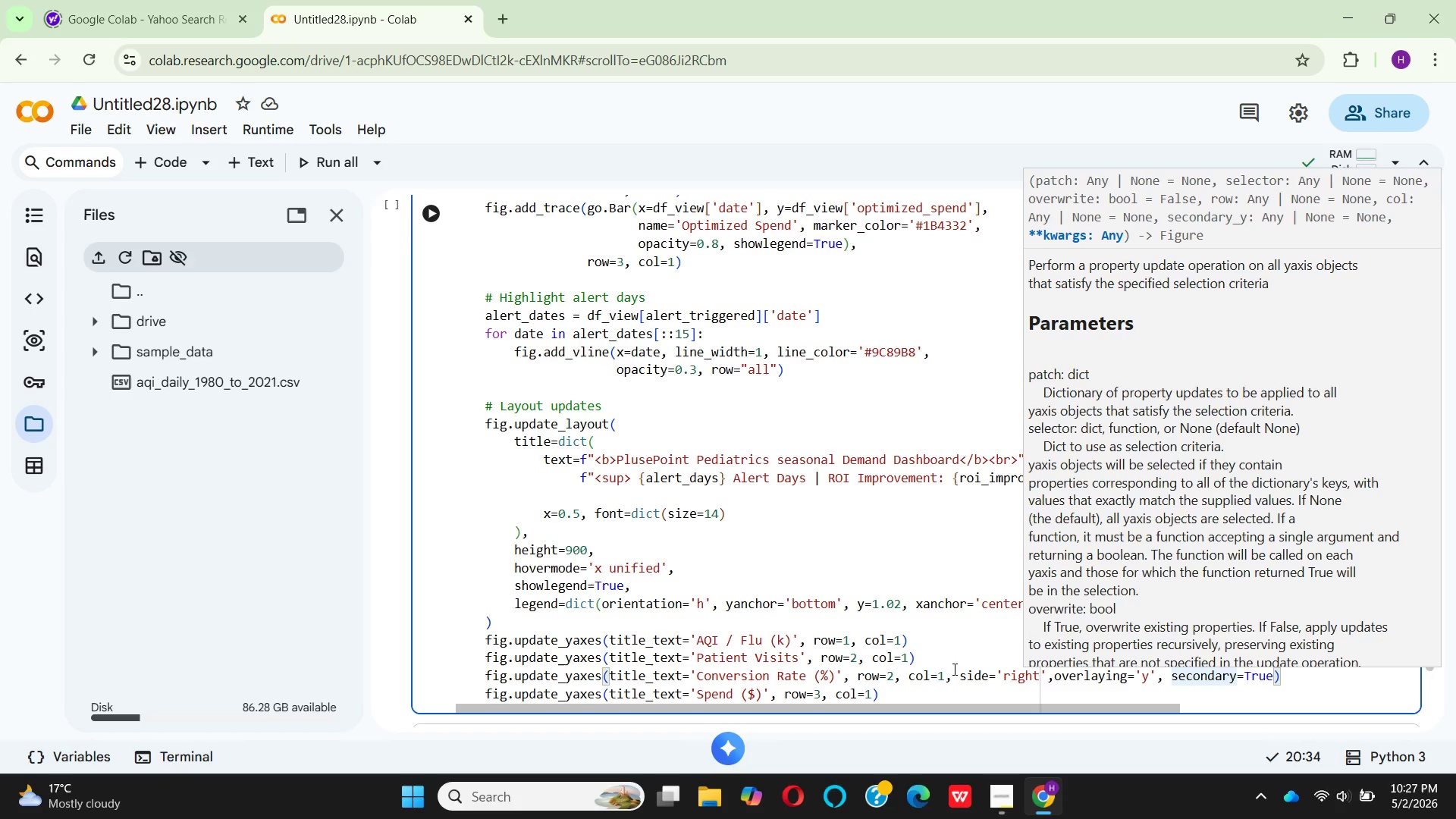 
key(ArrowRight)
 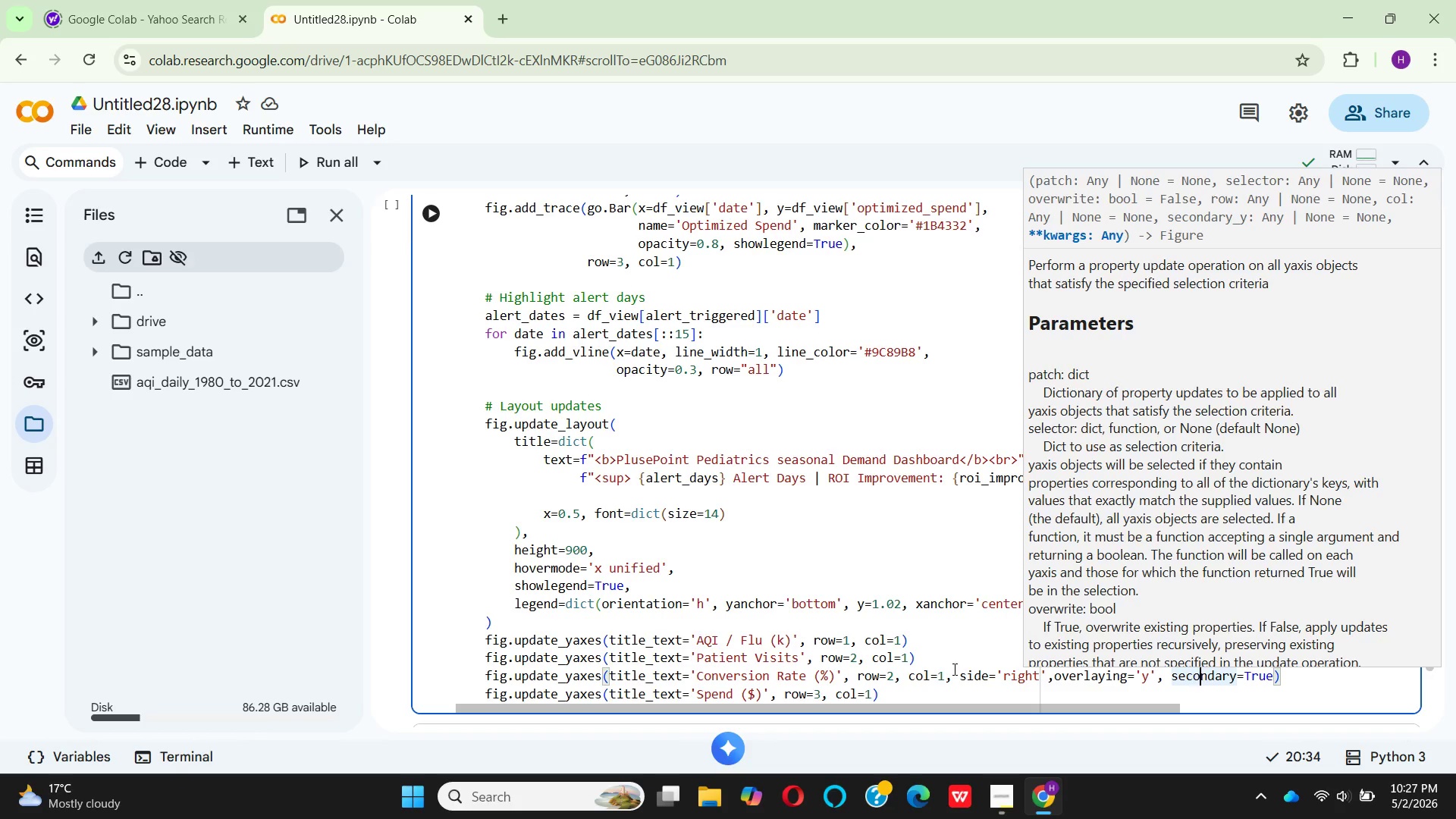 
key(ArrowRight)
 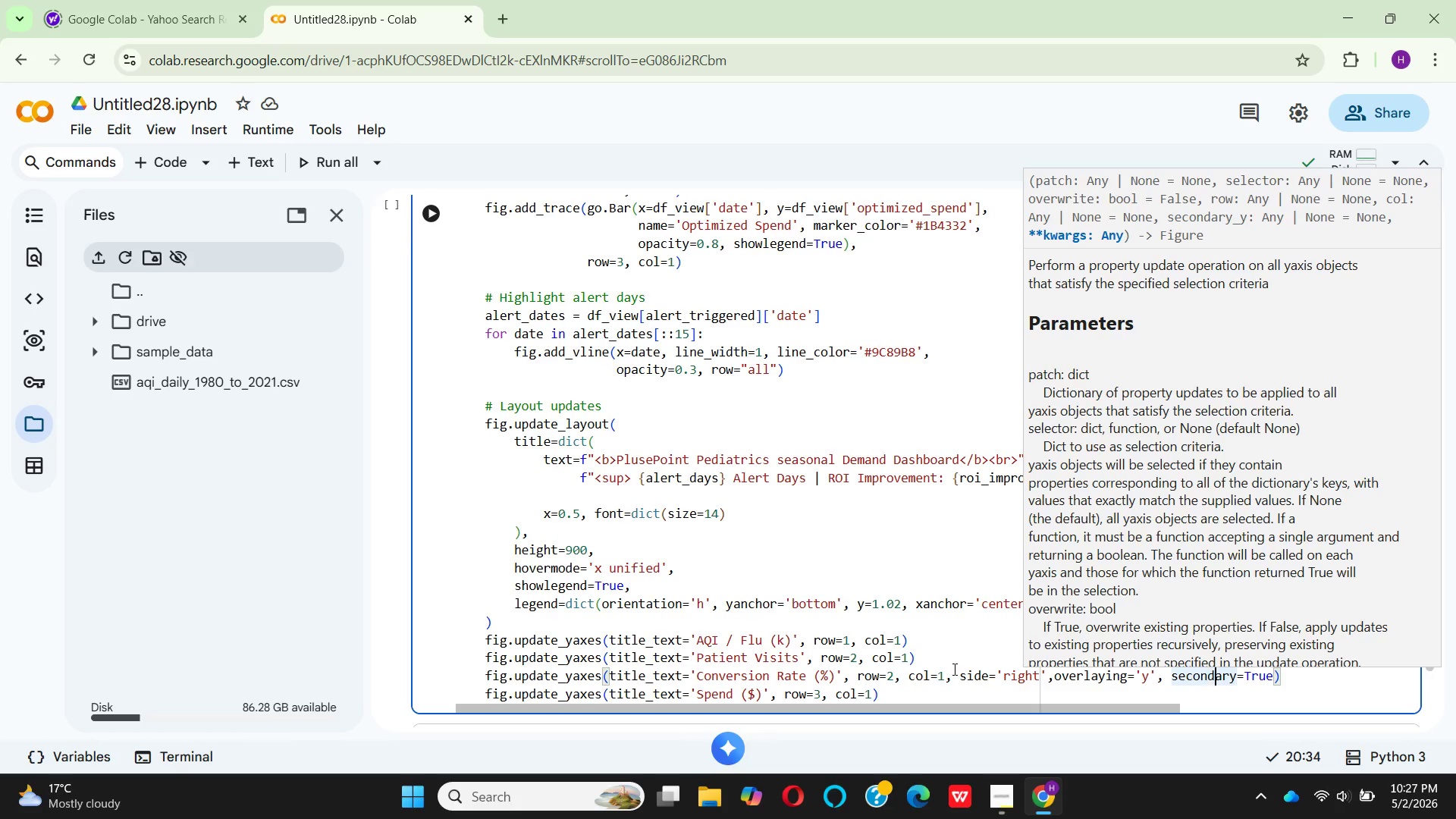 
hold_key(key=ArrowRight, duration=0.31)
 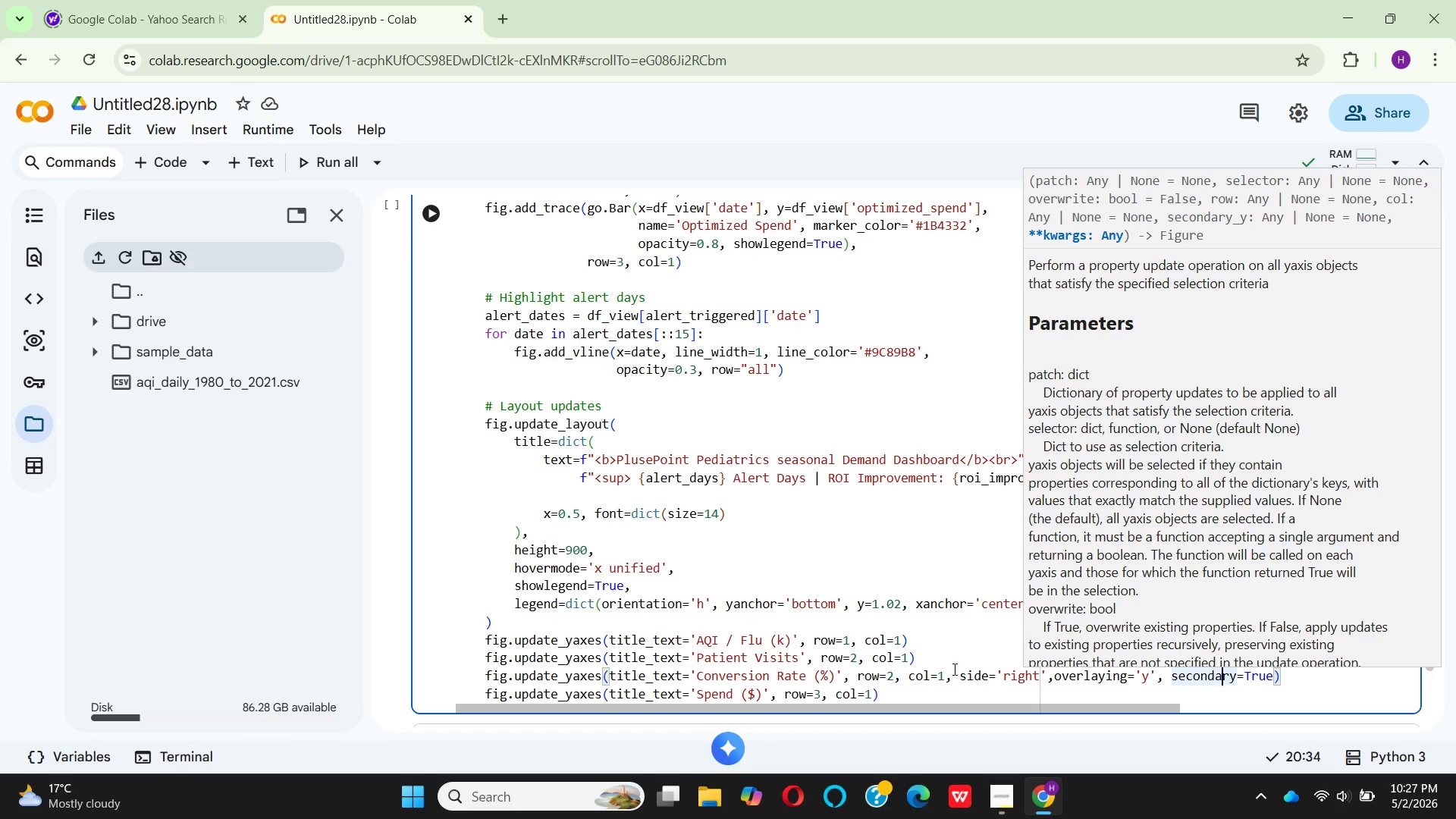 
key(ArrowRight)
 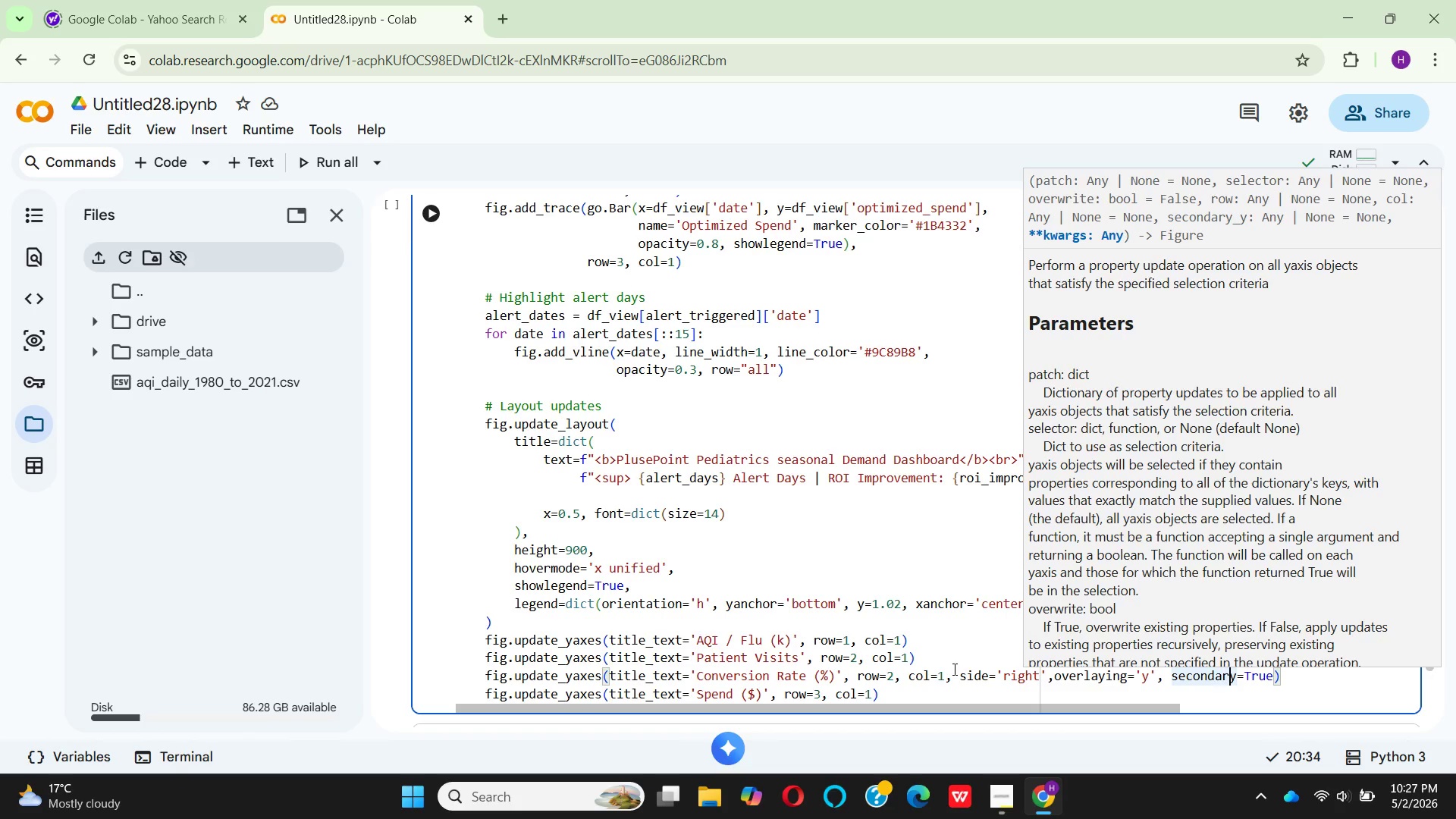 
key(ArrowRight)
 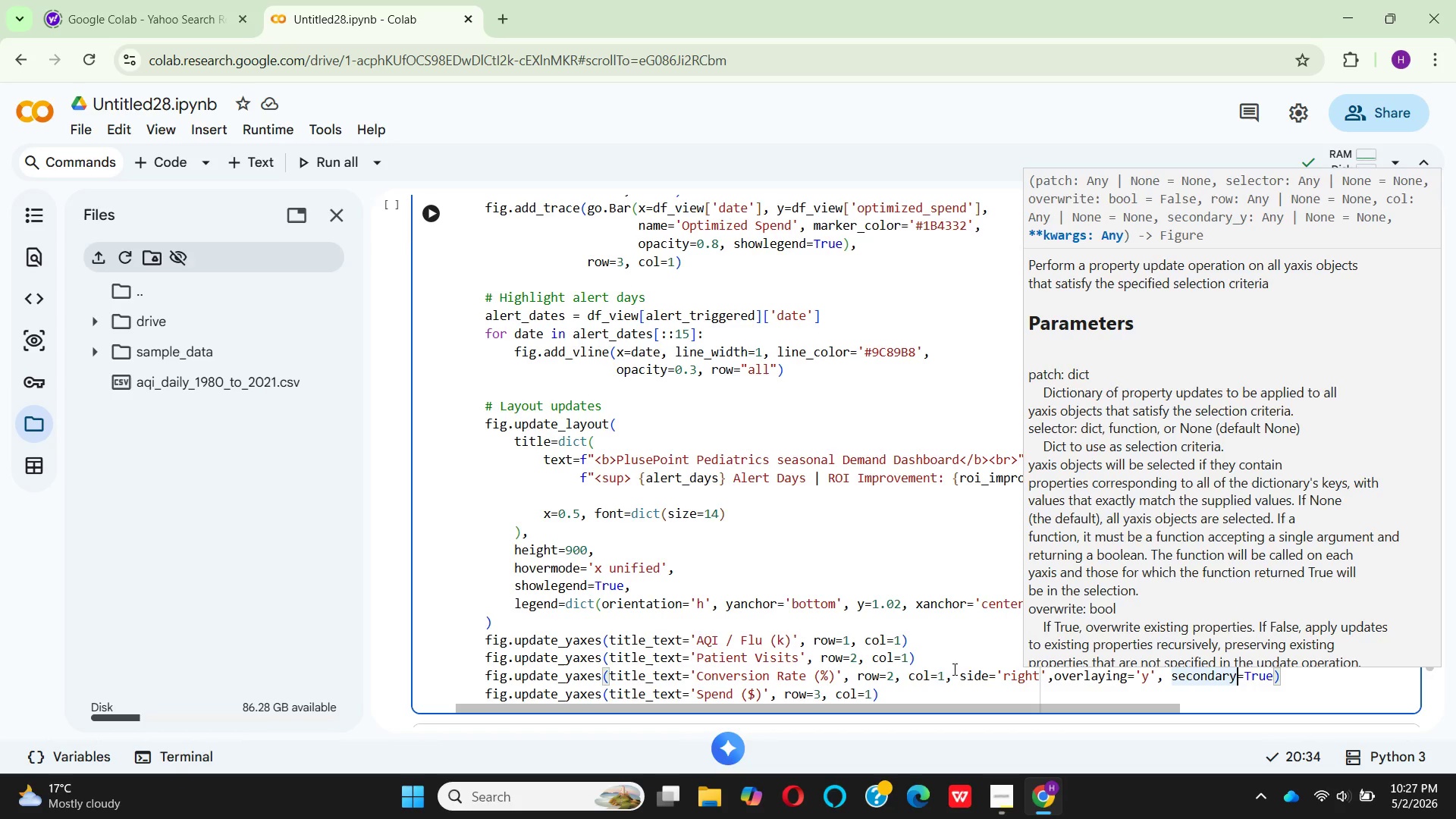 
key(ArrowRight)
 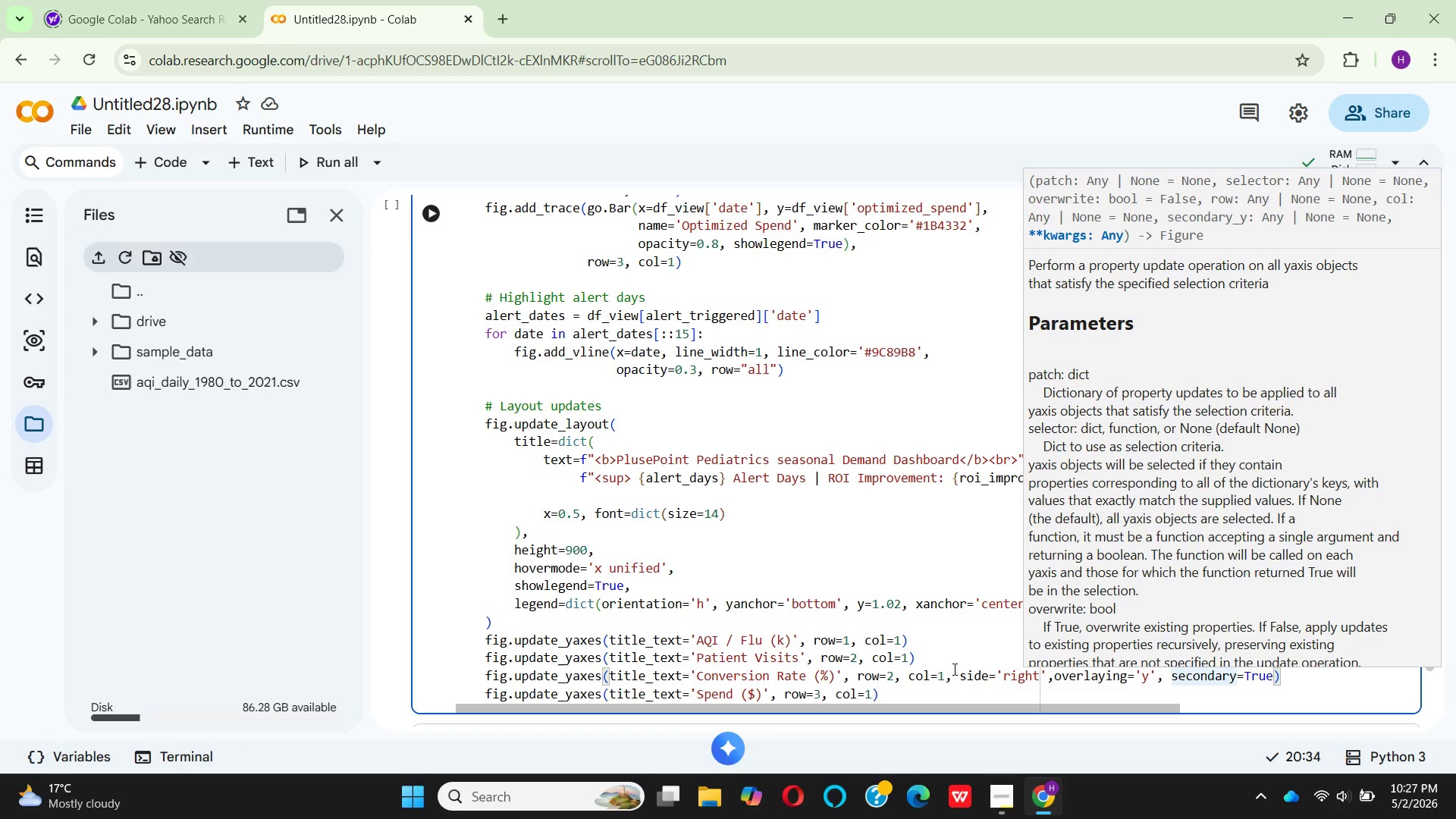 
key(Backspace)
key(Backspace)
key(Backspace)
key(Backspace)
key(Backspace)
key(Backspace)
key(Backspace)
key(Backspace)
key(Backspace)
type(showgrid)
 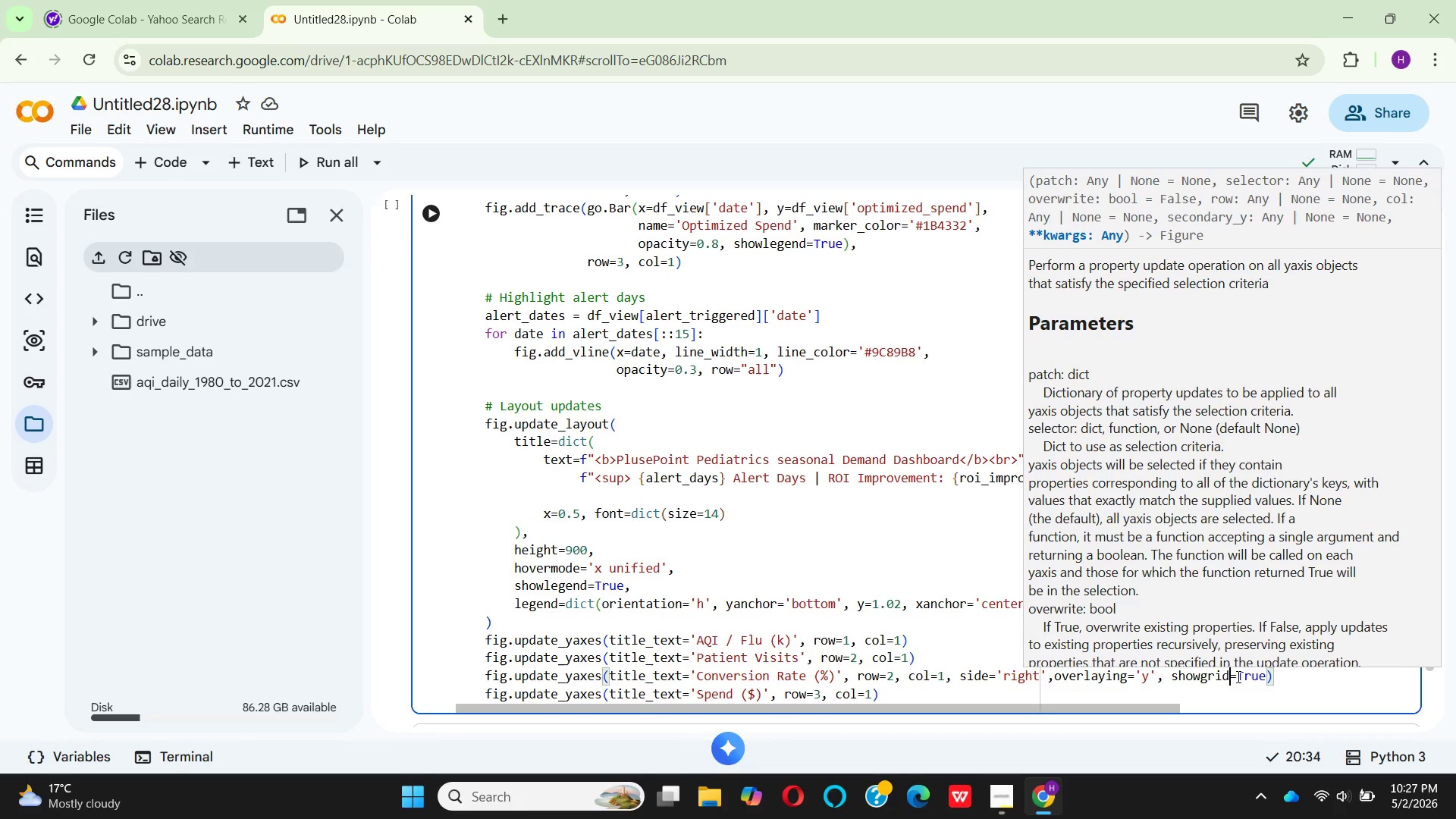 
wait(5.34)
 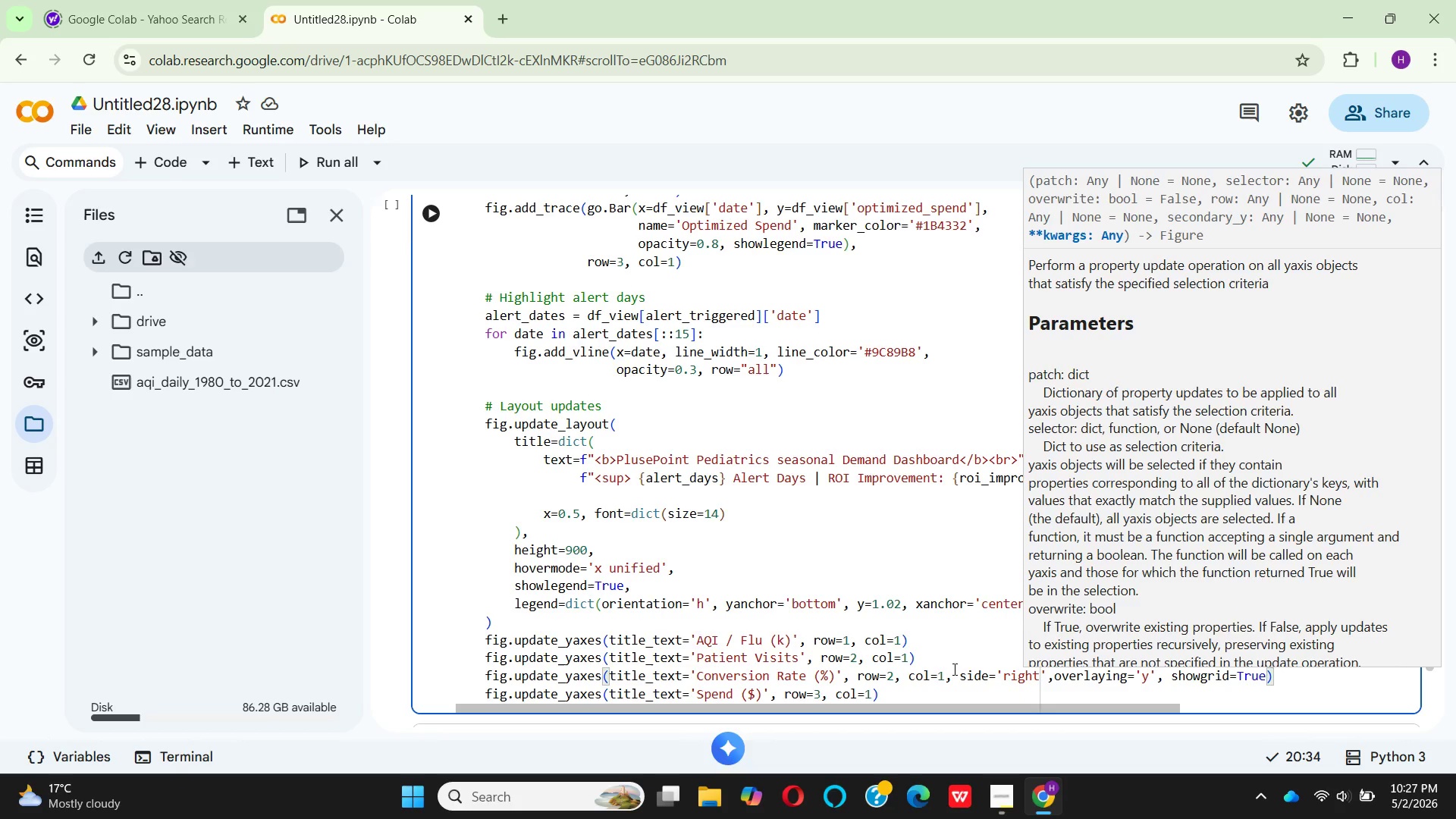 
left_click([1264, 676])
 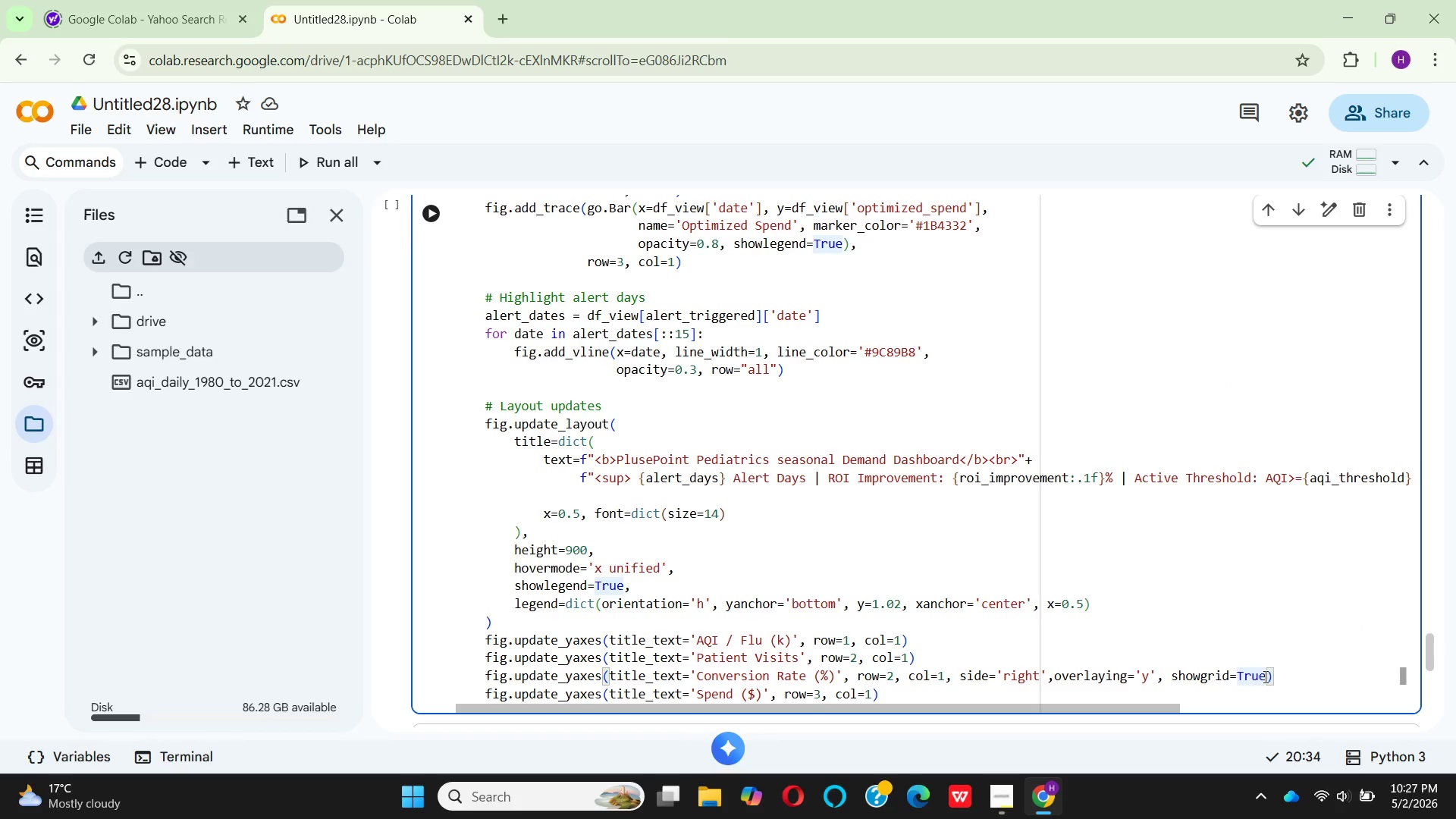 
key(Backspace)
 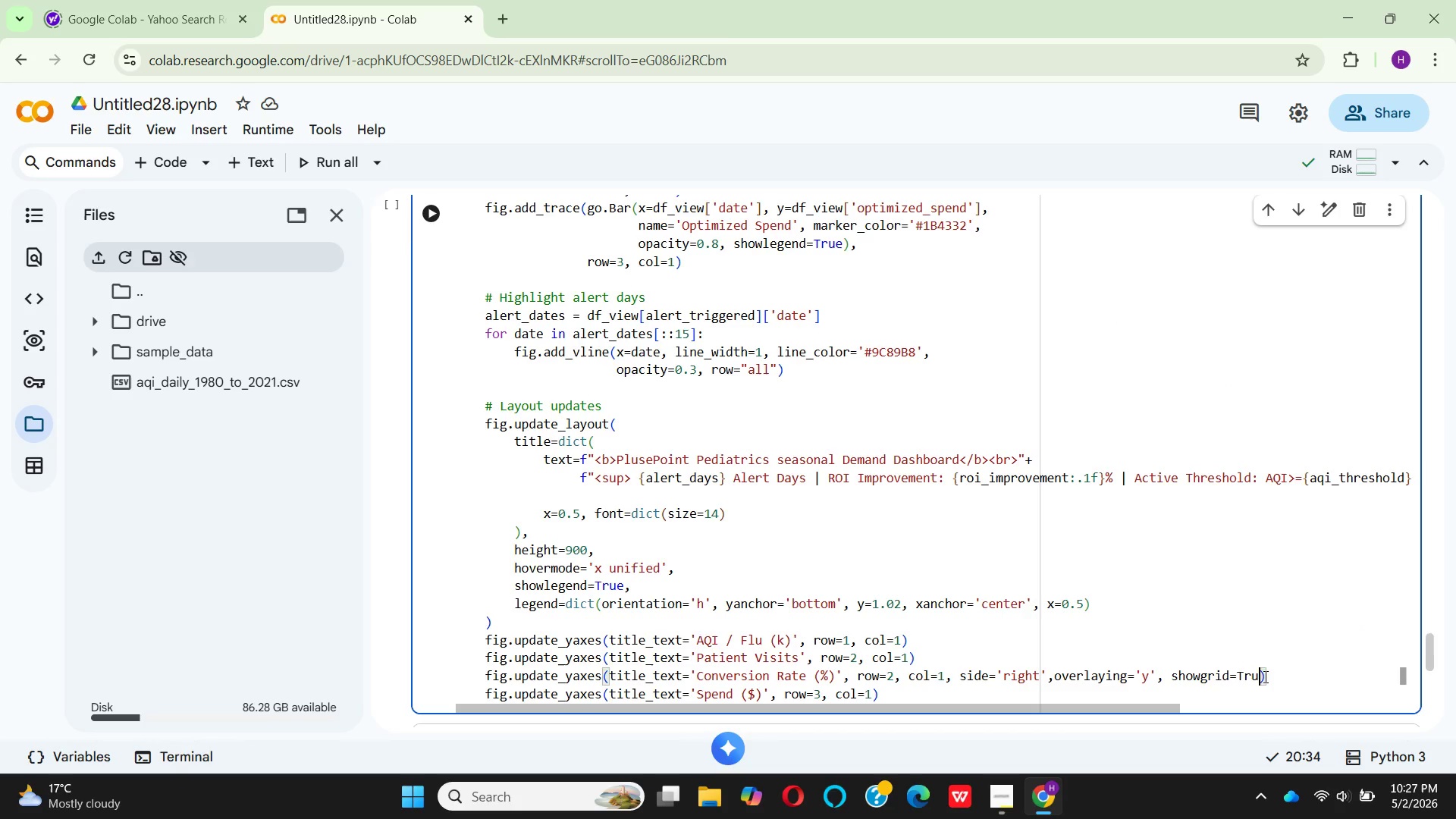 
key(Backspace)
 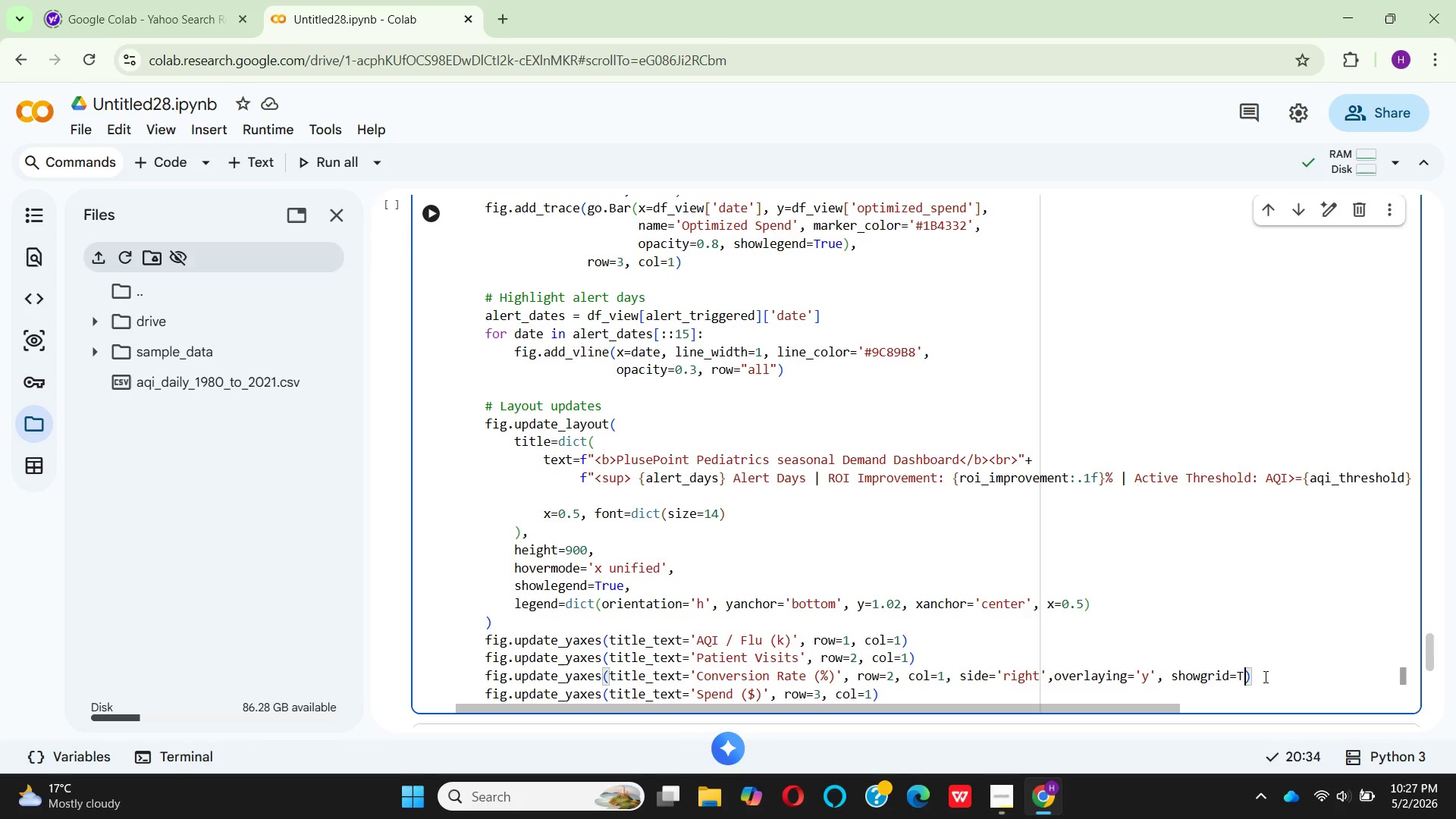 
key(Backspace)
 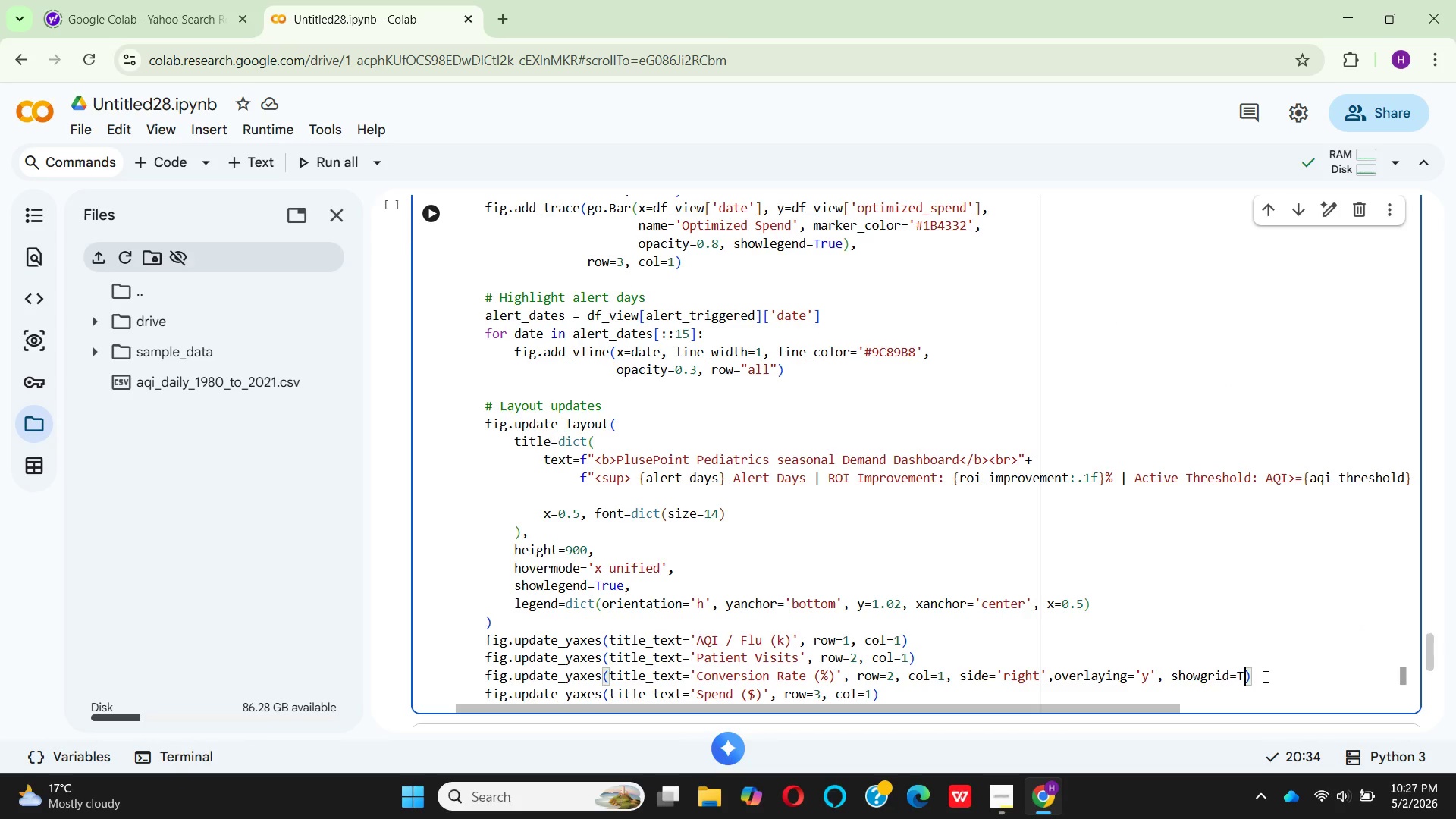 
key(Backspace)
 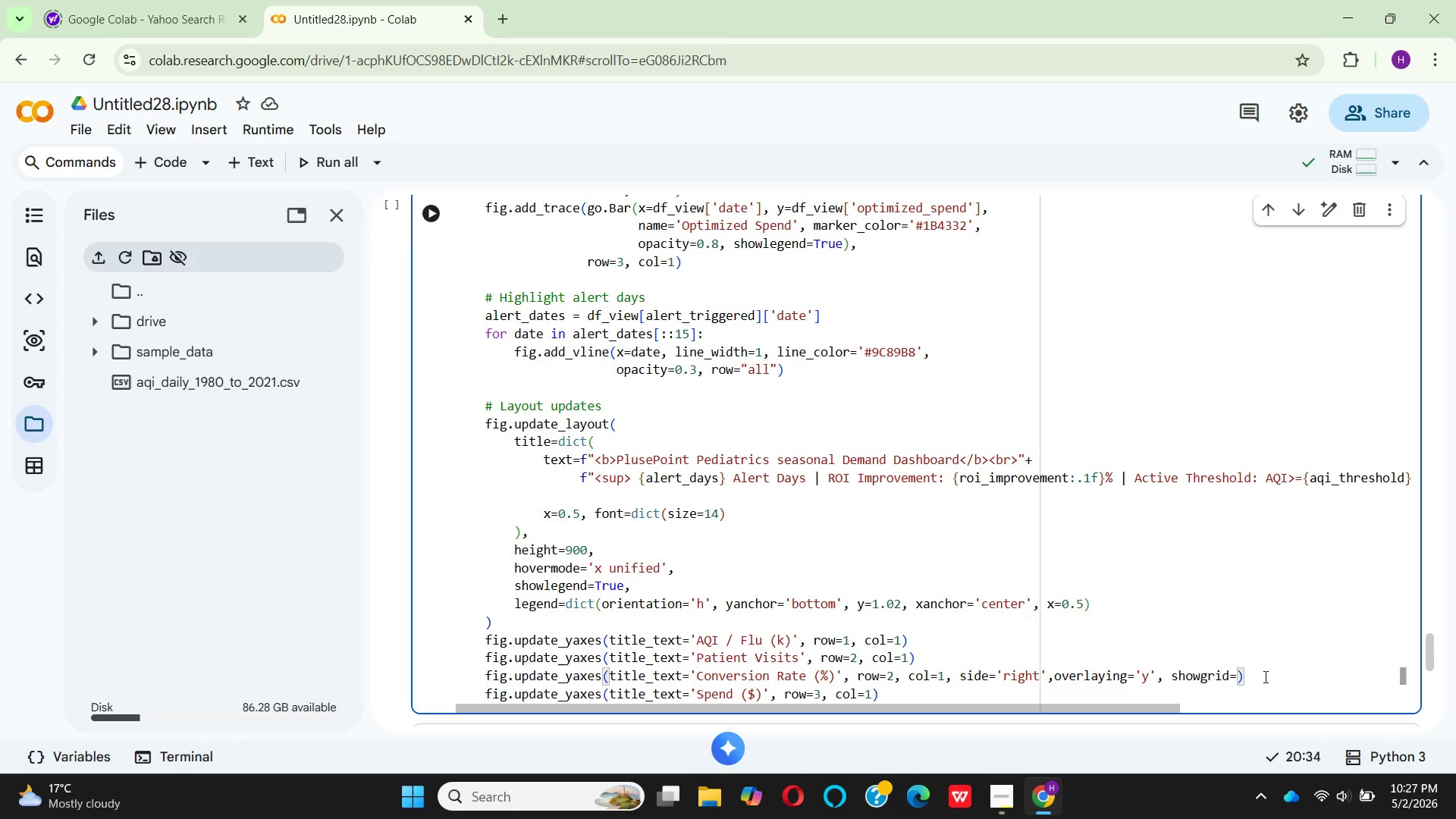 
key(CapsLock)
 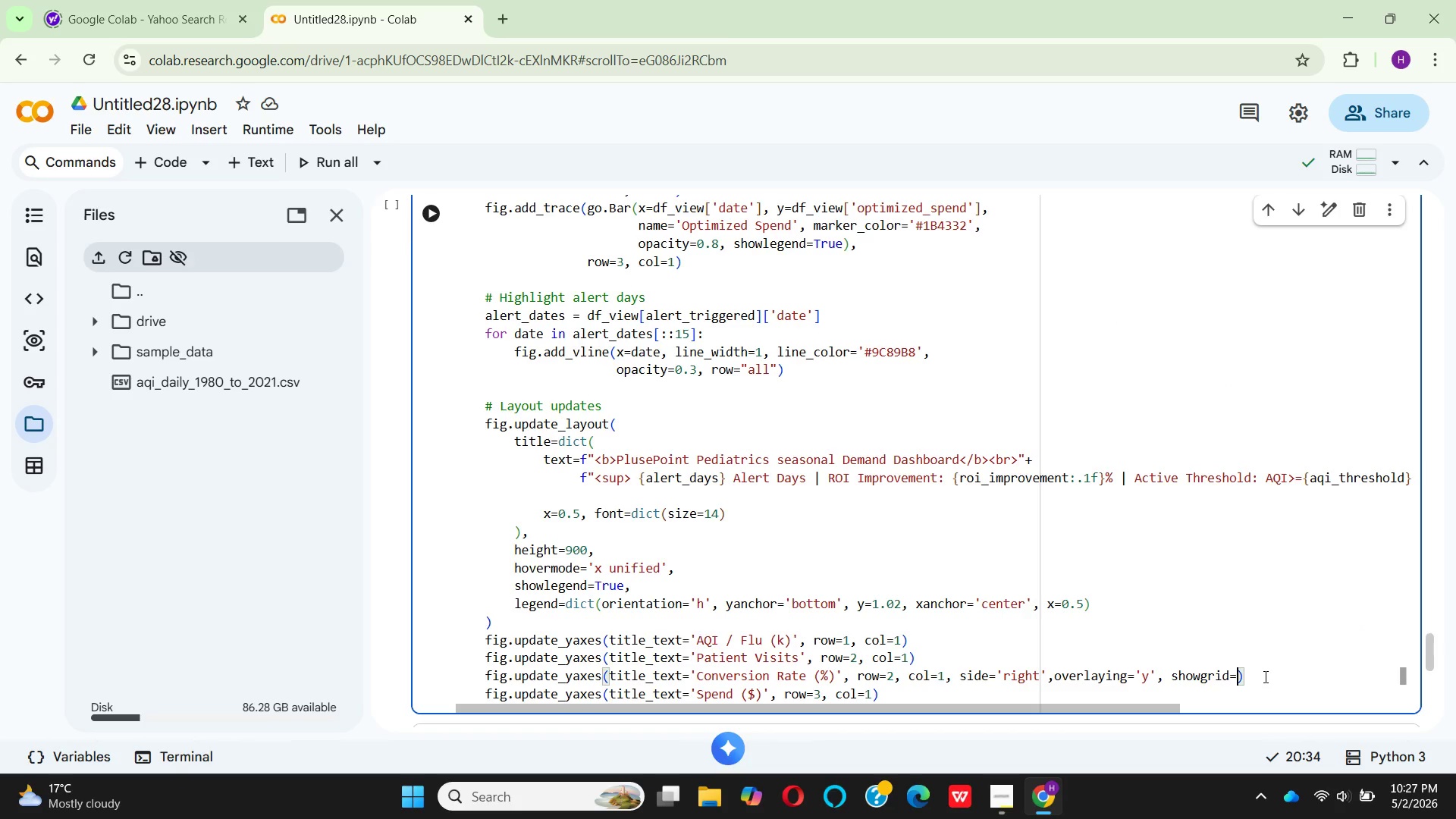 
key(F)
 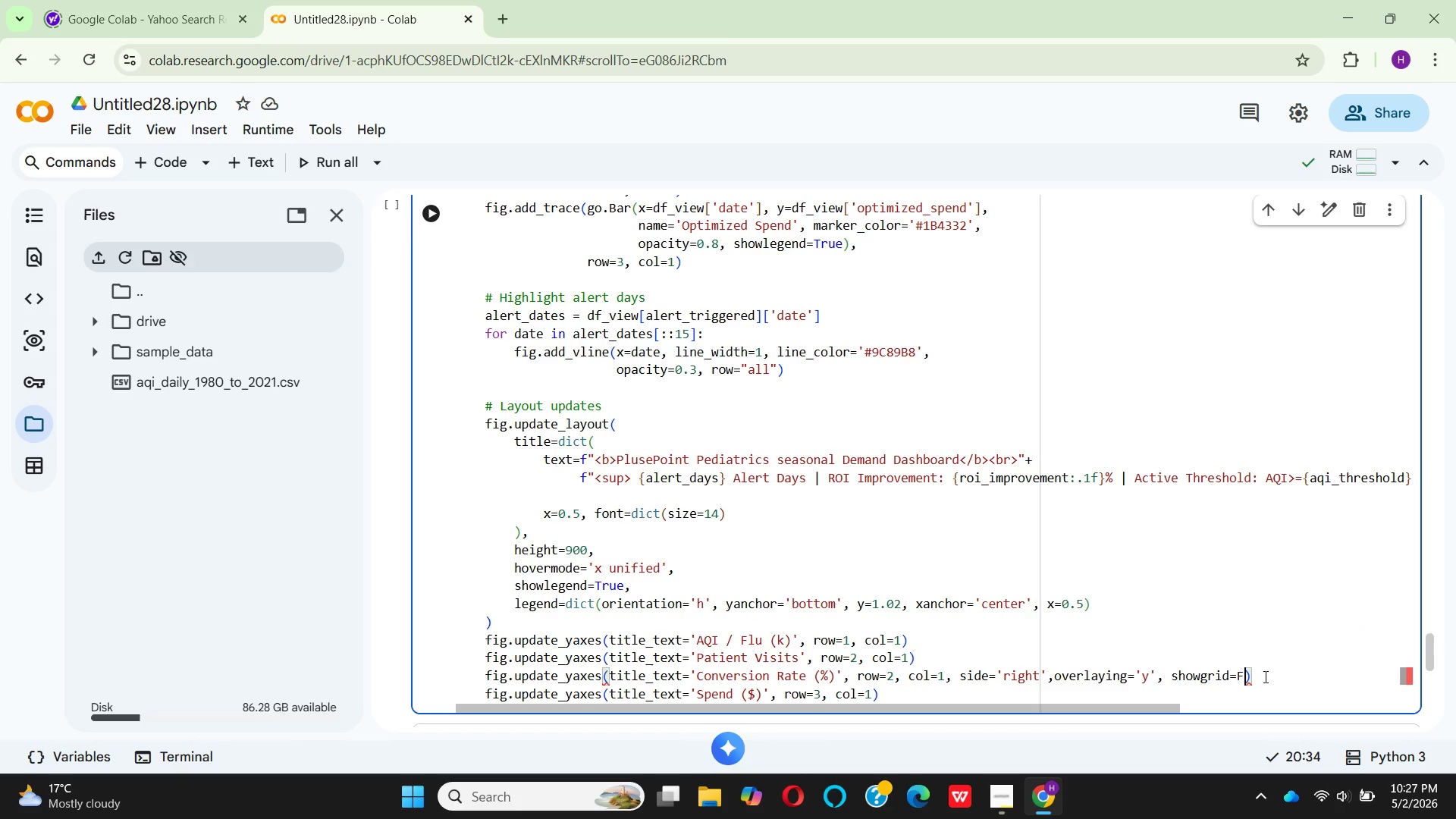 
key(CapsLock)
 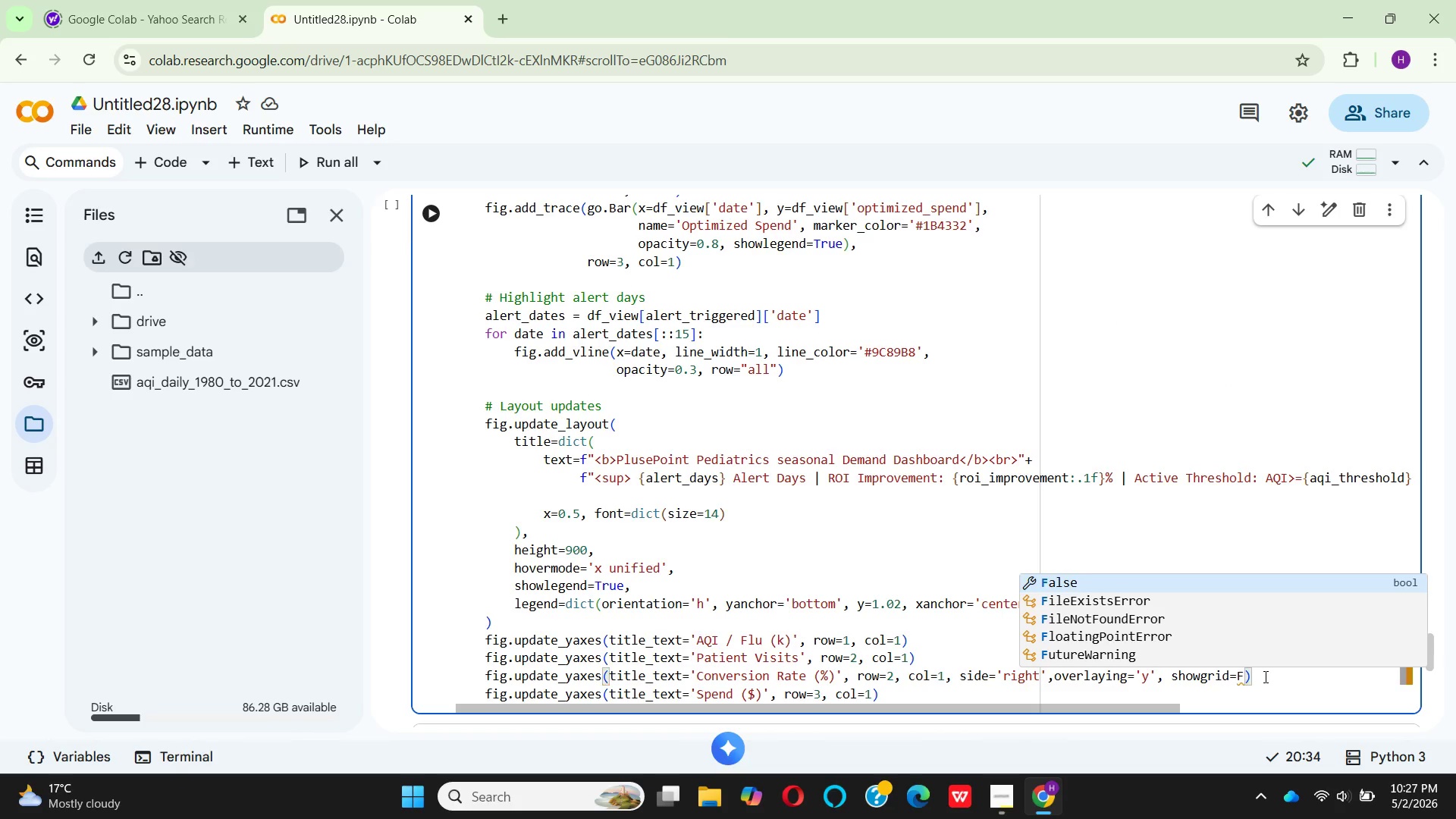 
key(S)
 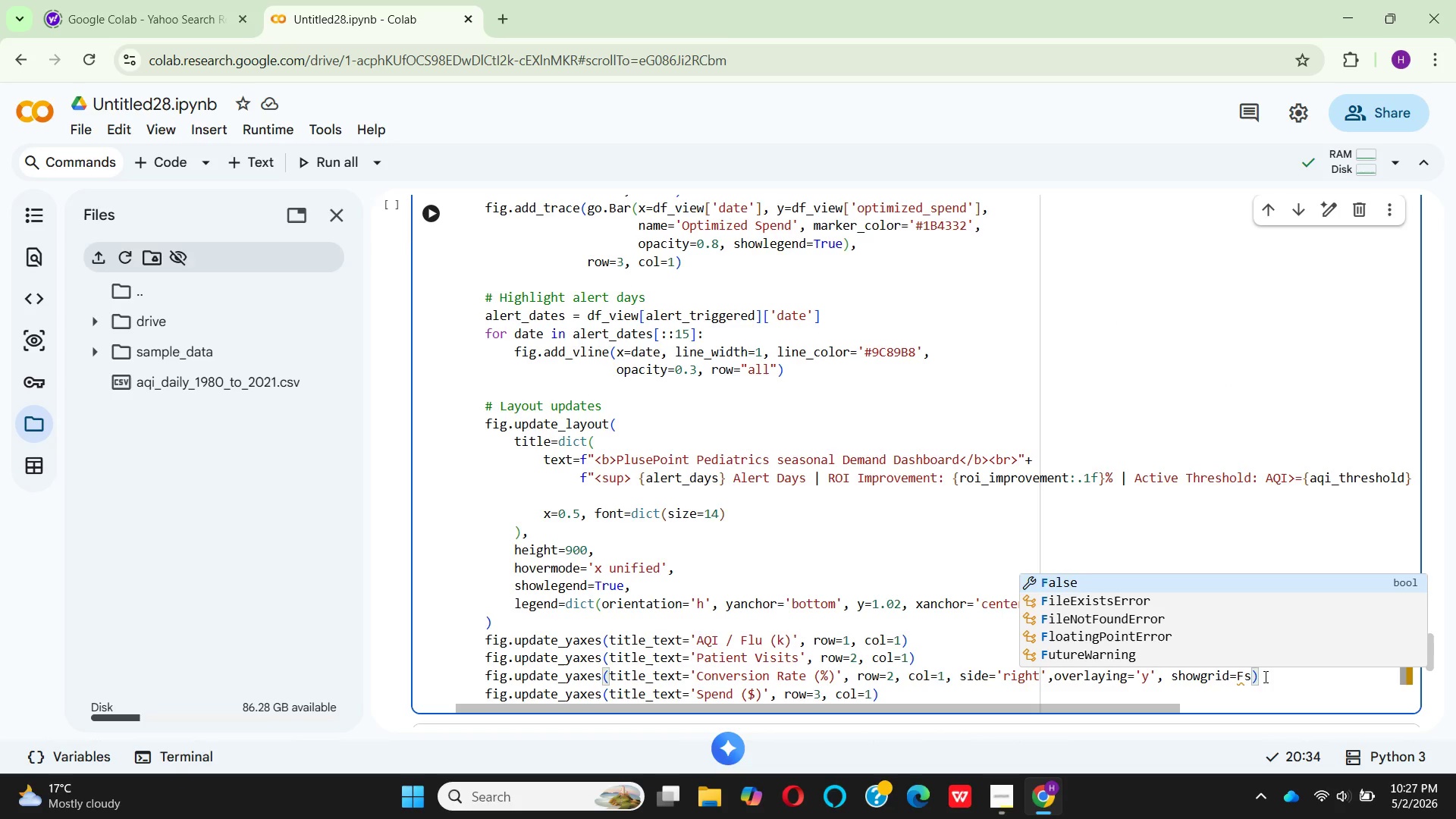 
key(Backspace)
 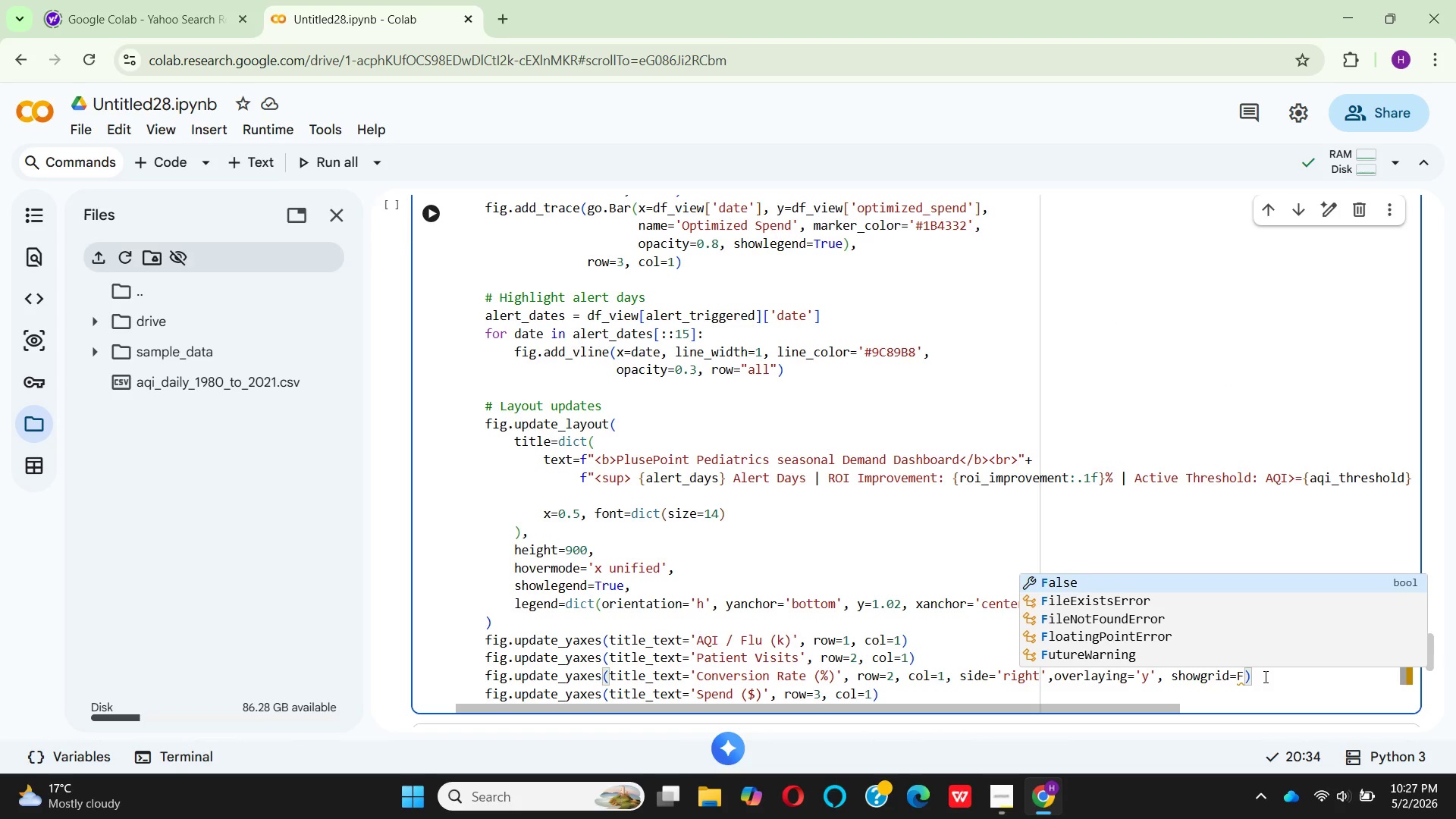 
key(Enter)
 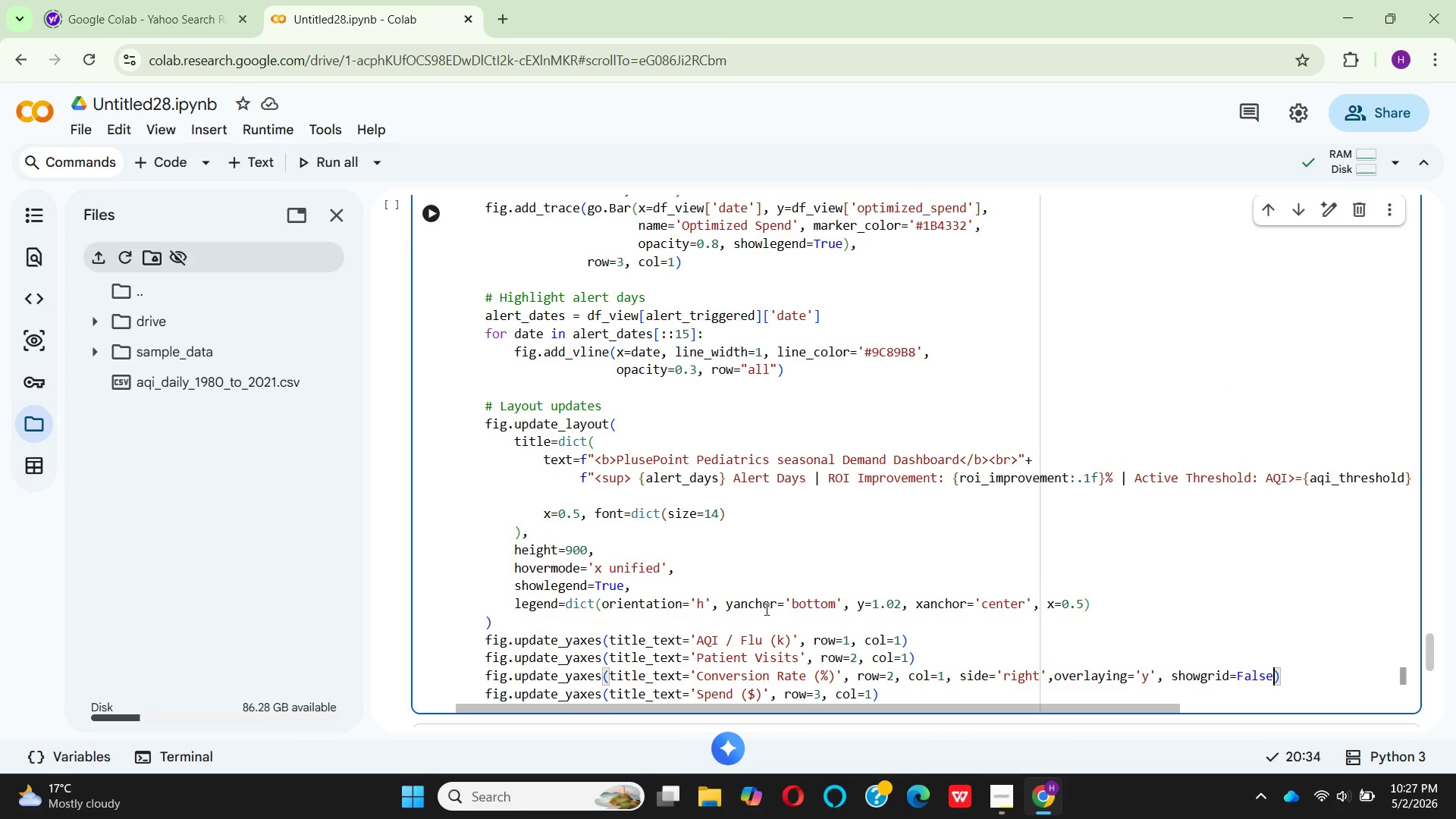 
scroll: coordinate [768, 614], scroll_direction: down, amount: 1.0
 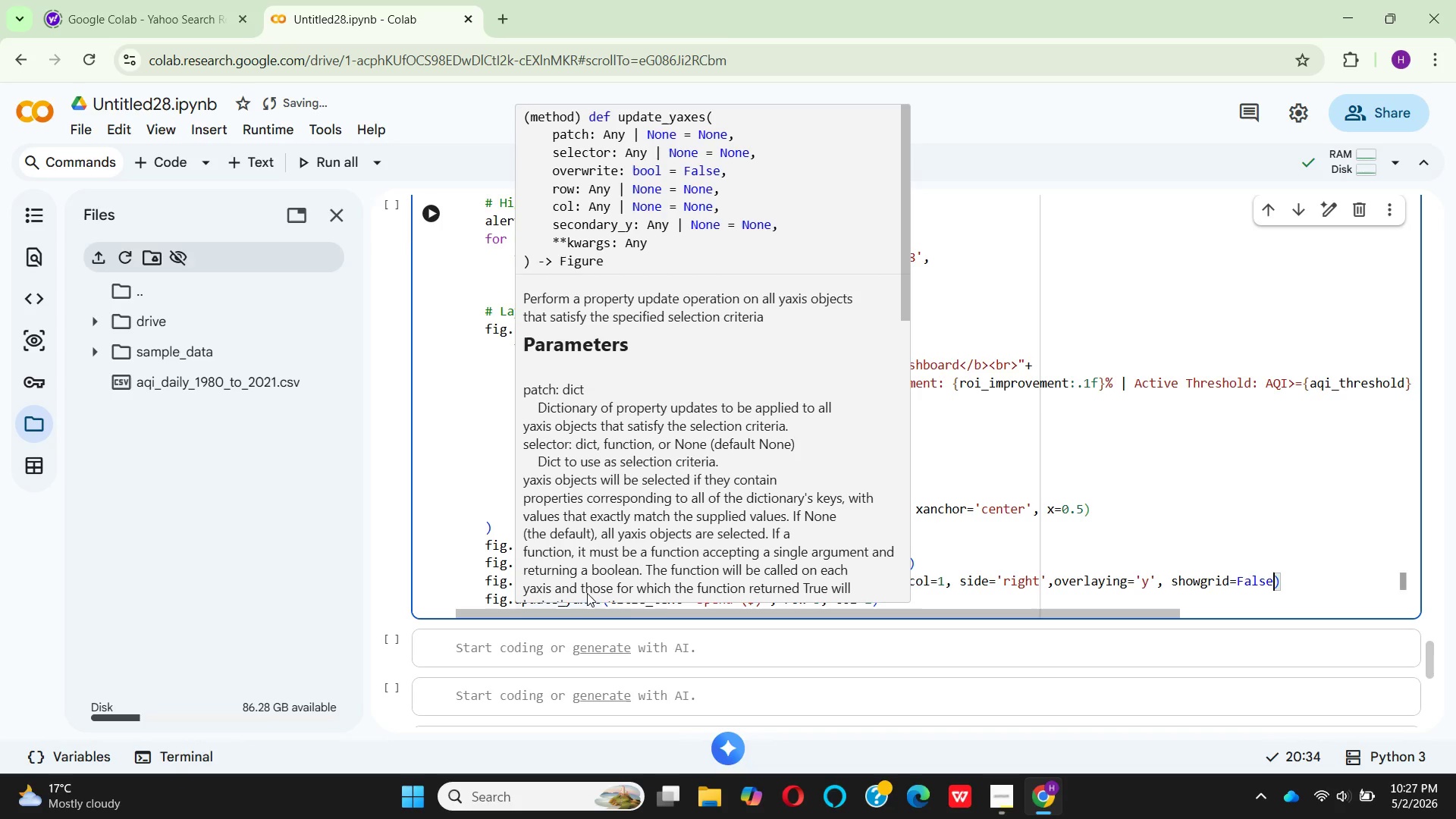 
wait(15.66)
 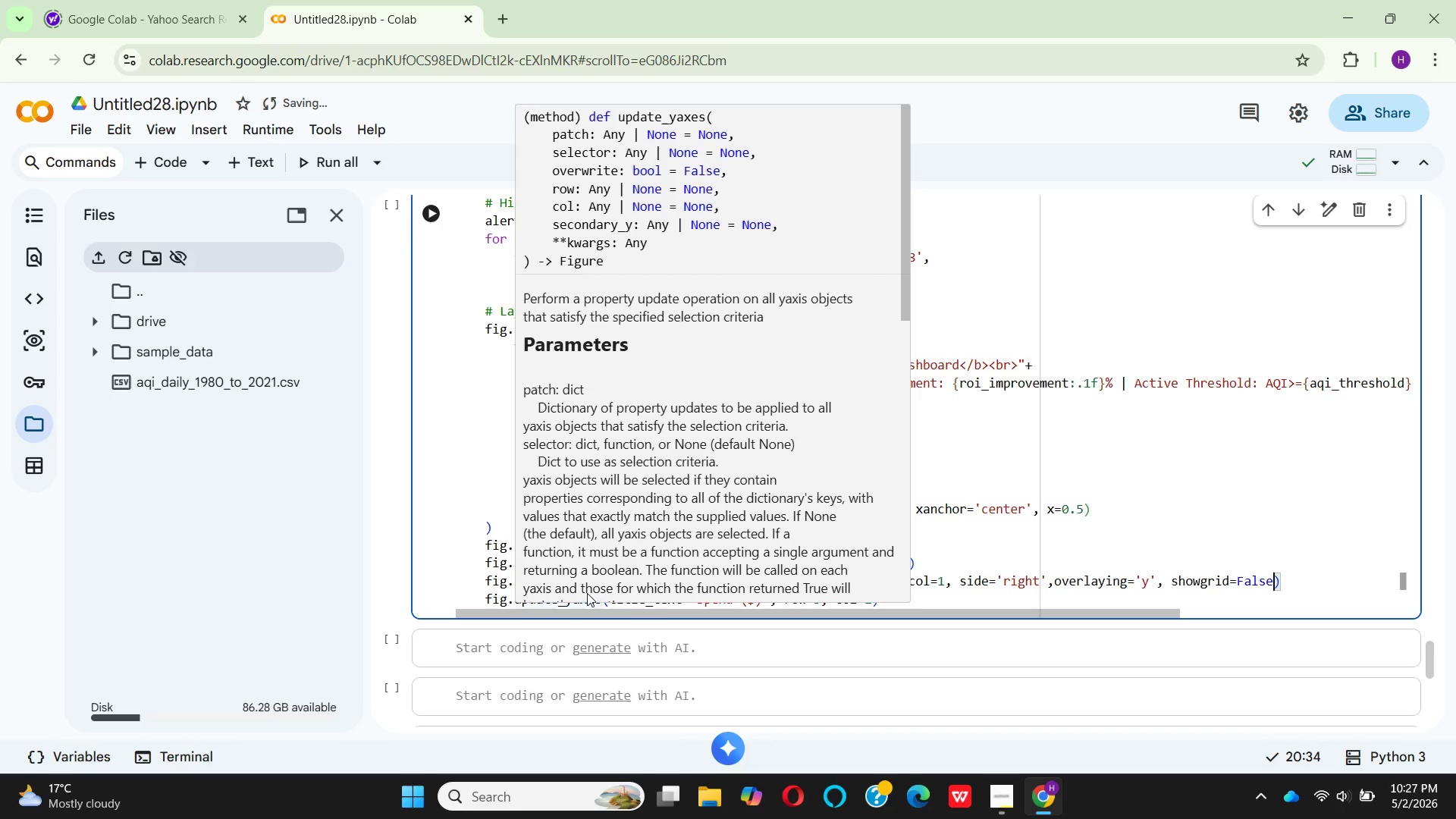 
left_click([697, 598])
 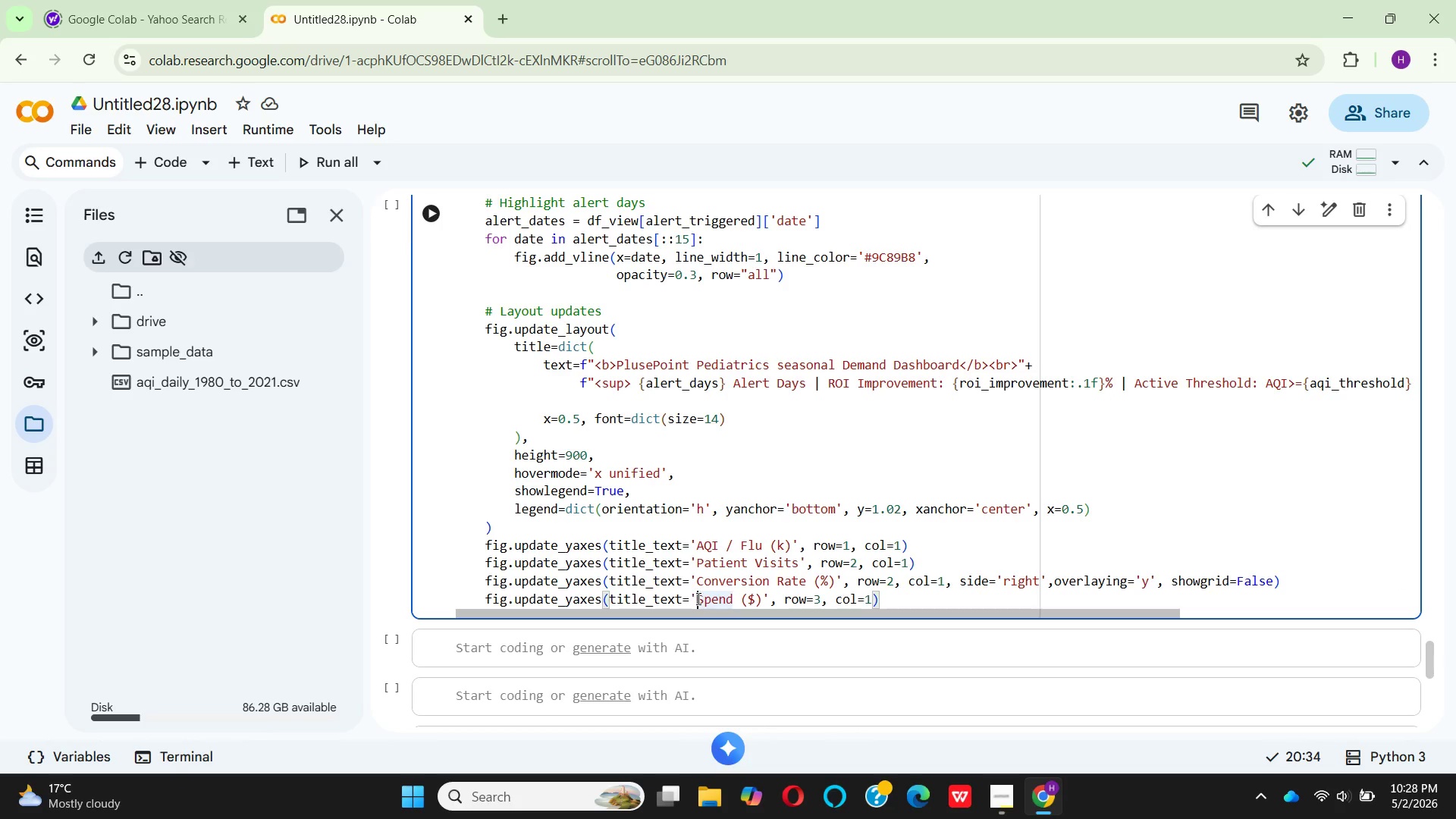 
type(Mar)
 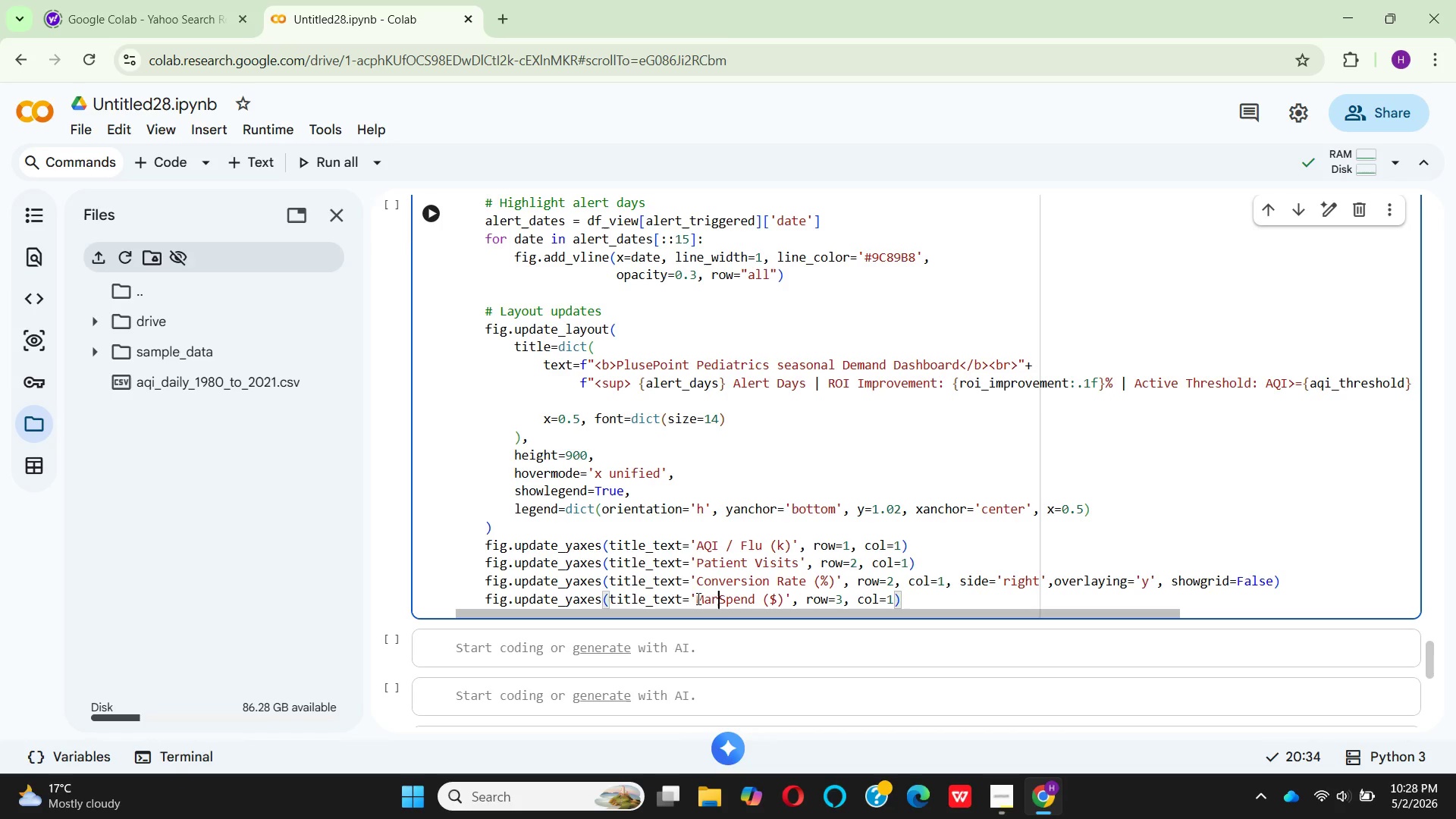 
wait(10.26)
 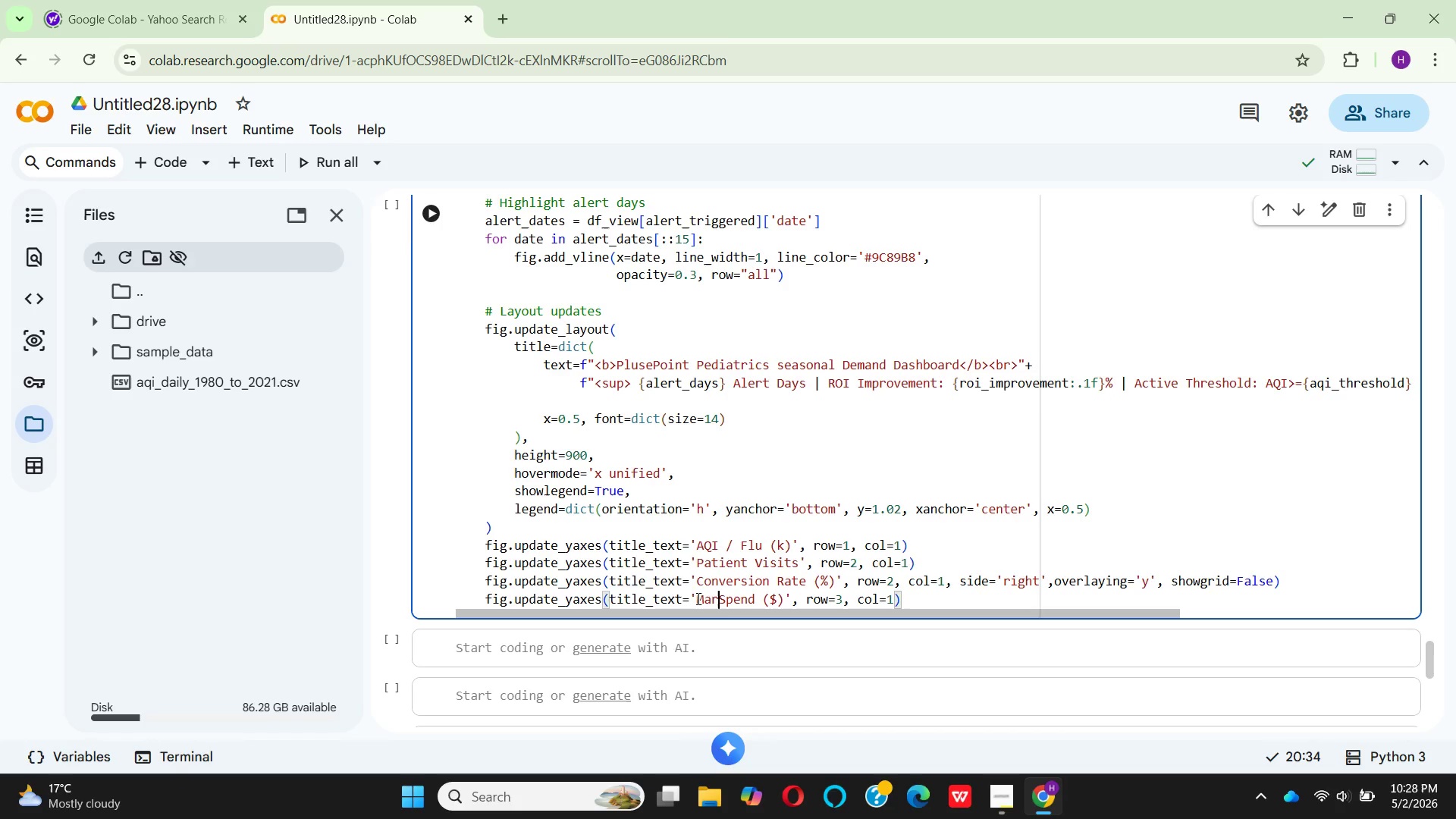 
type(keting)
 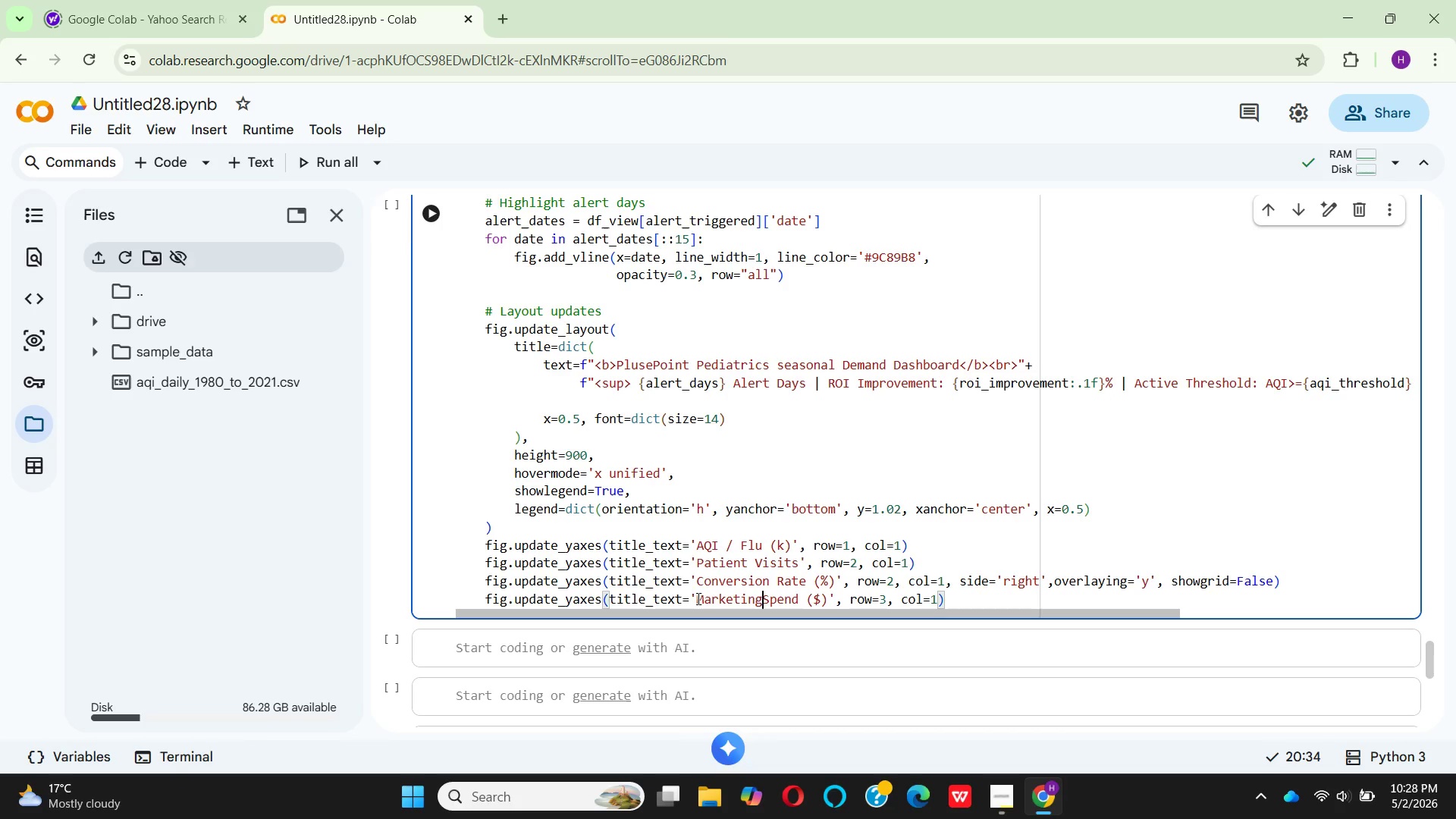 
key(Space)
 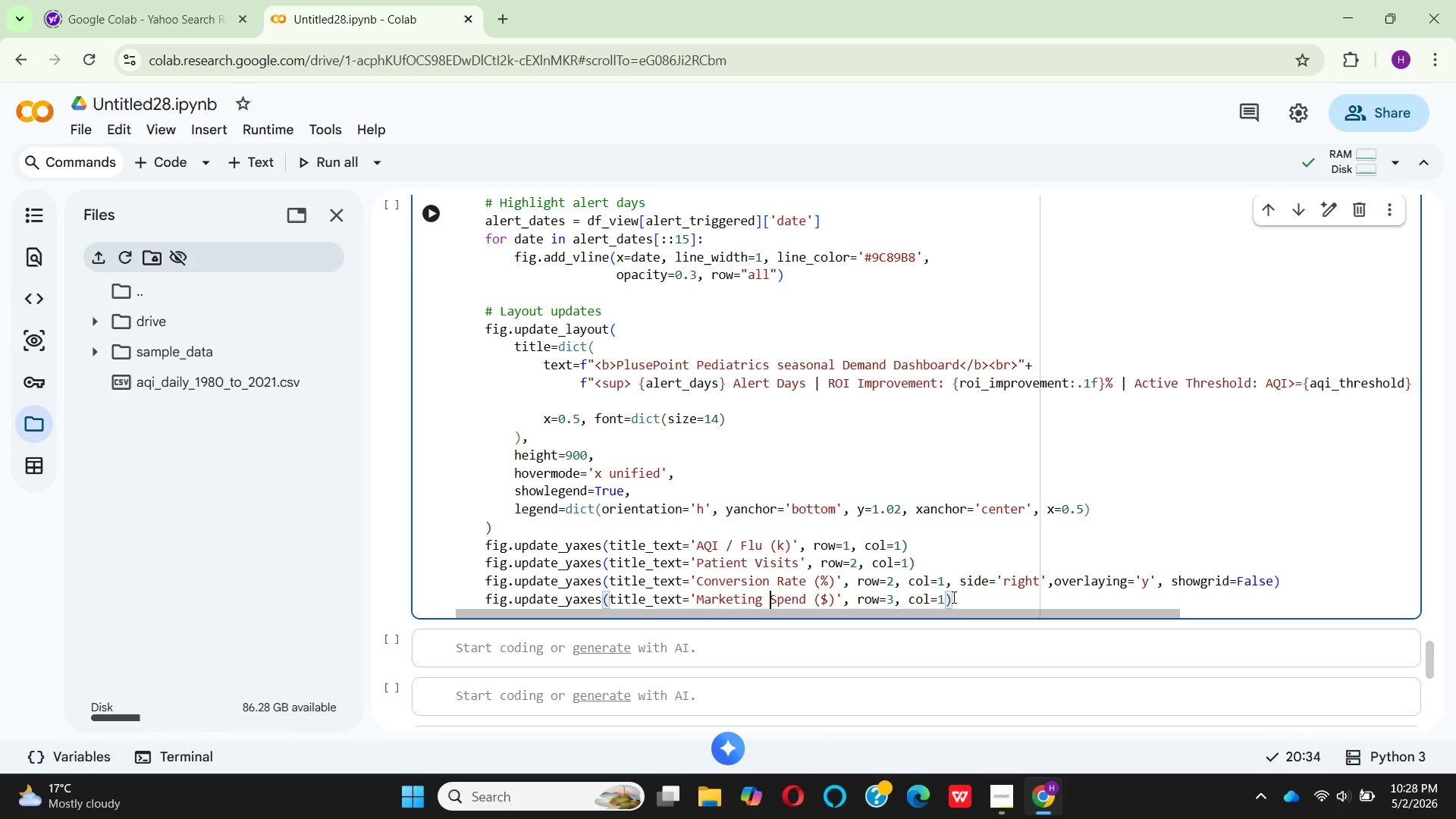 
left_click([965, 595])
 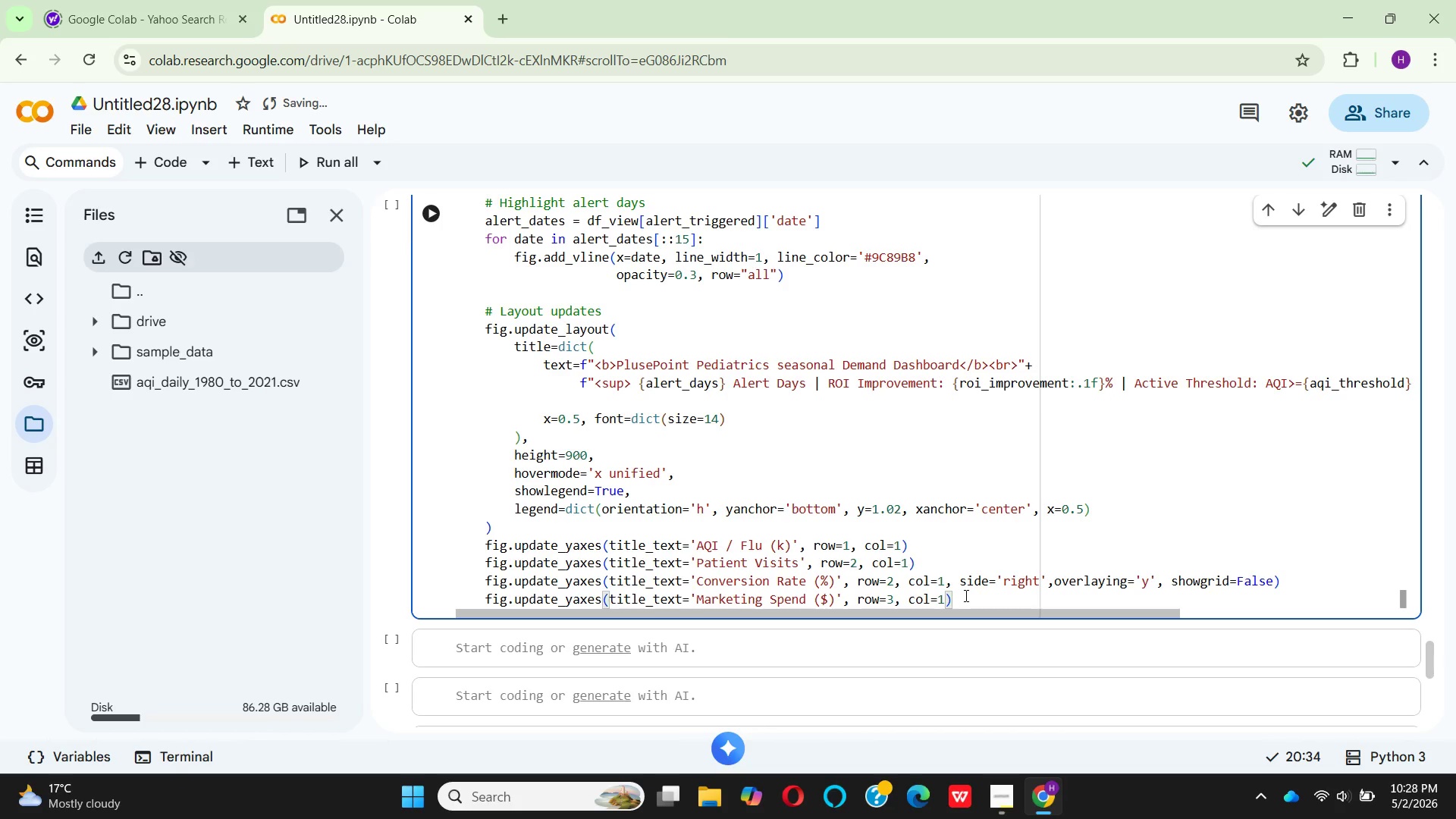 
key(Enter)
 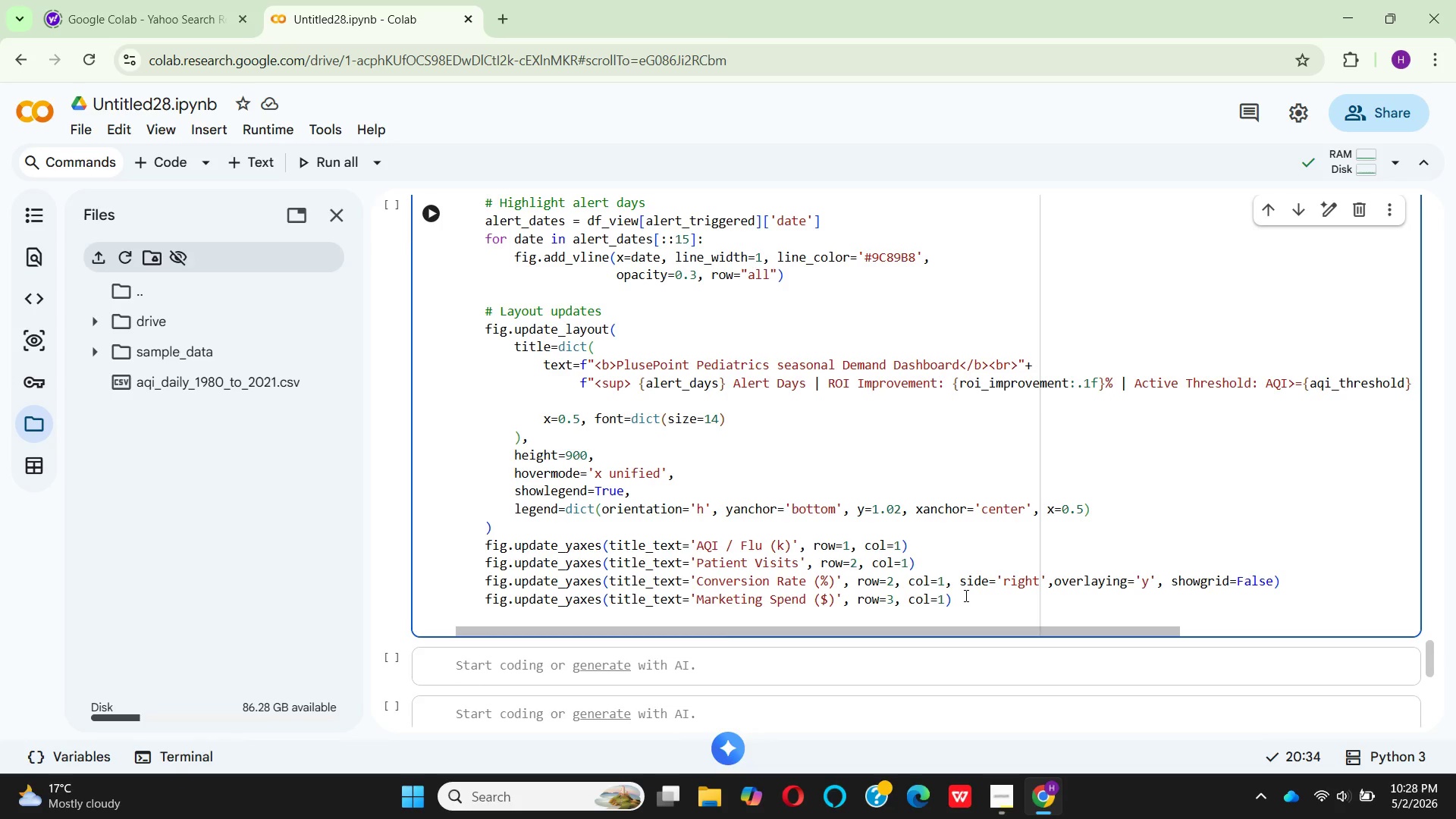 
type(fig)
 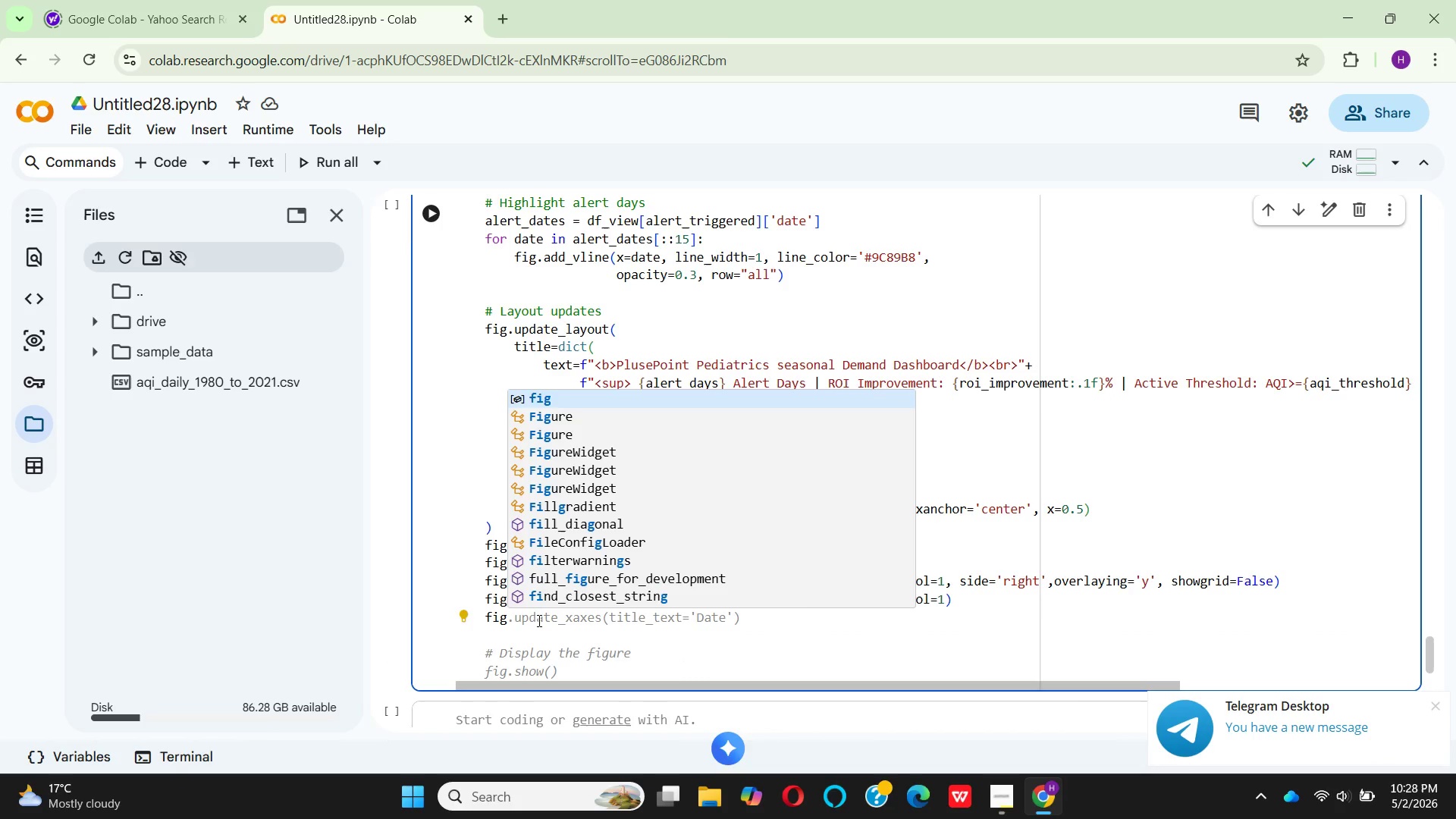 
key(Enter)
 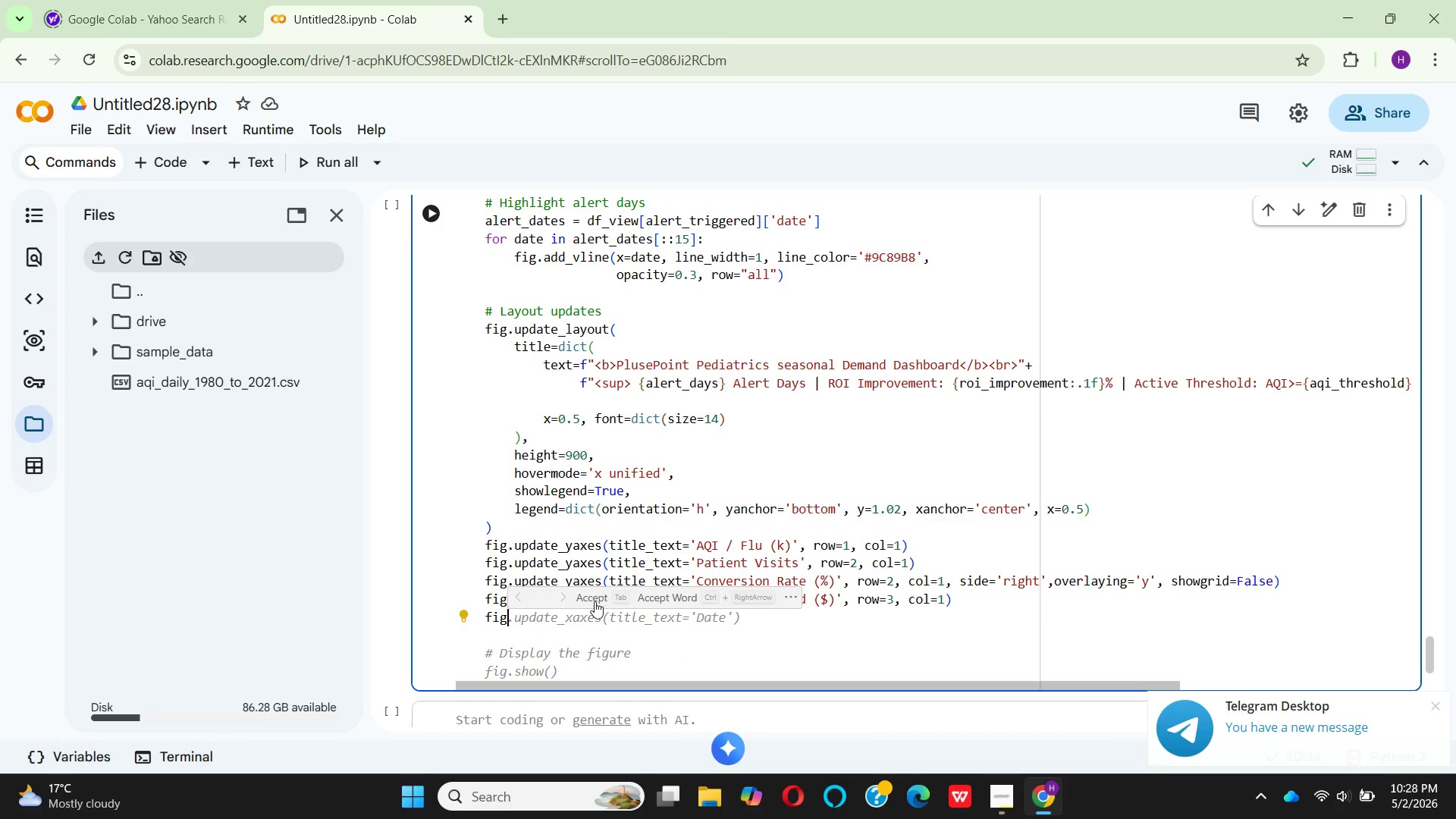 
left_click([583, 600])
 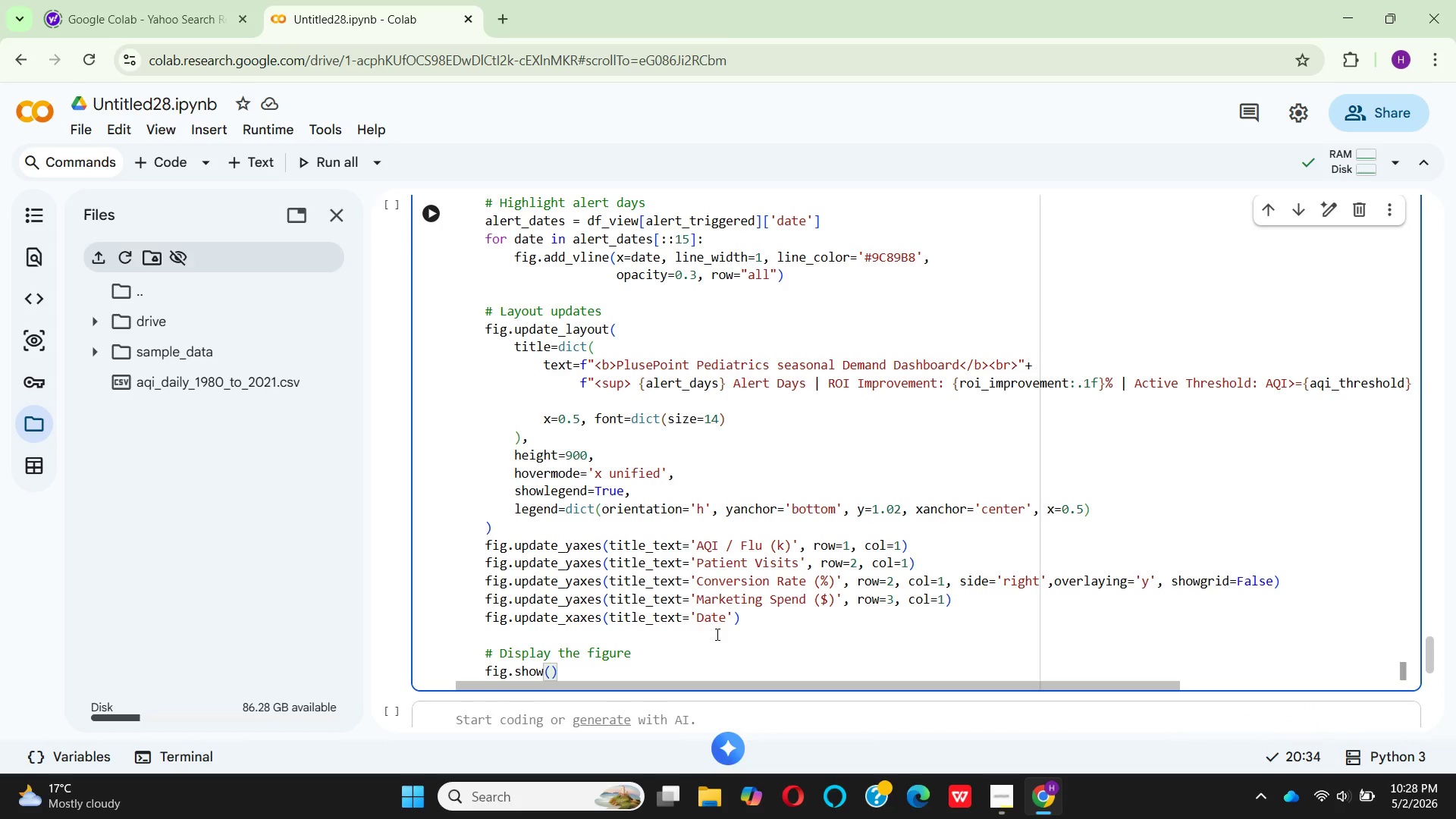 
wait(6.69)
 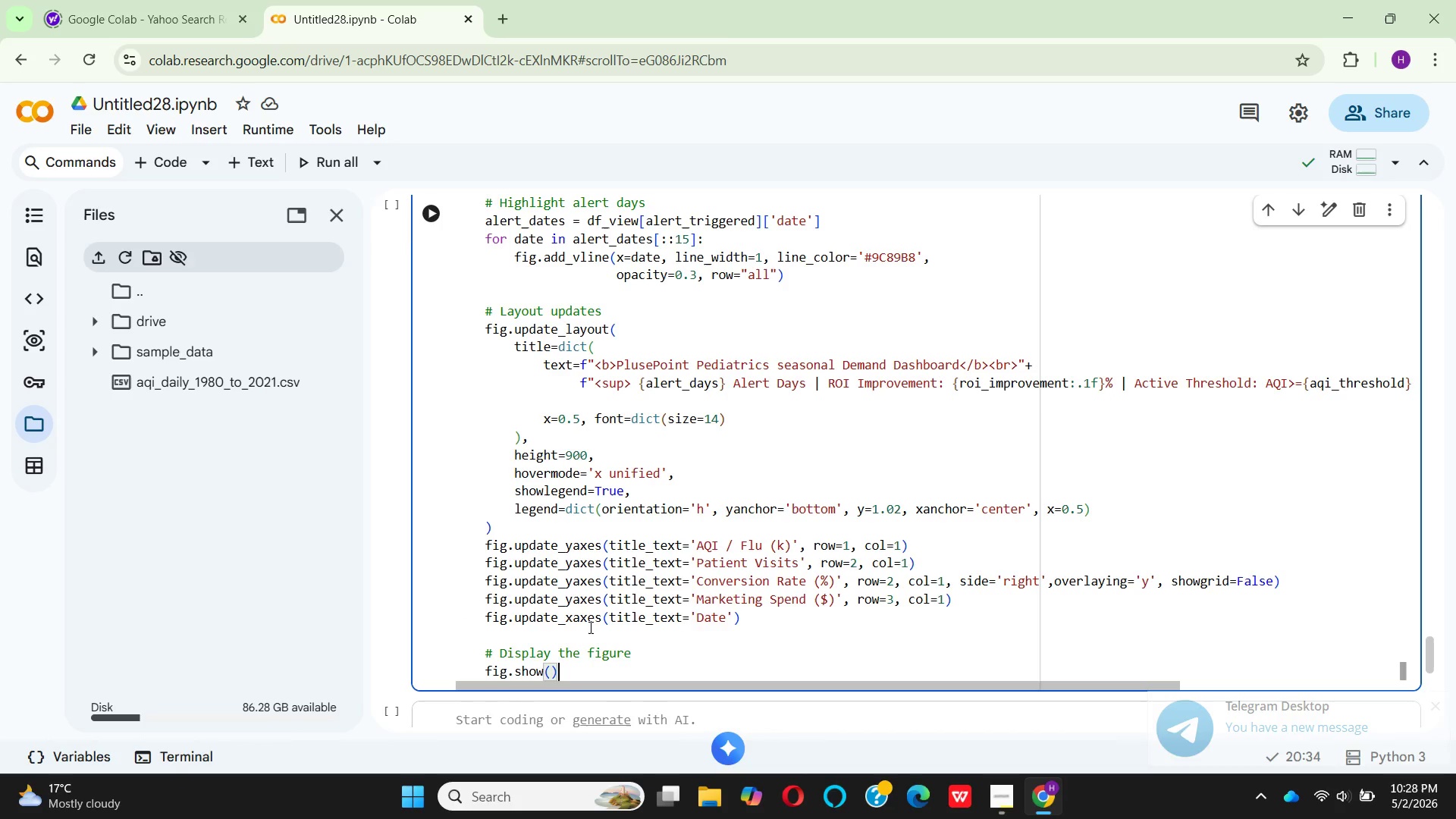 
left_click([732, 616])
 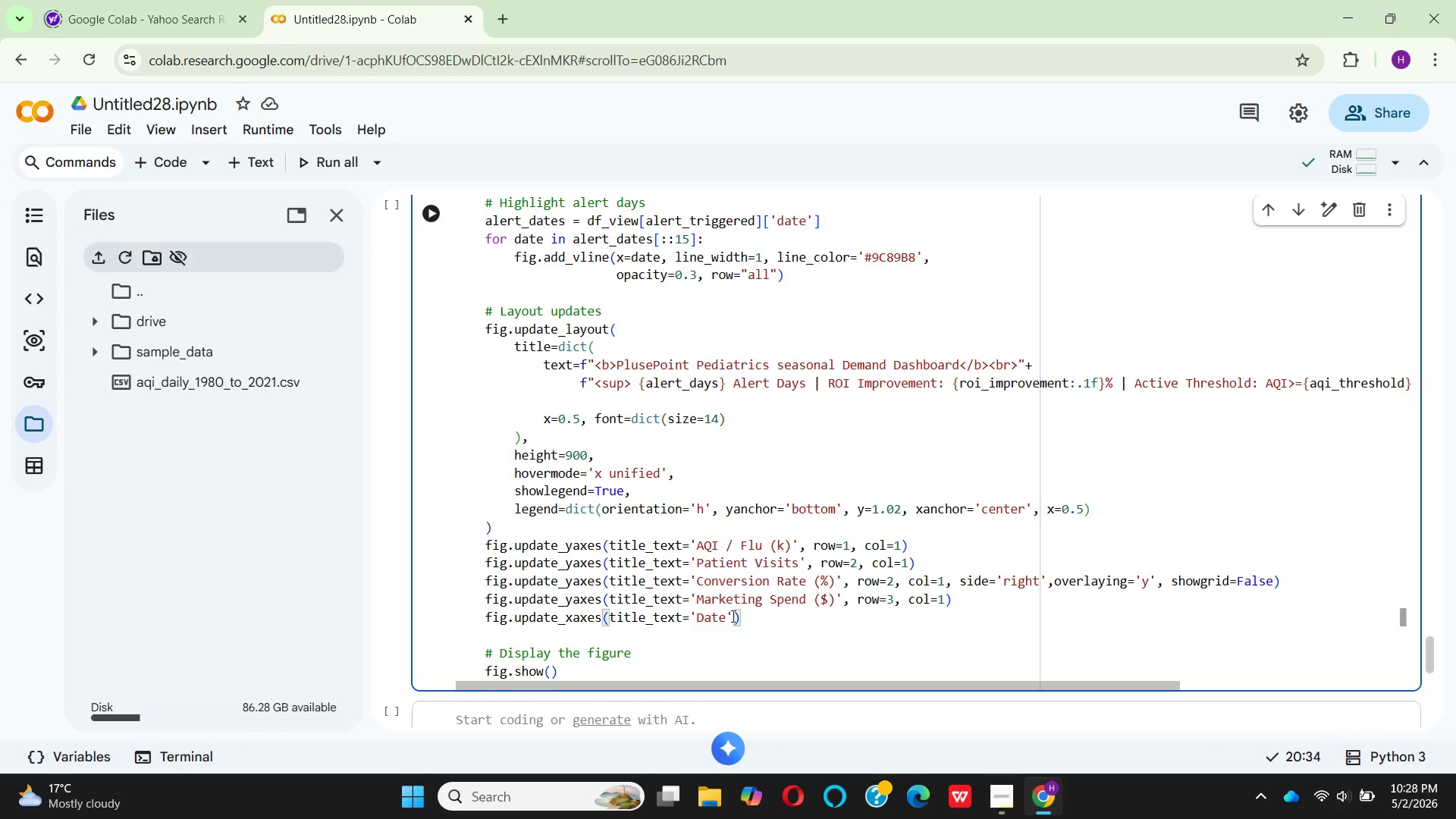 
hold_key(key=Comma, duration=0.33)
 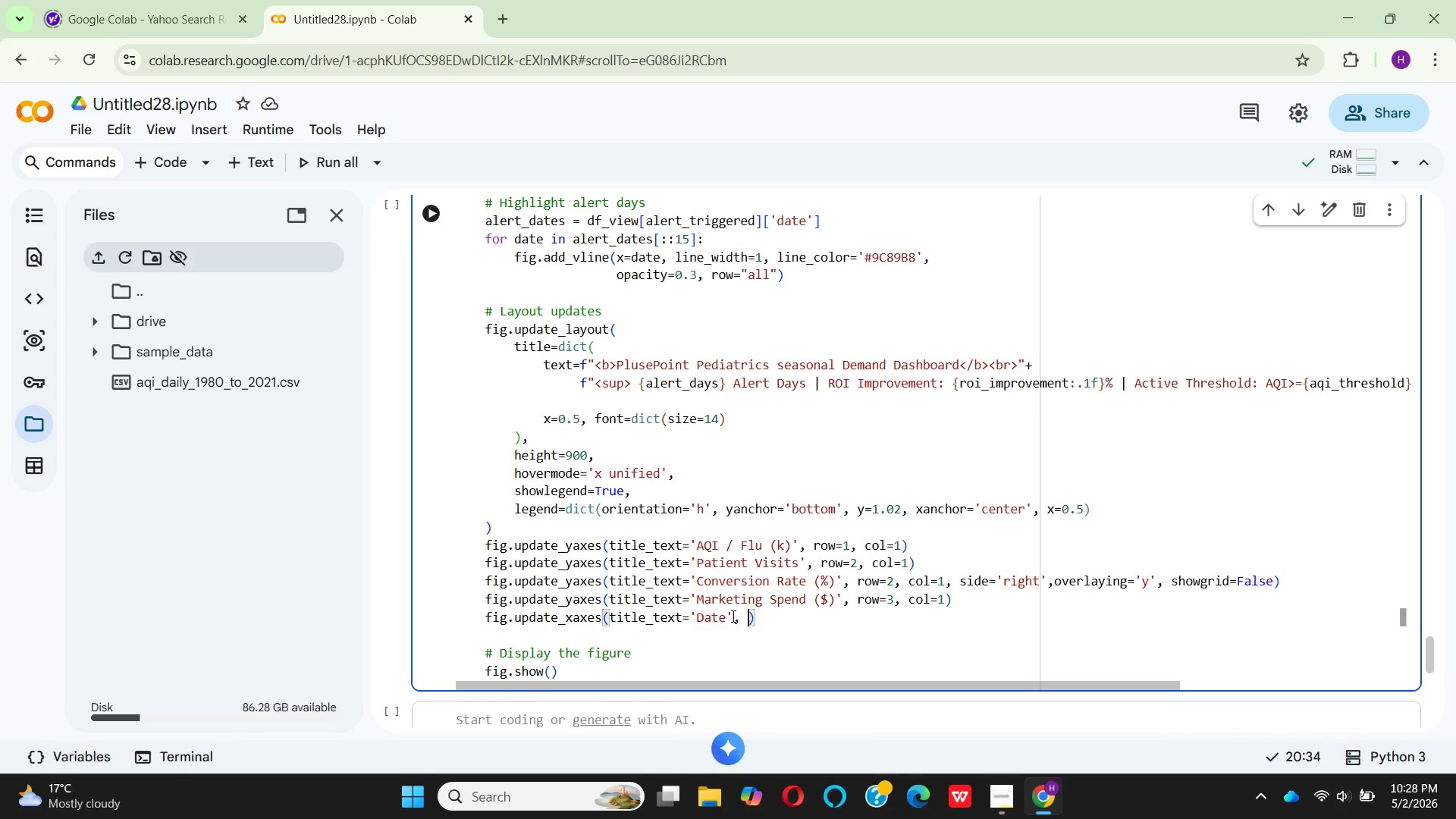 
type( roe=3, col=1)
 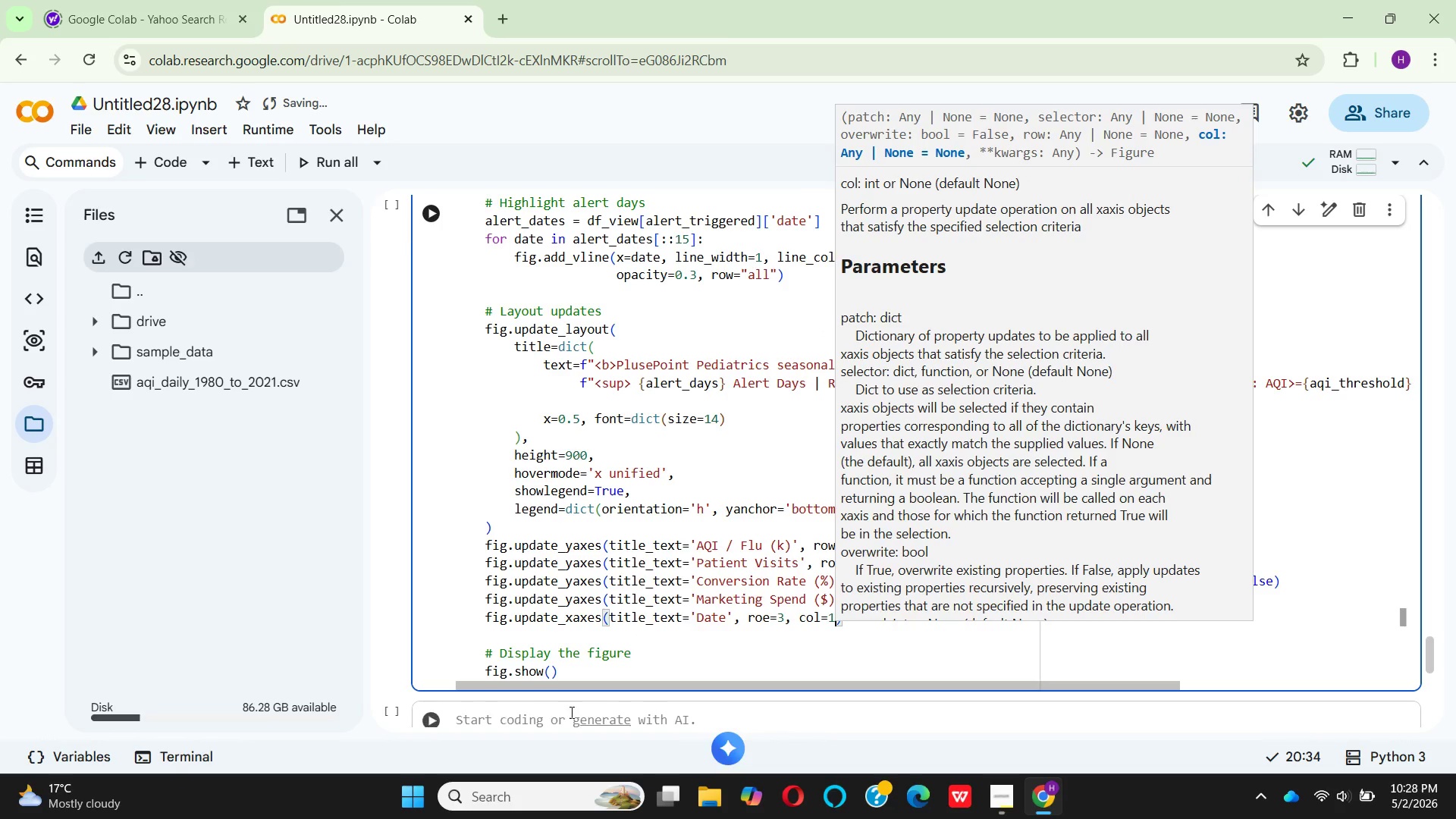 
scroll: coordinate [632, 646], scroll_direction: down, amount: 1.0
 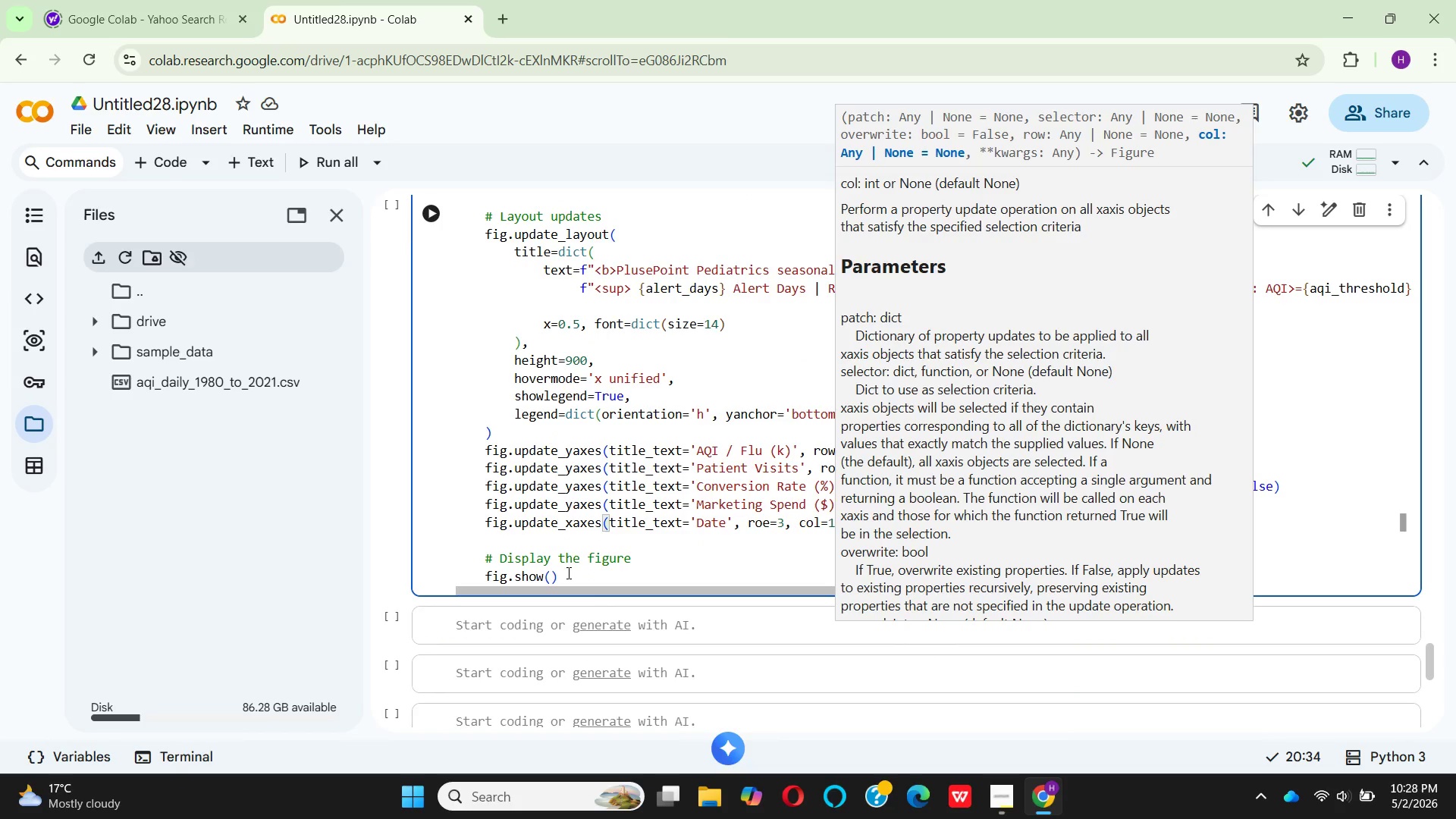 
left_click_drag(start_coordinate=[567, 573], to_coordinate=[483, 563])
 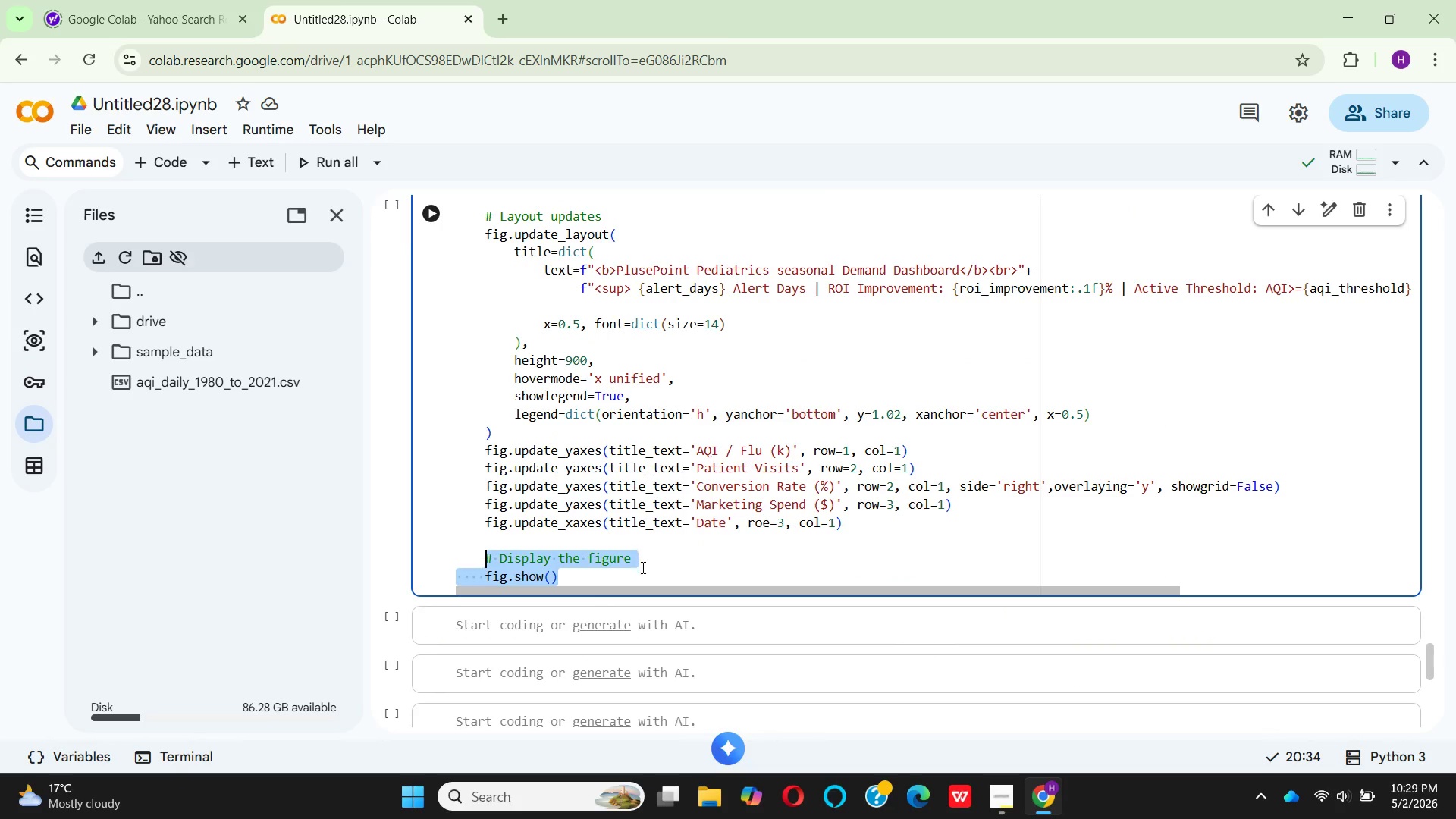 
left_click([642, 568])
 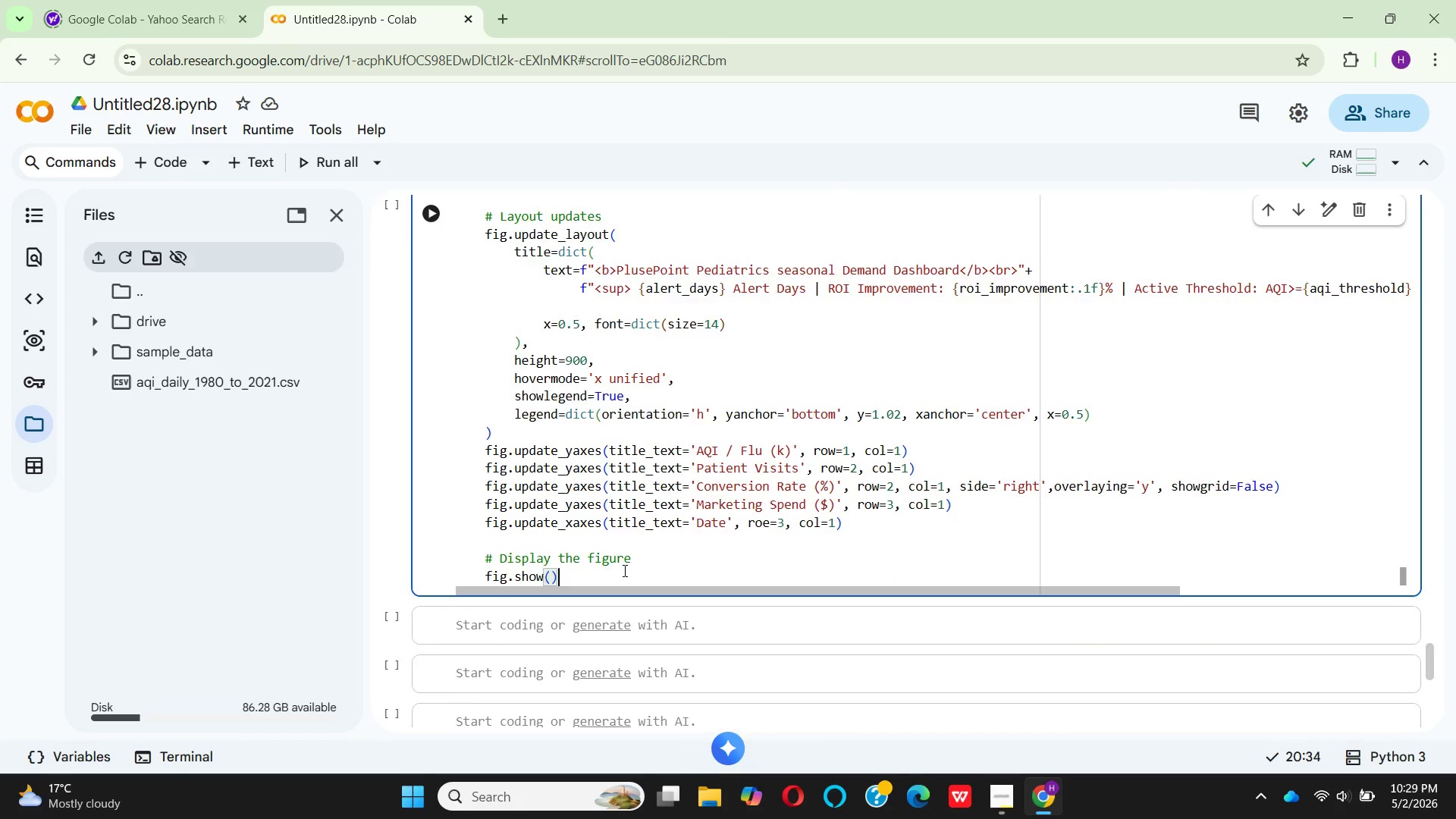 
scroll: coordinate [623, 570], scroll_direction: down, amount: 1.0
 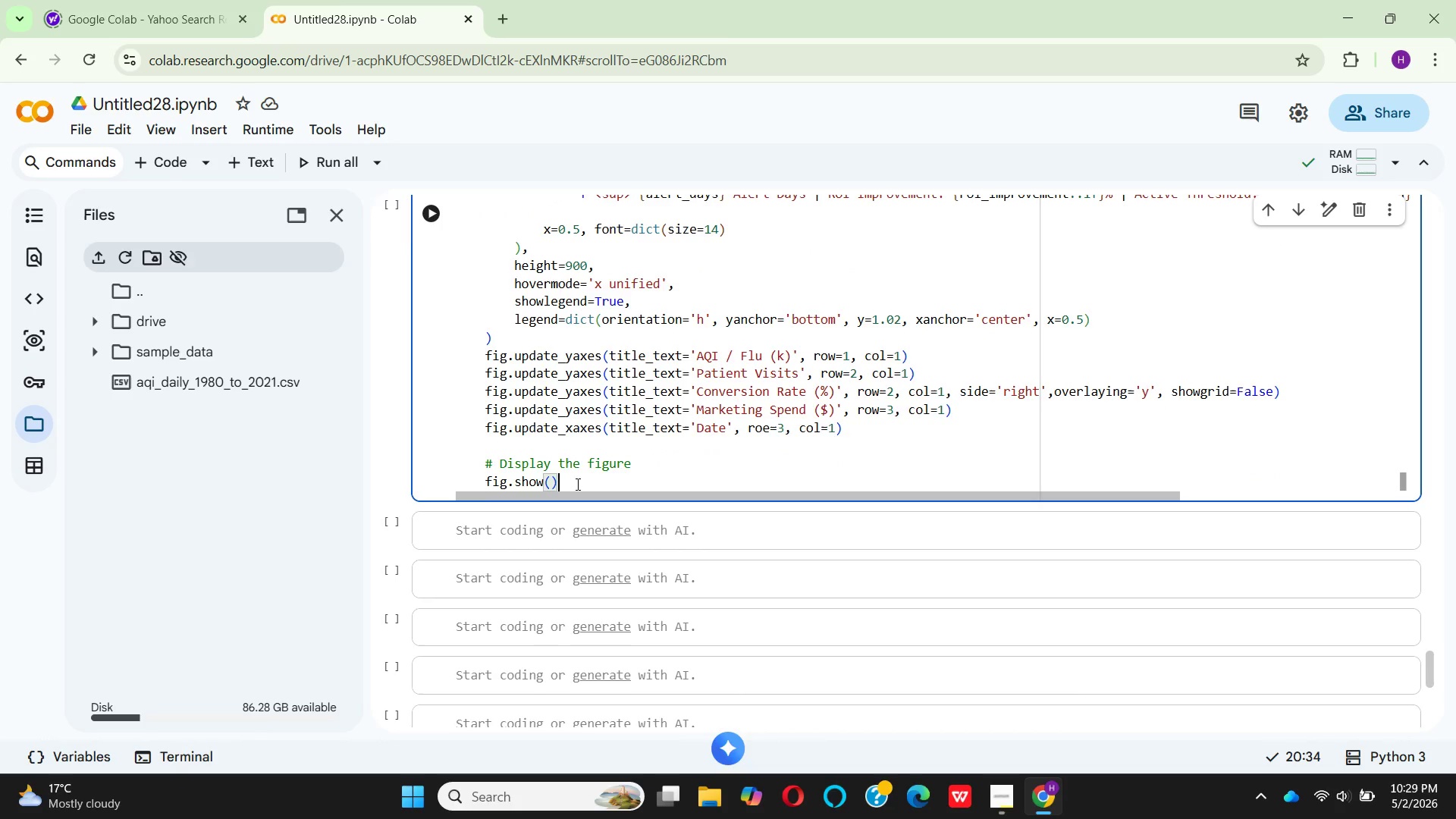 
key(Enter)
 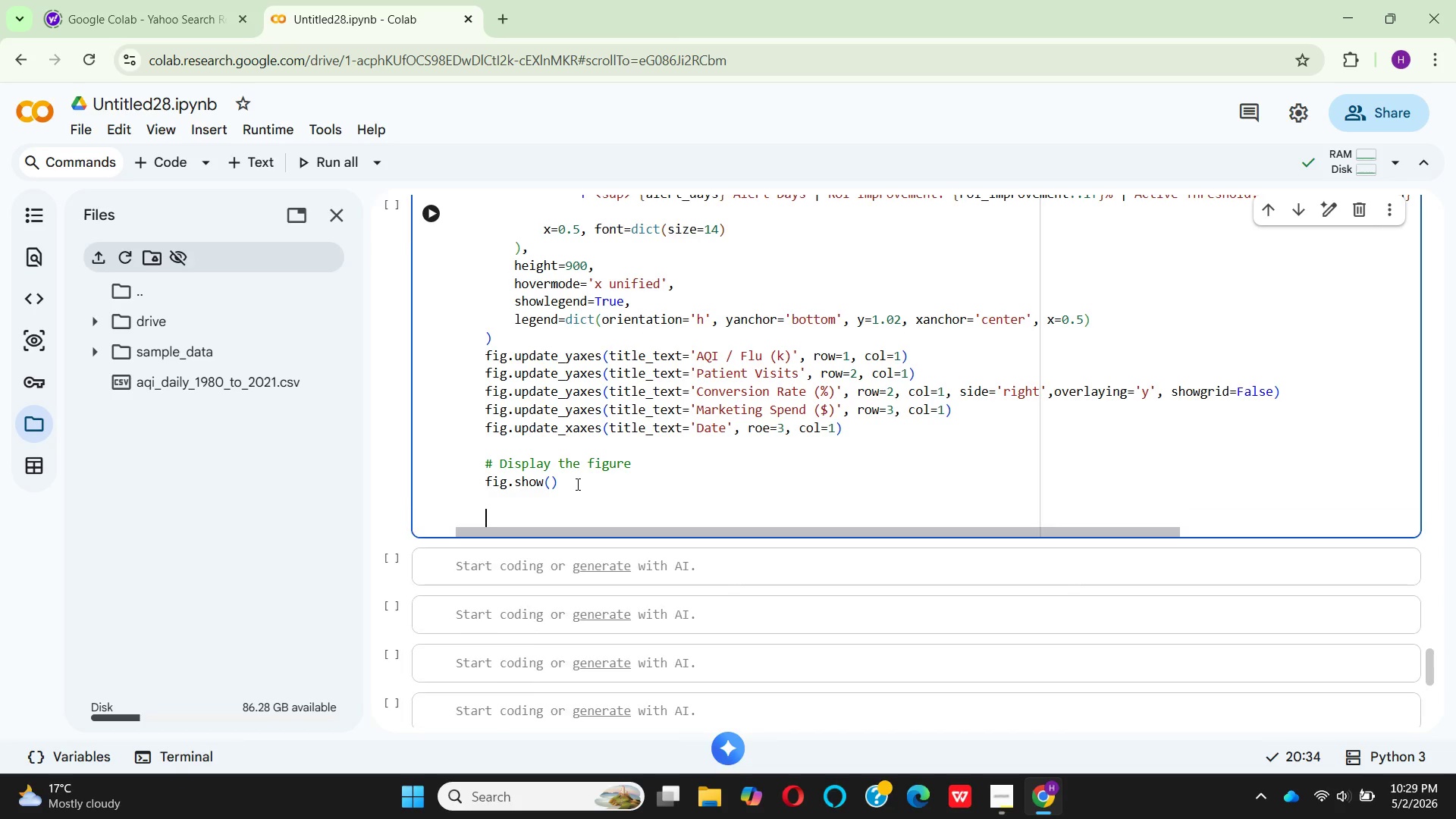 
key(Enter)
 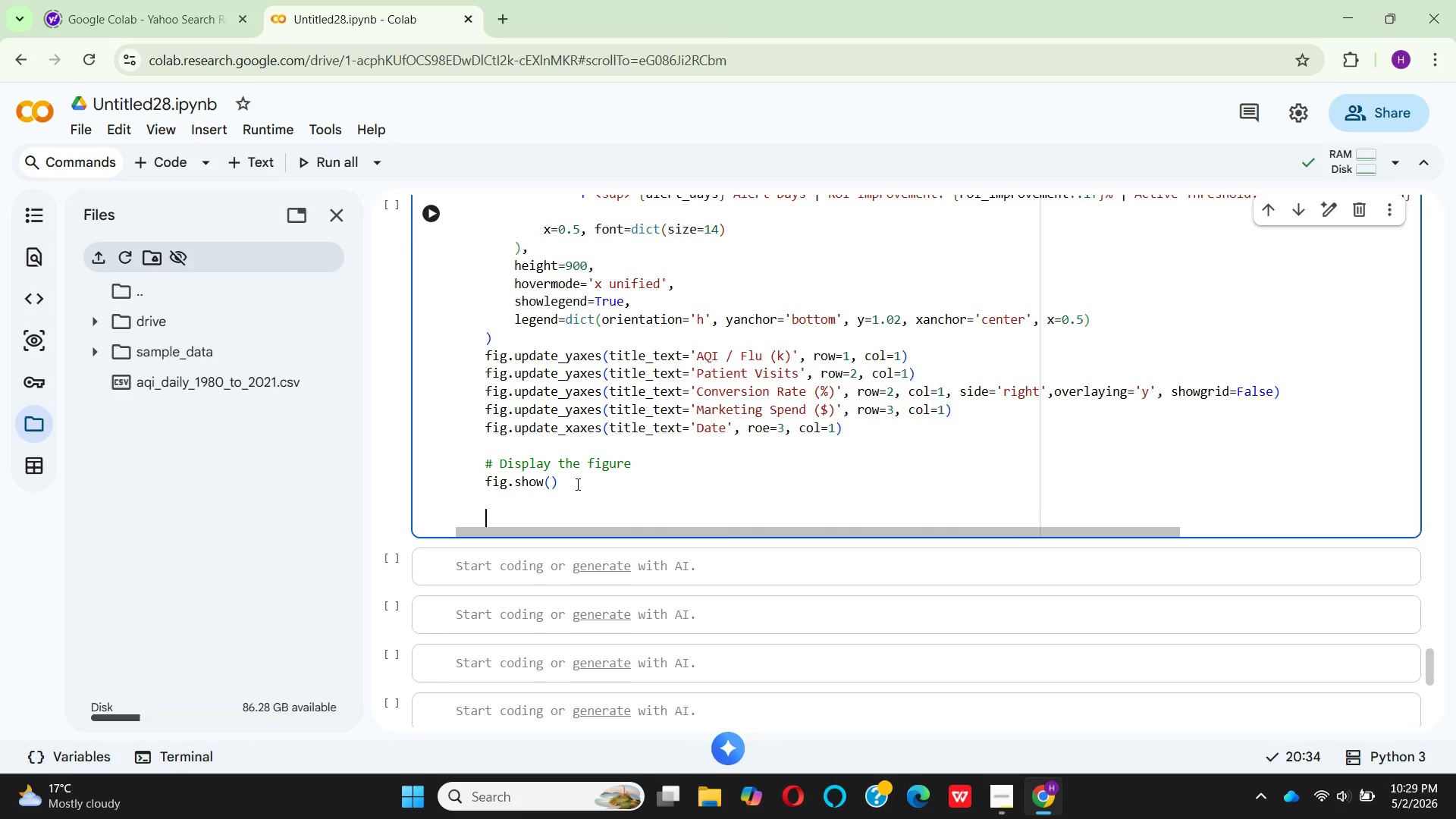 
key(Shift+3)
 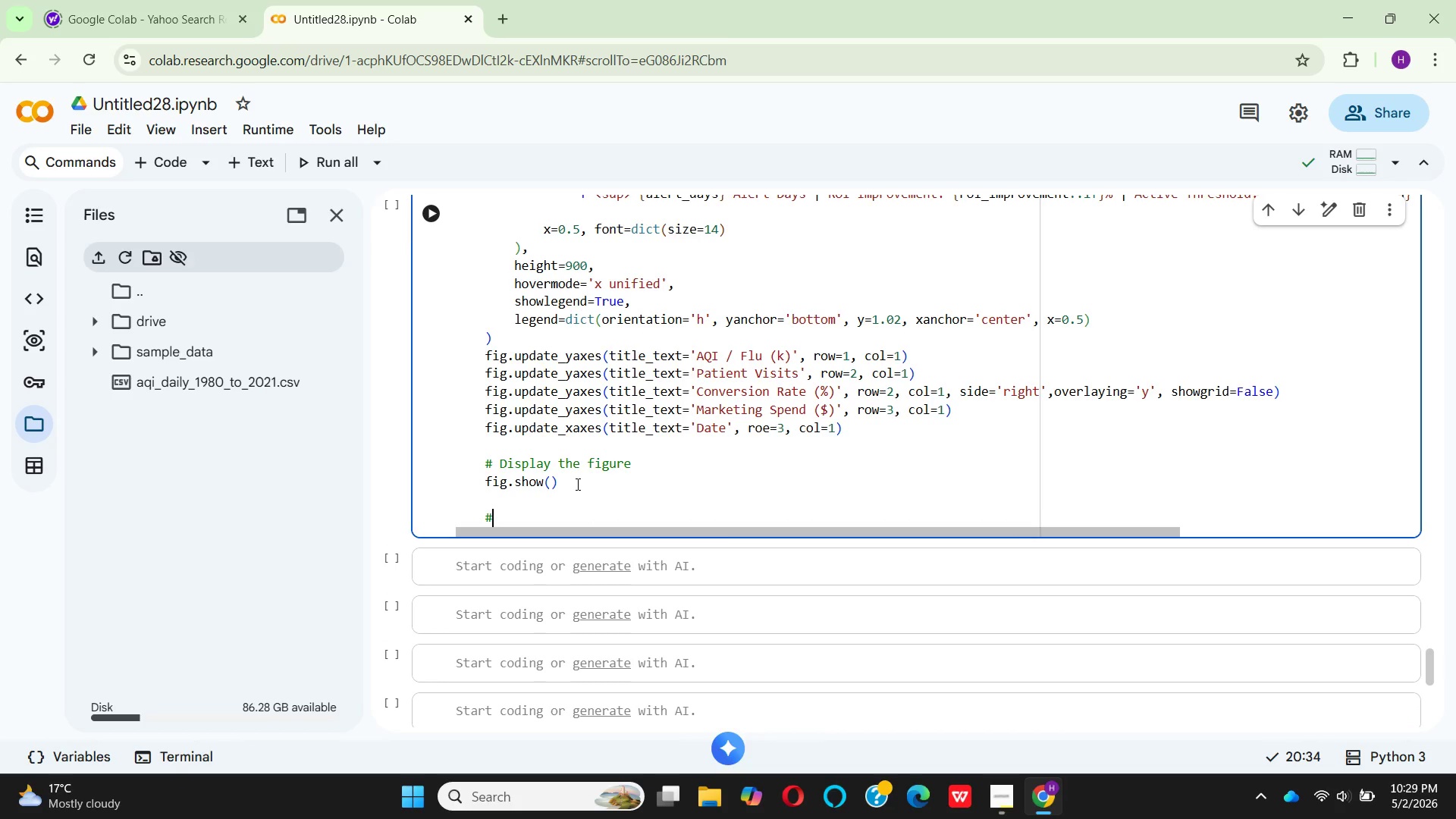 
key(Space)
 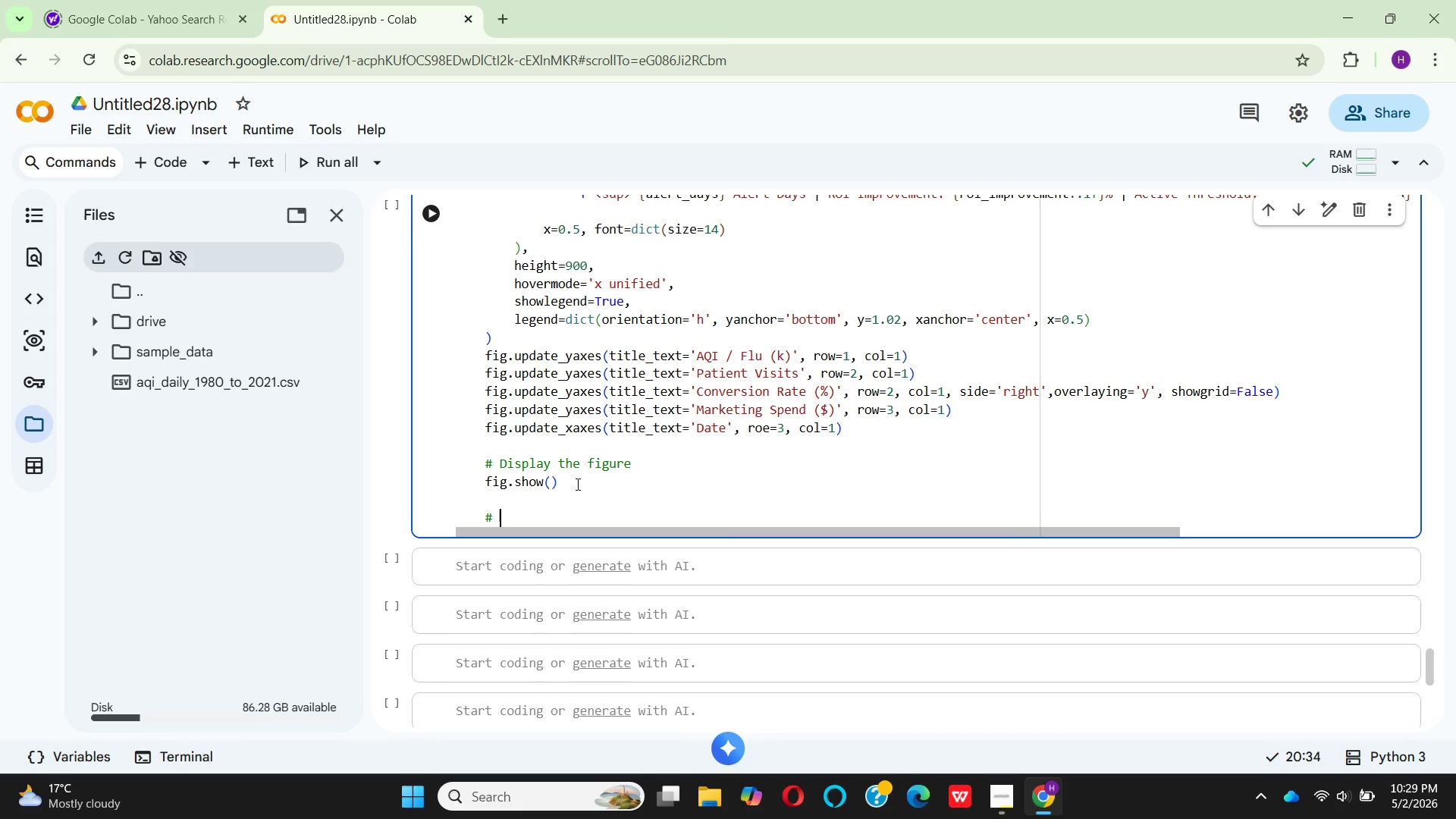 
key(Backspace)
key(Backspace)
type(prnt()
 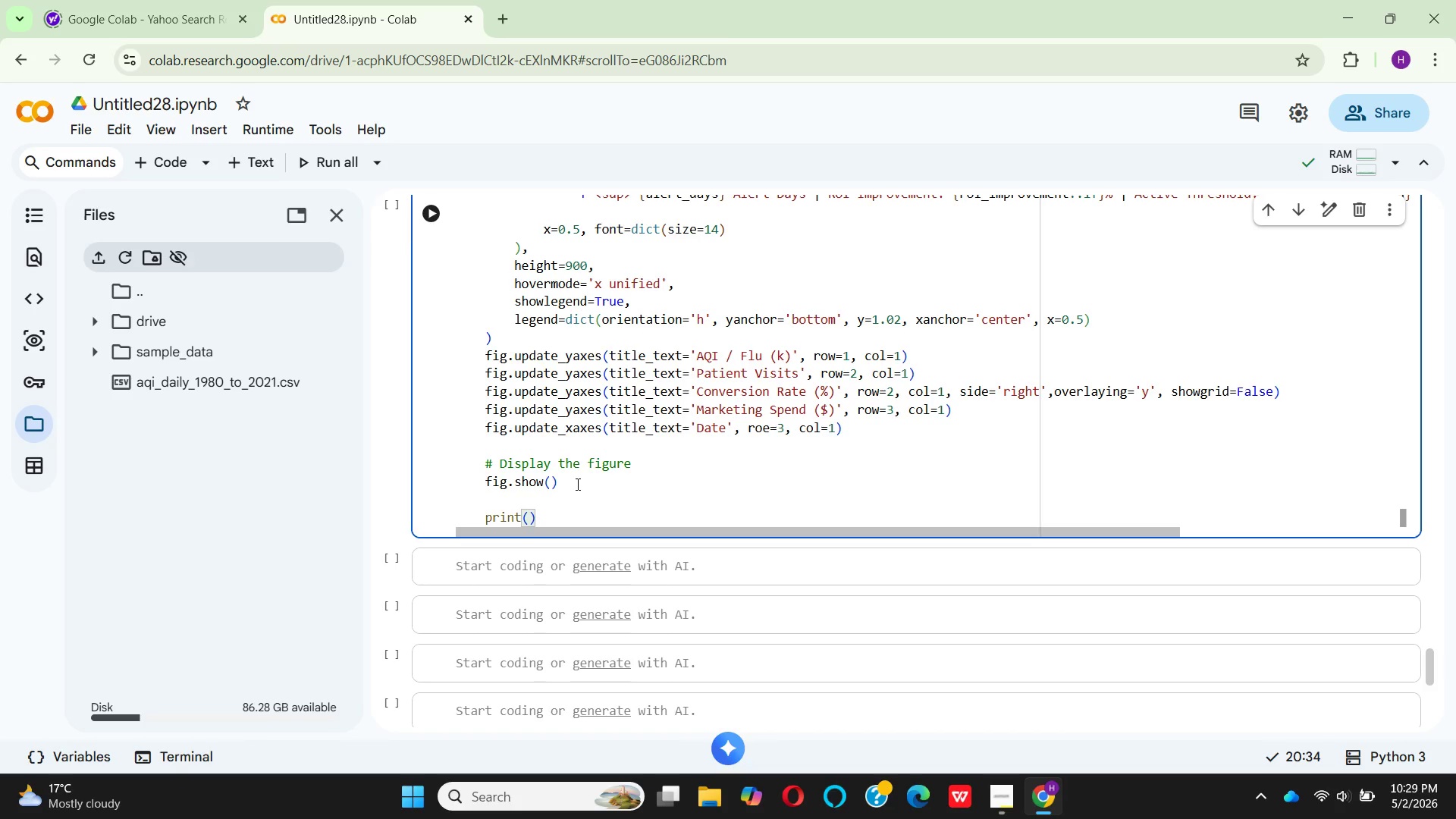 
hold_key(key=I, duration=0.33)
 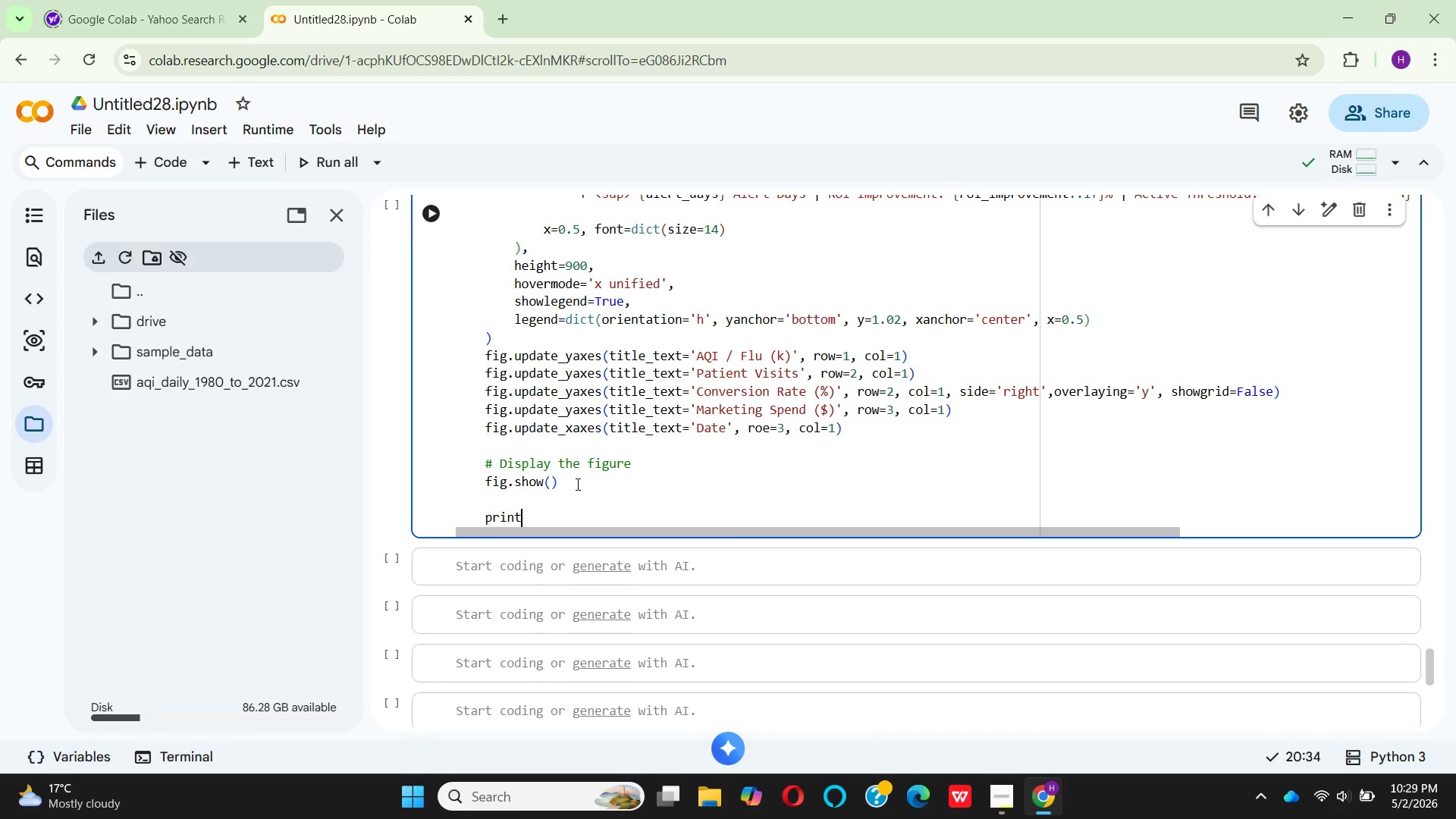 
wait(111.86)
 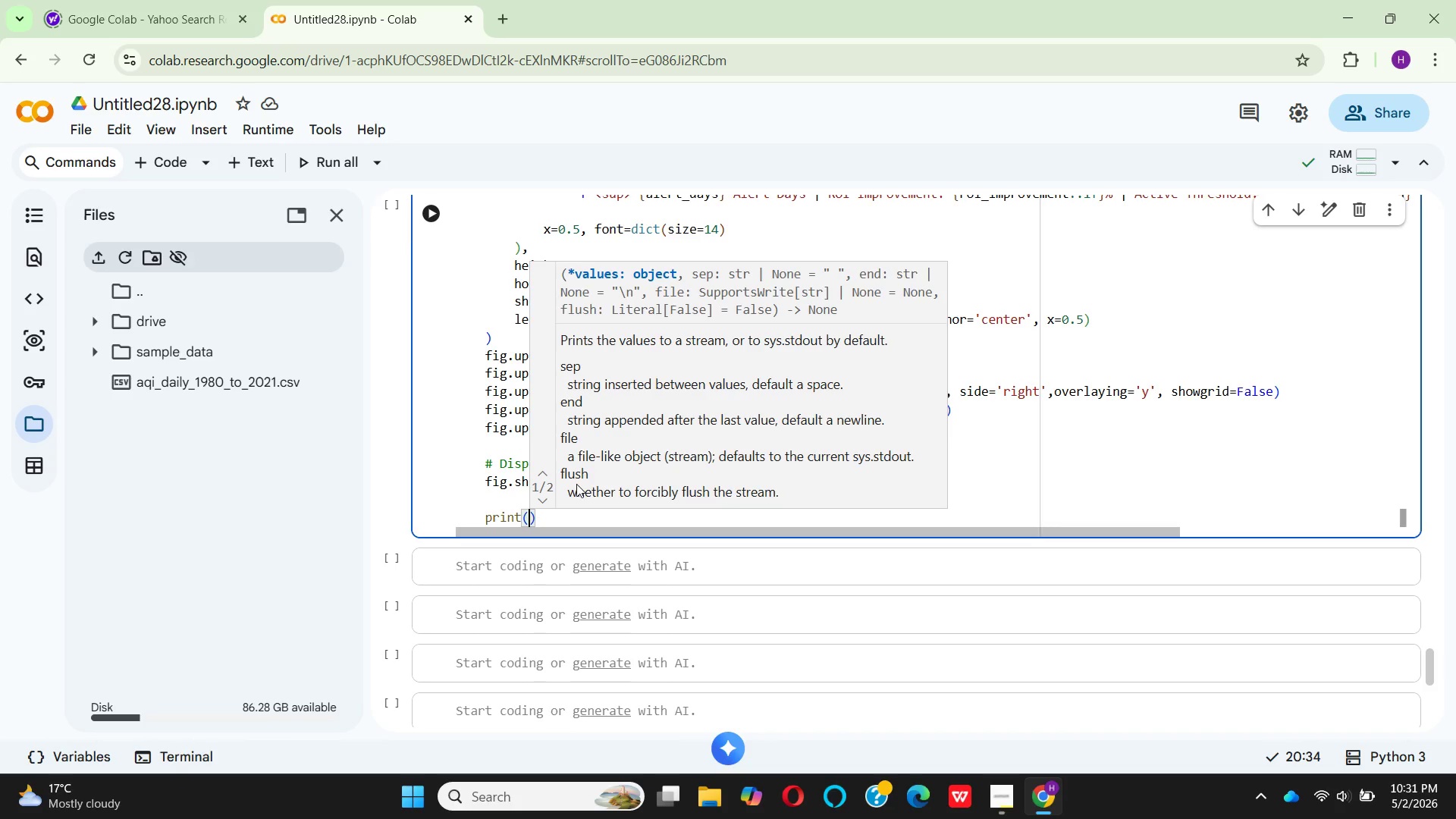 
type(f"\n PERFORMANCE SUMMRY:)
 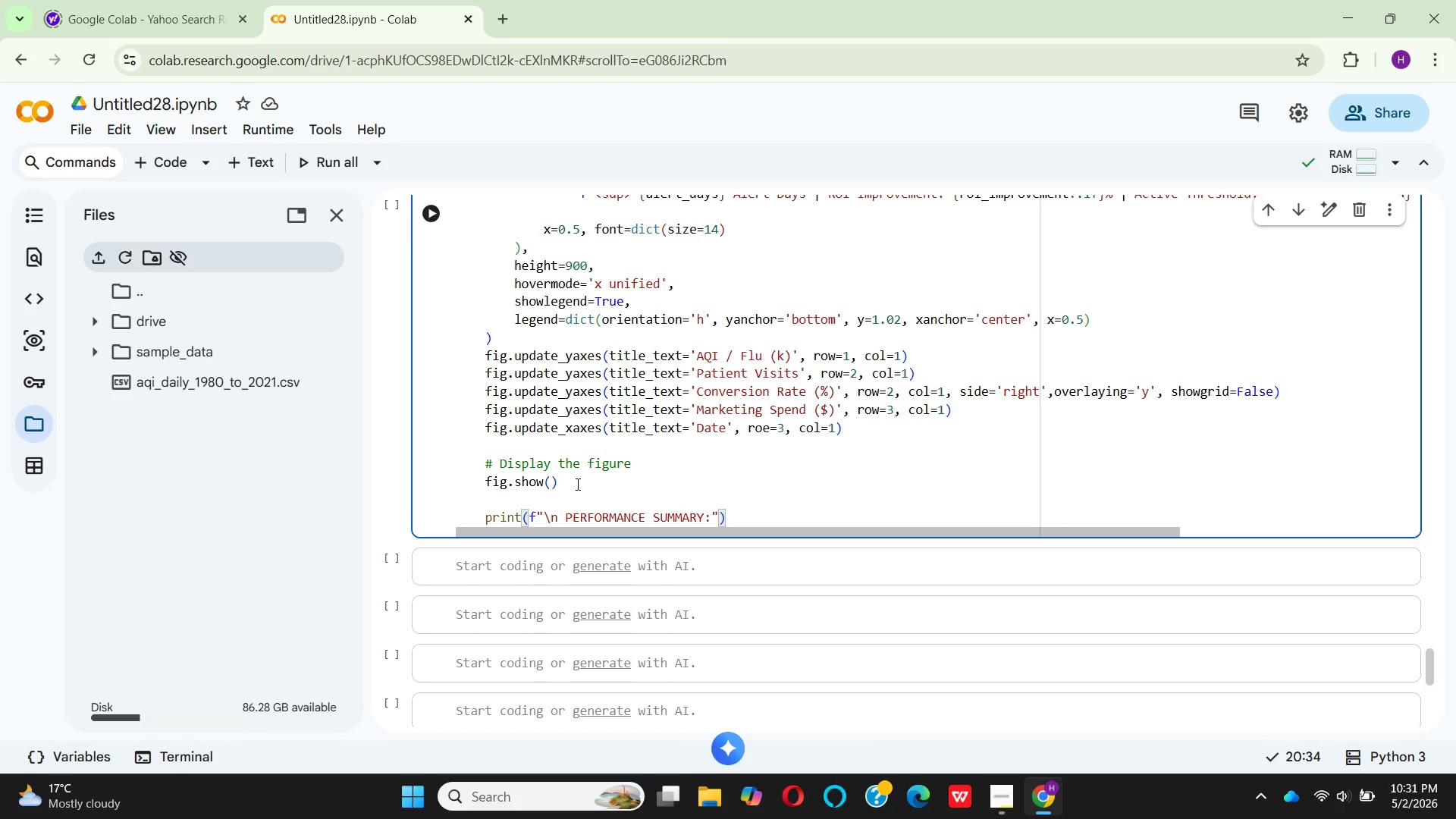 
key(ArrowRight)
 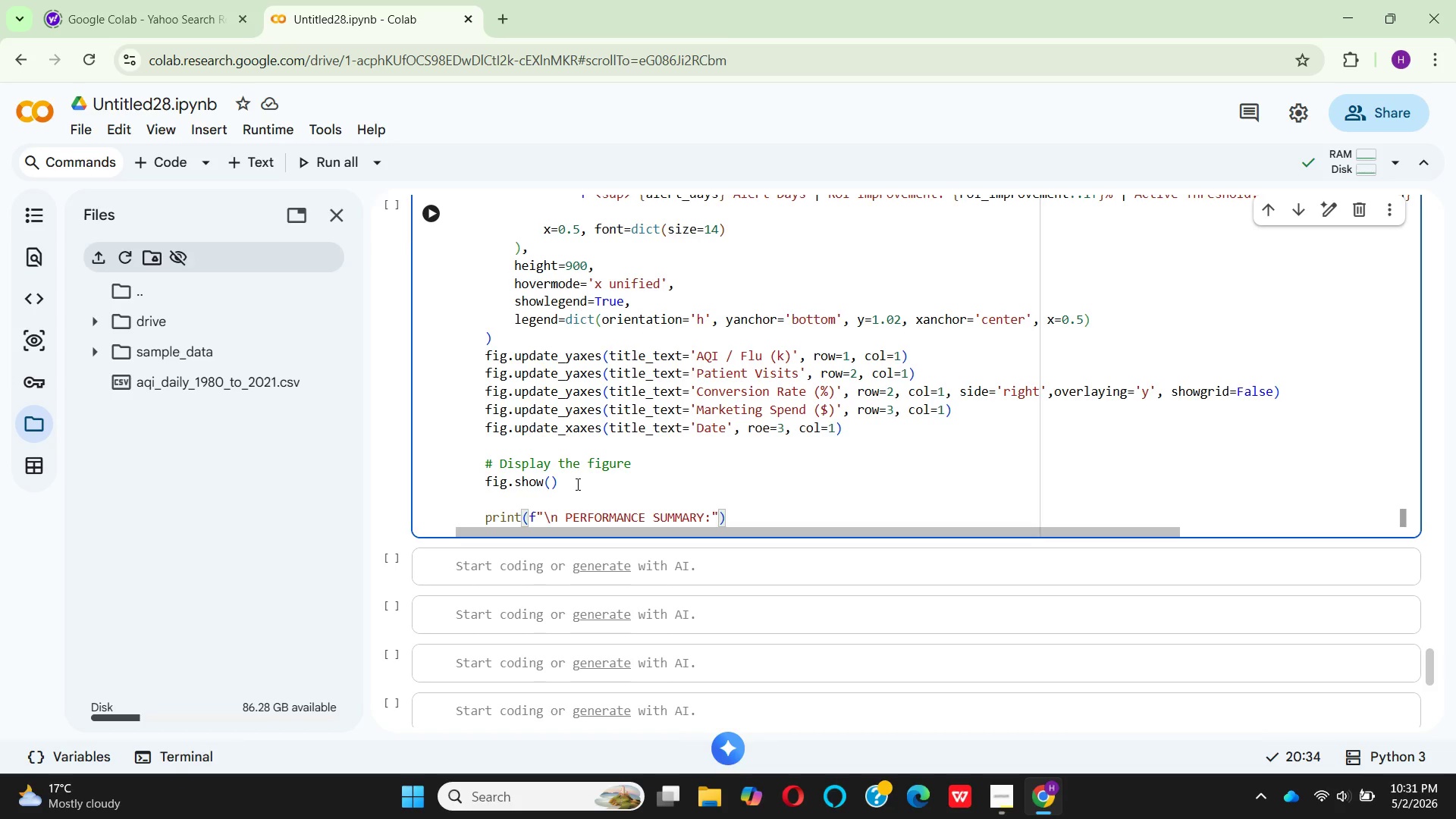 
key(ArrowRight)
 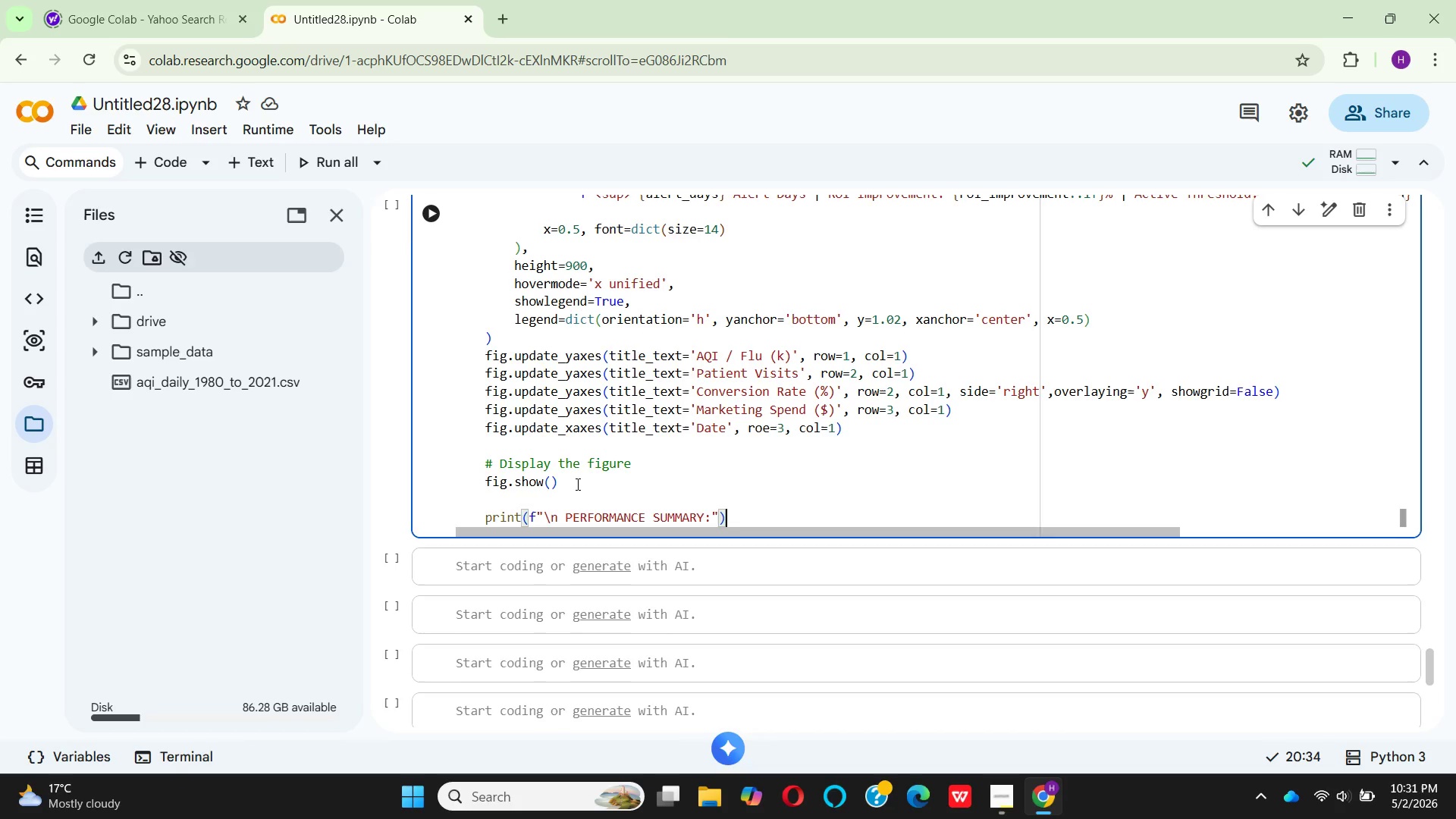 
key(Enter)
 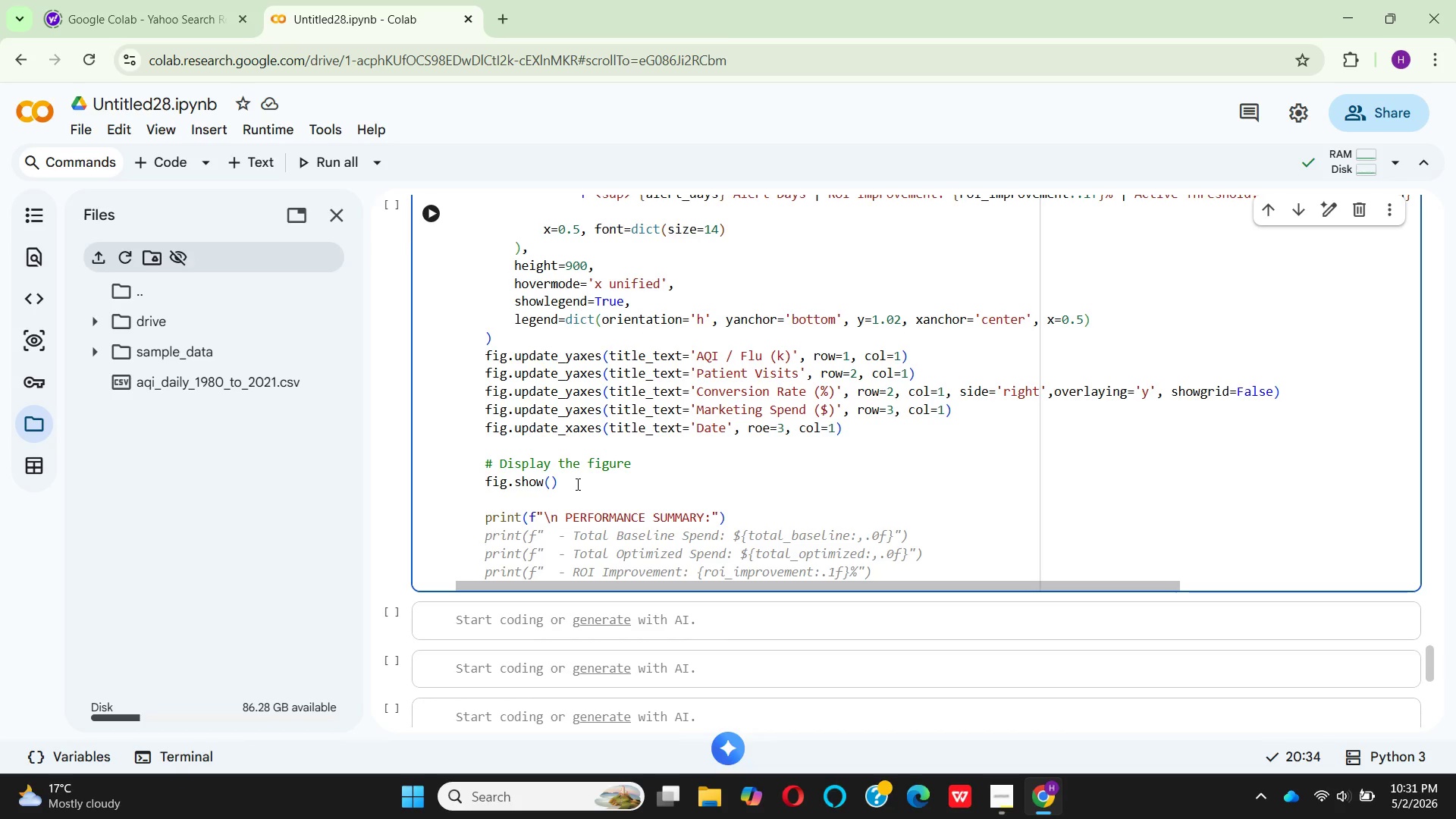 
wait(15.39)
 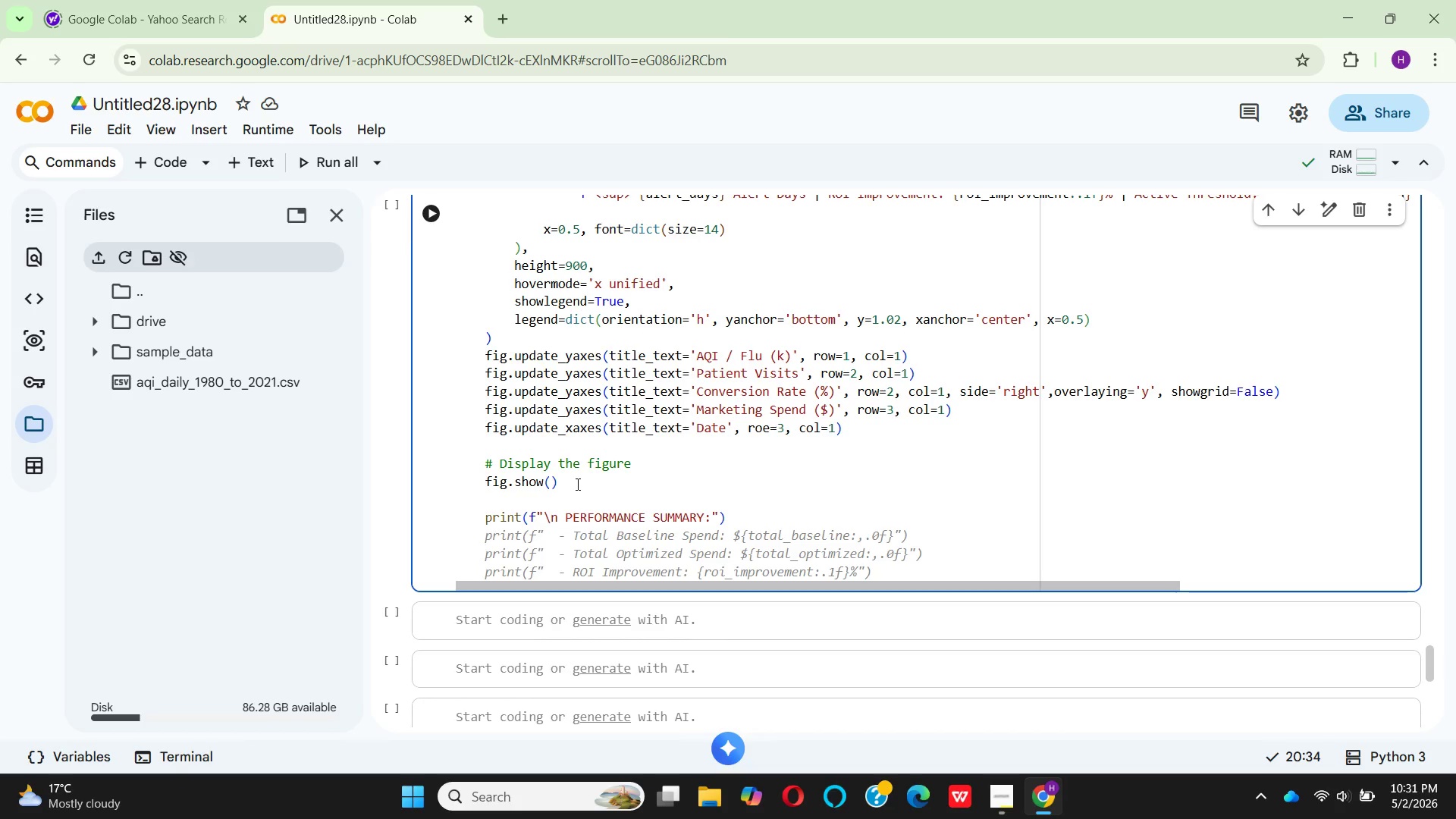 
left_click([560, 510])
 